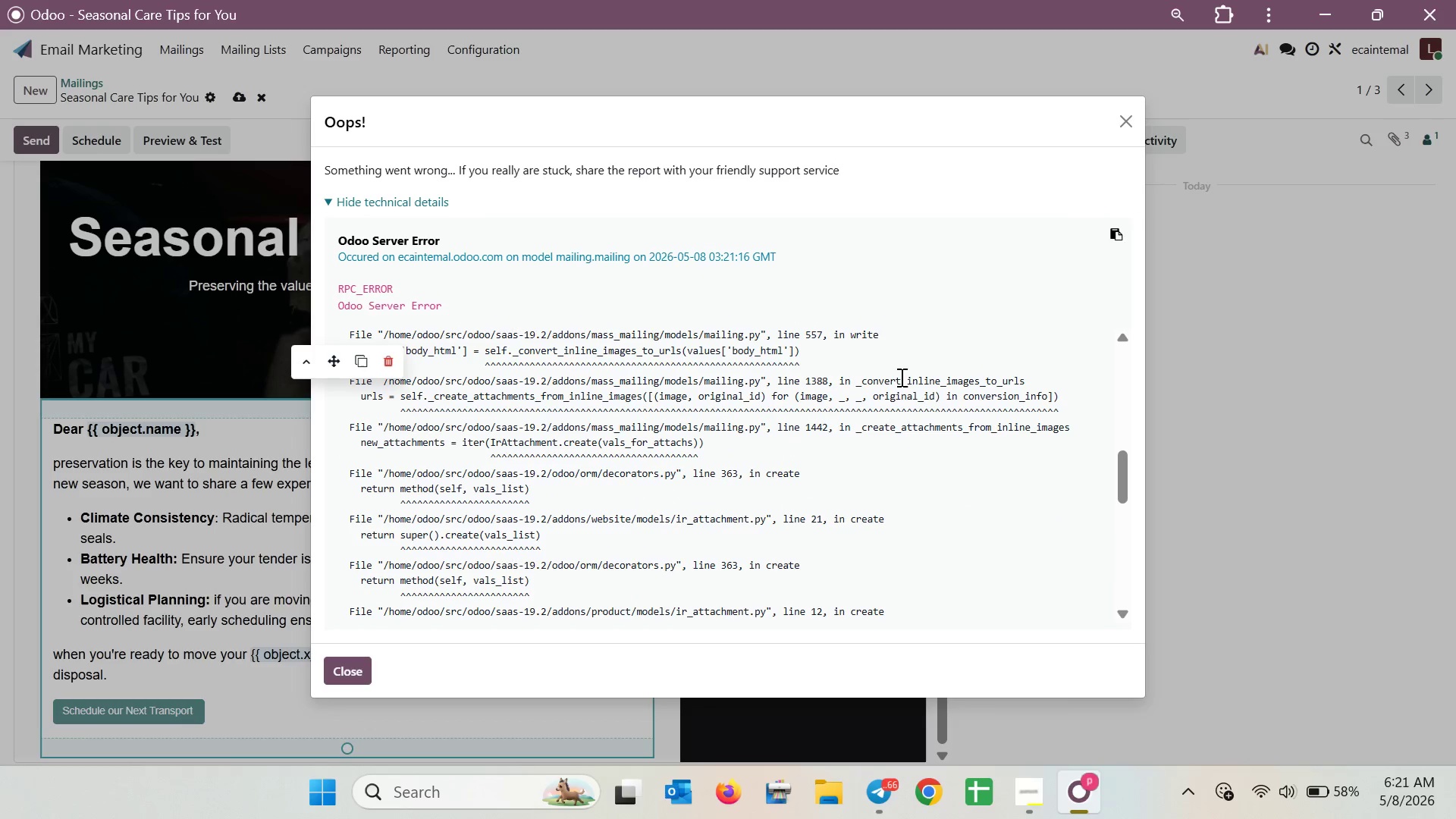 
scroll: coordinate [890, 431], scroll_direction: up, amount: 10.0
 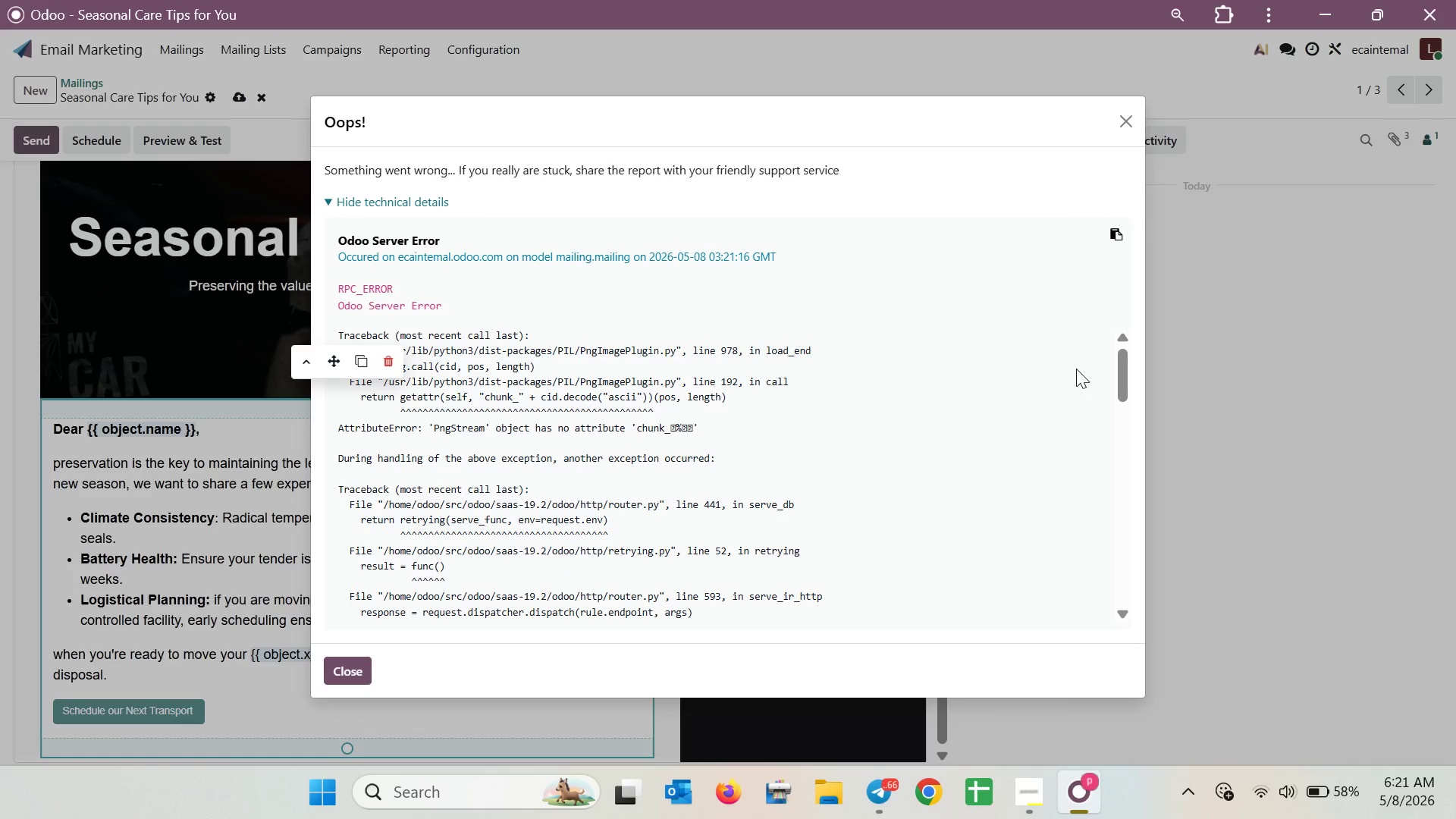 
left_click([1125, 132])
 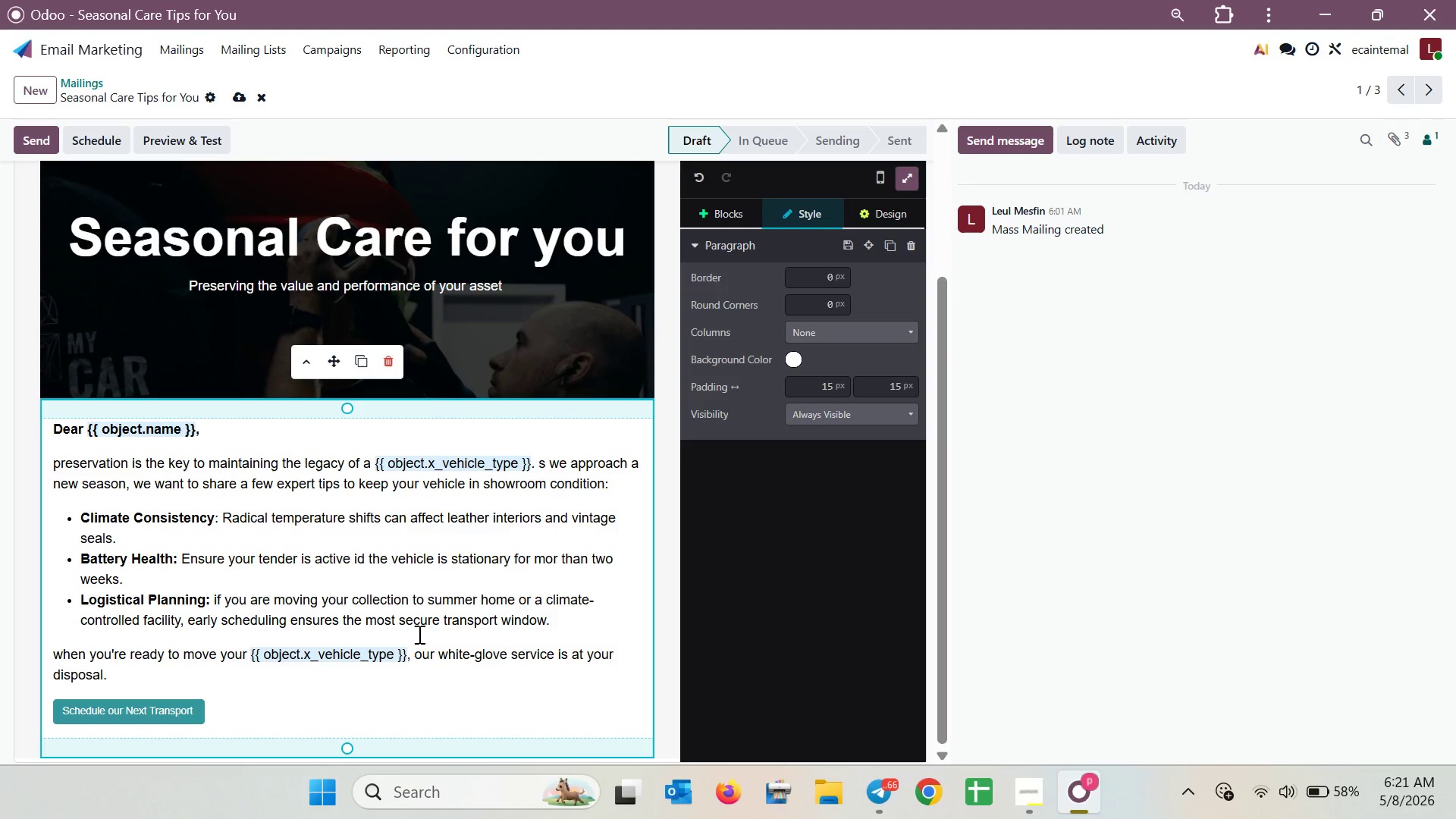 
left_click([349, 695])
 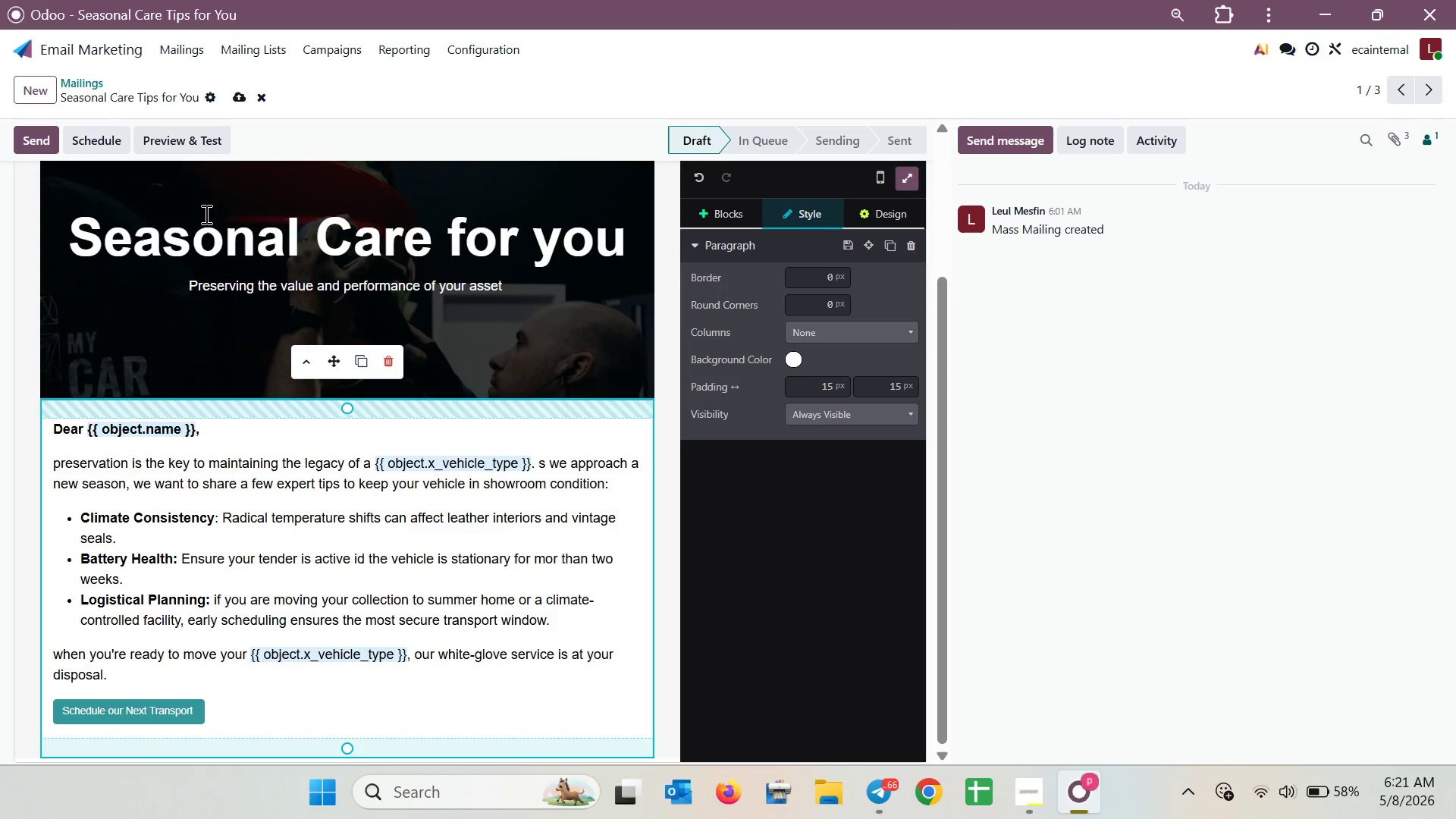 
left_click([237, 96])
 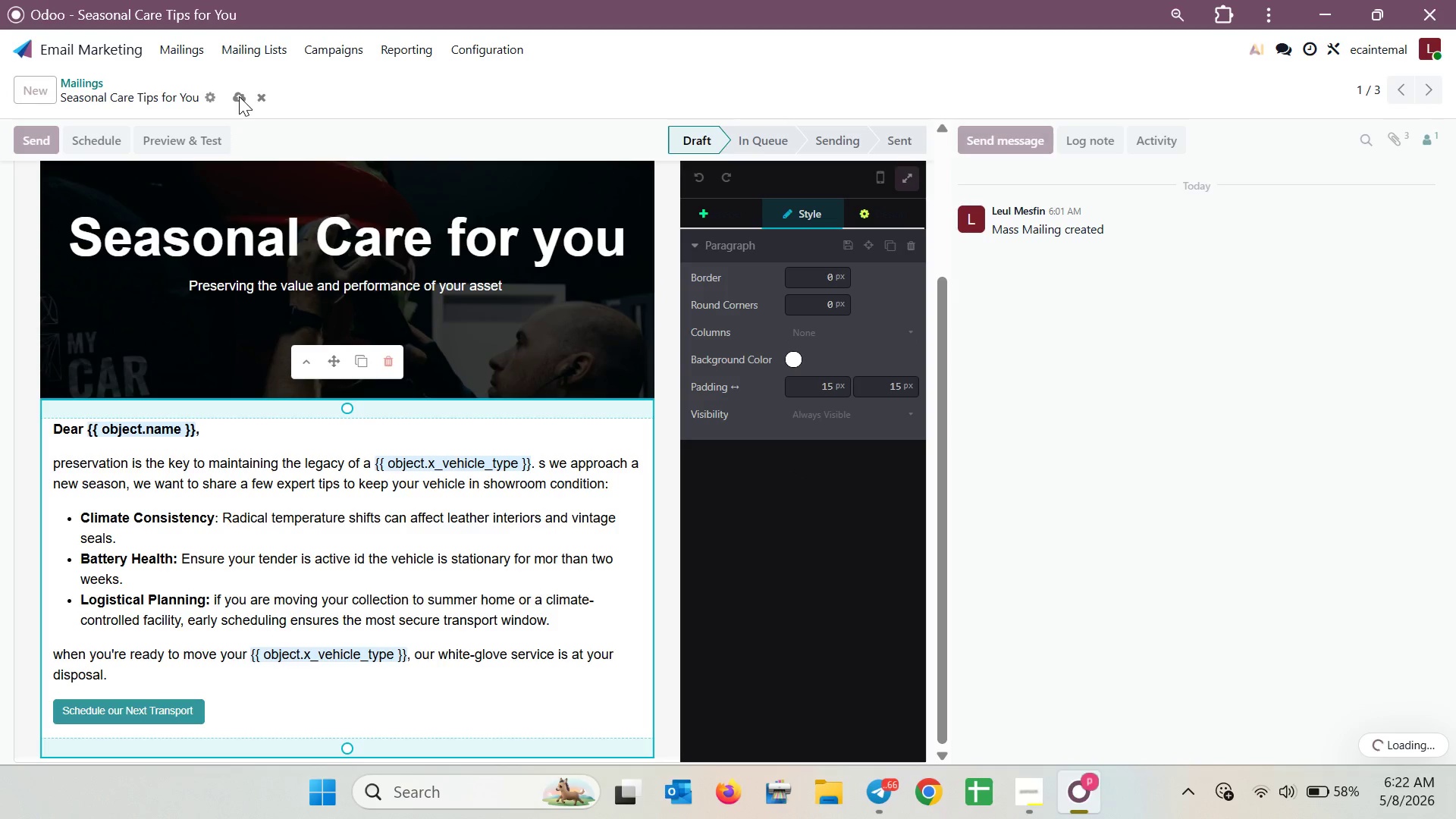 
wait(11.73)
 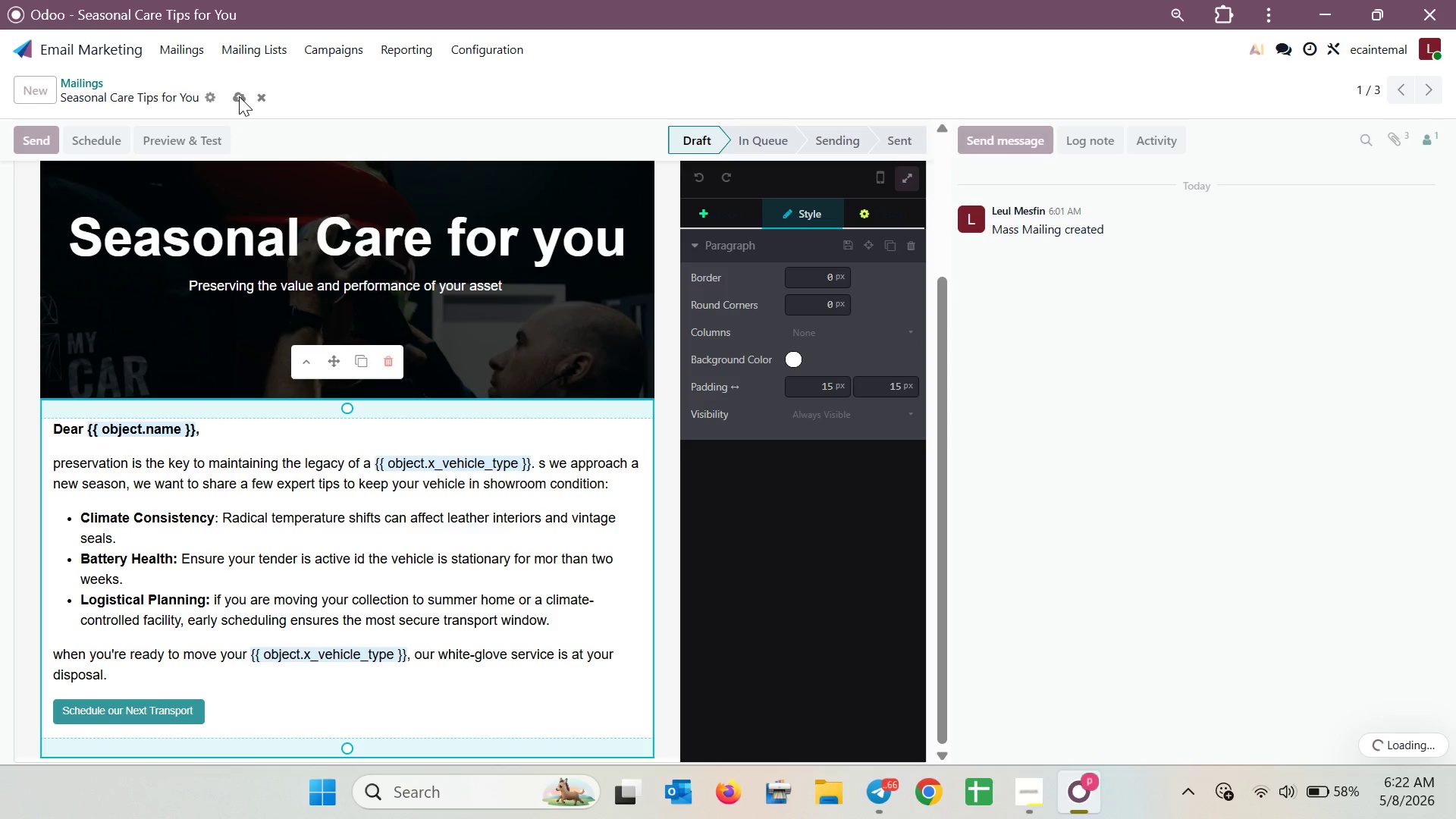 
left_click([909, 317])
 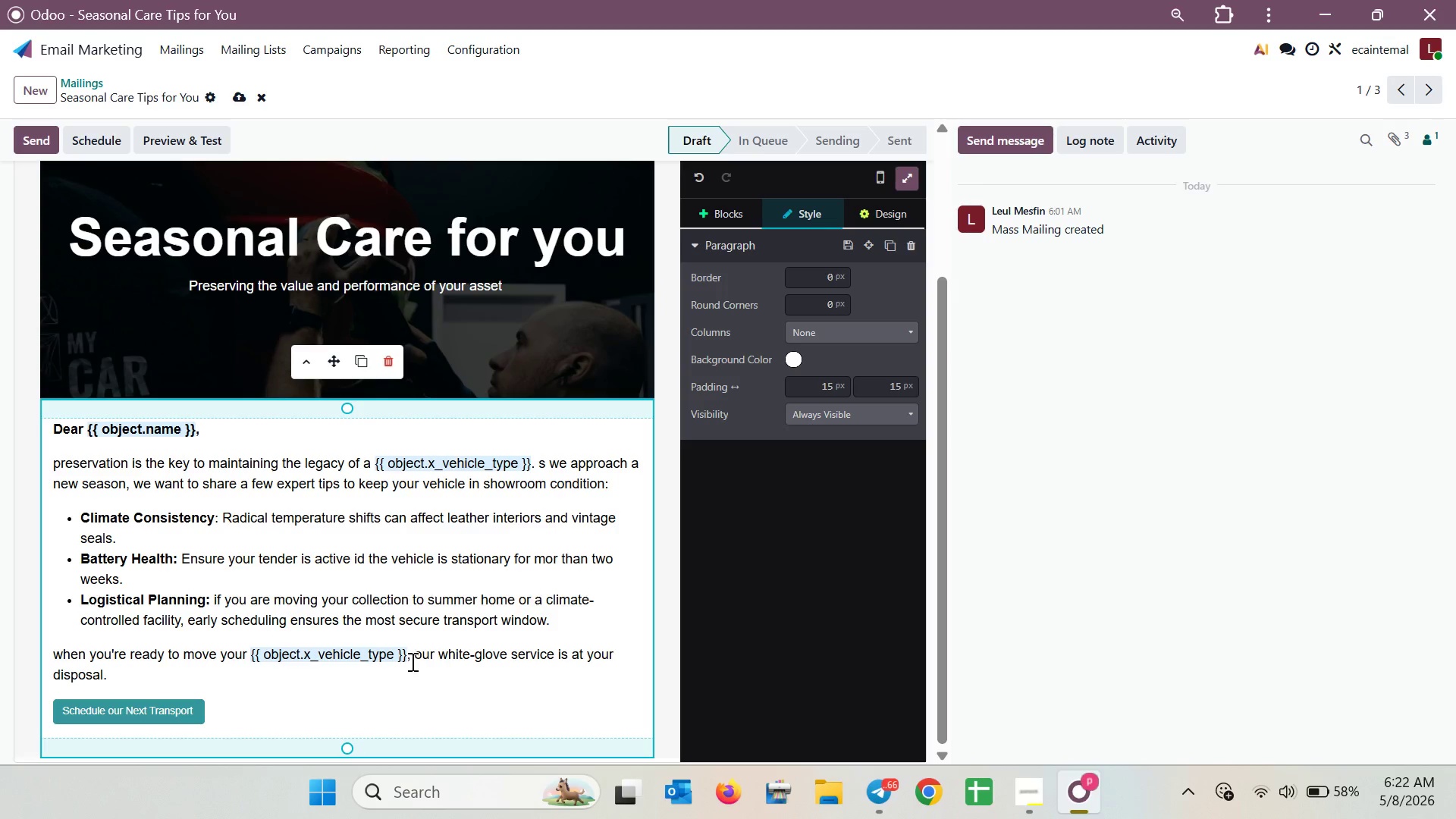 
left_click_drag(start_coordinate=[407, 654], to_coordinate=[284, 646])
 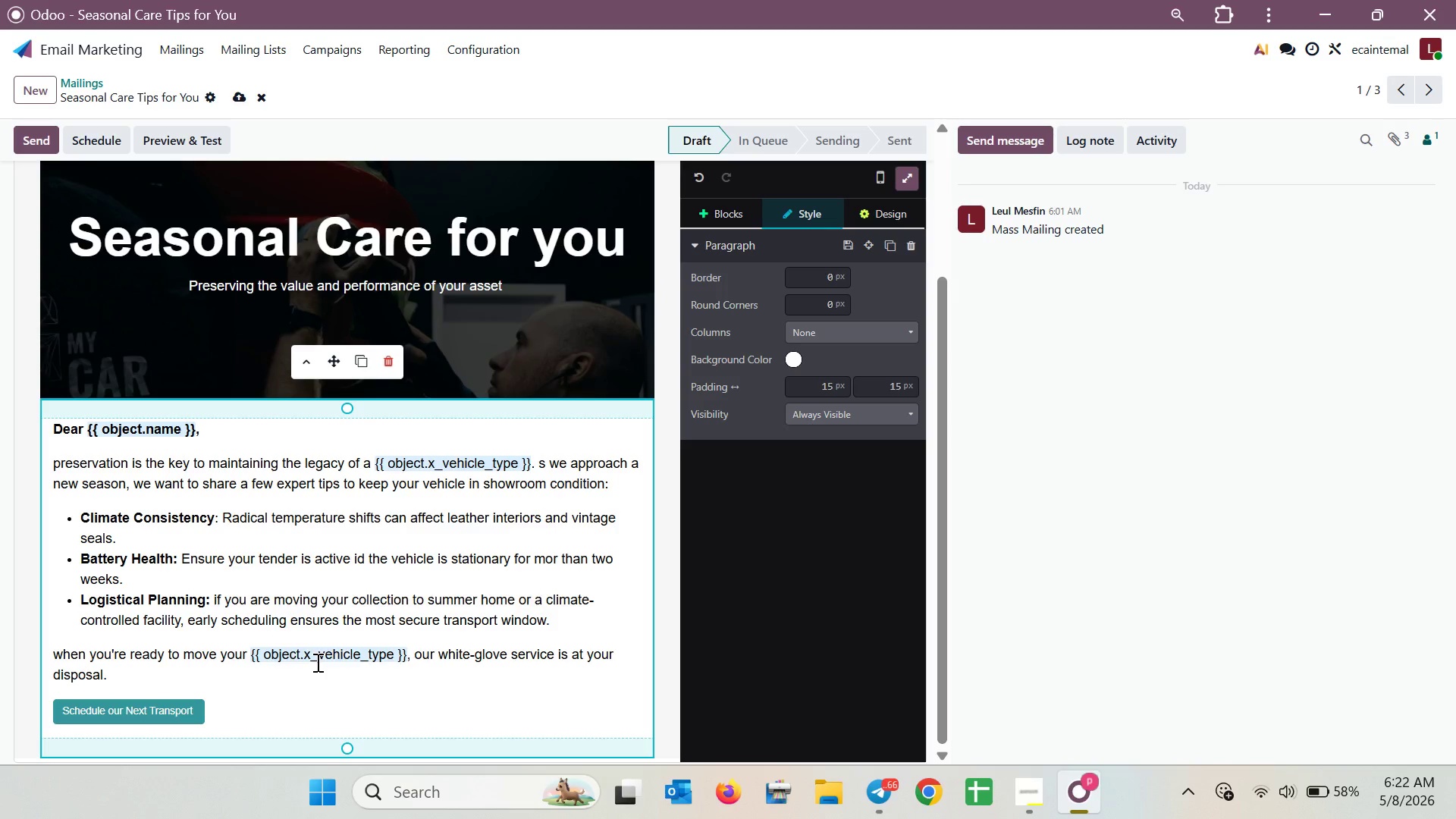 
left_click([316, 662])
 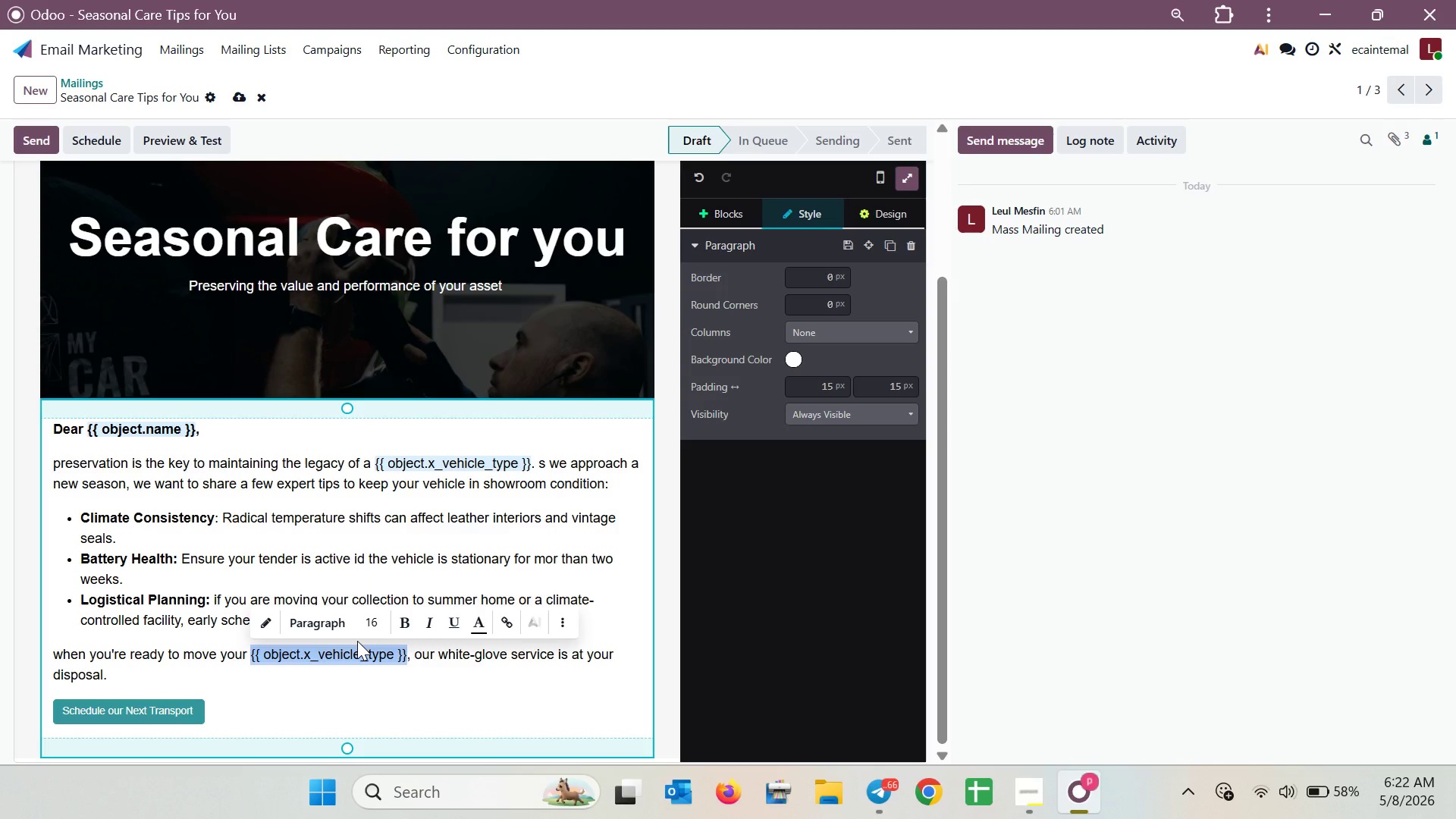 
key(Backspace)
 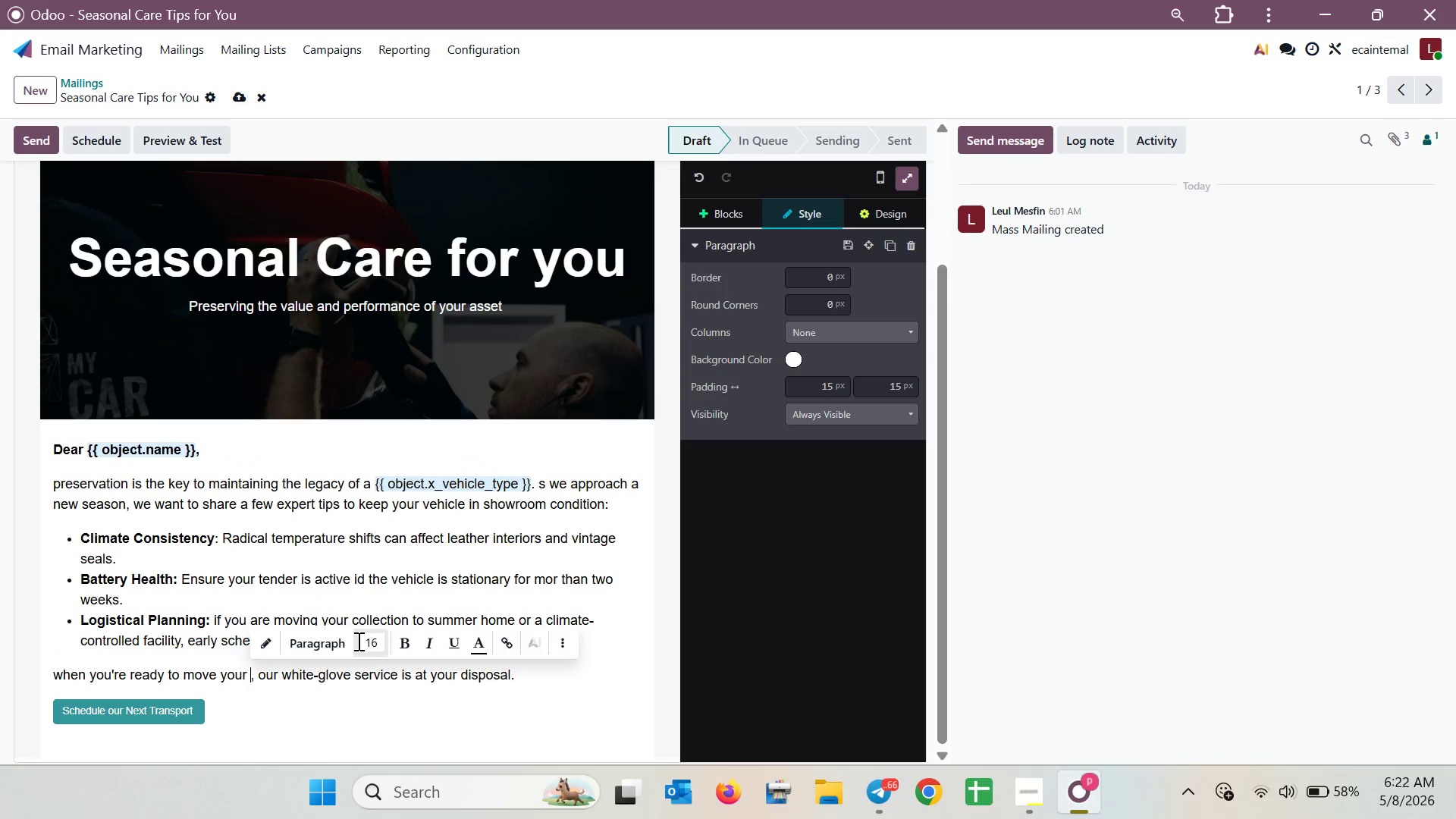 
key(Slash)
 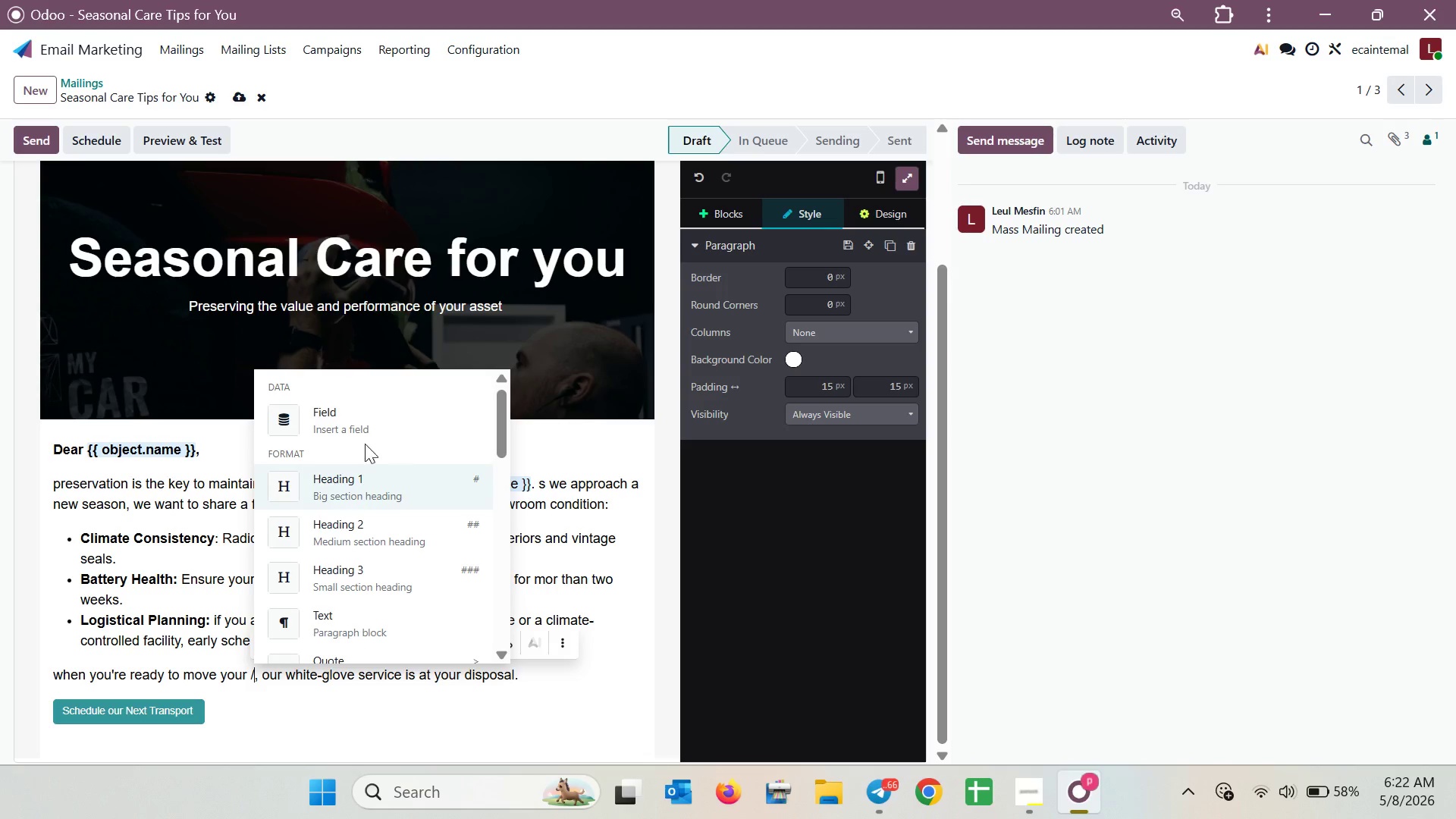 
left_click([293, 425])
 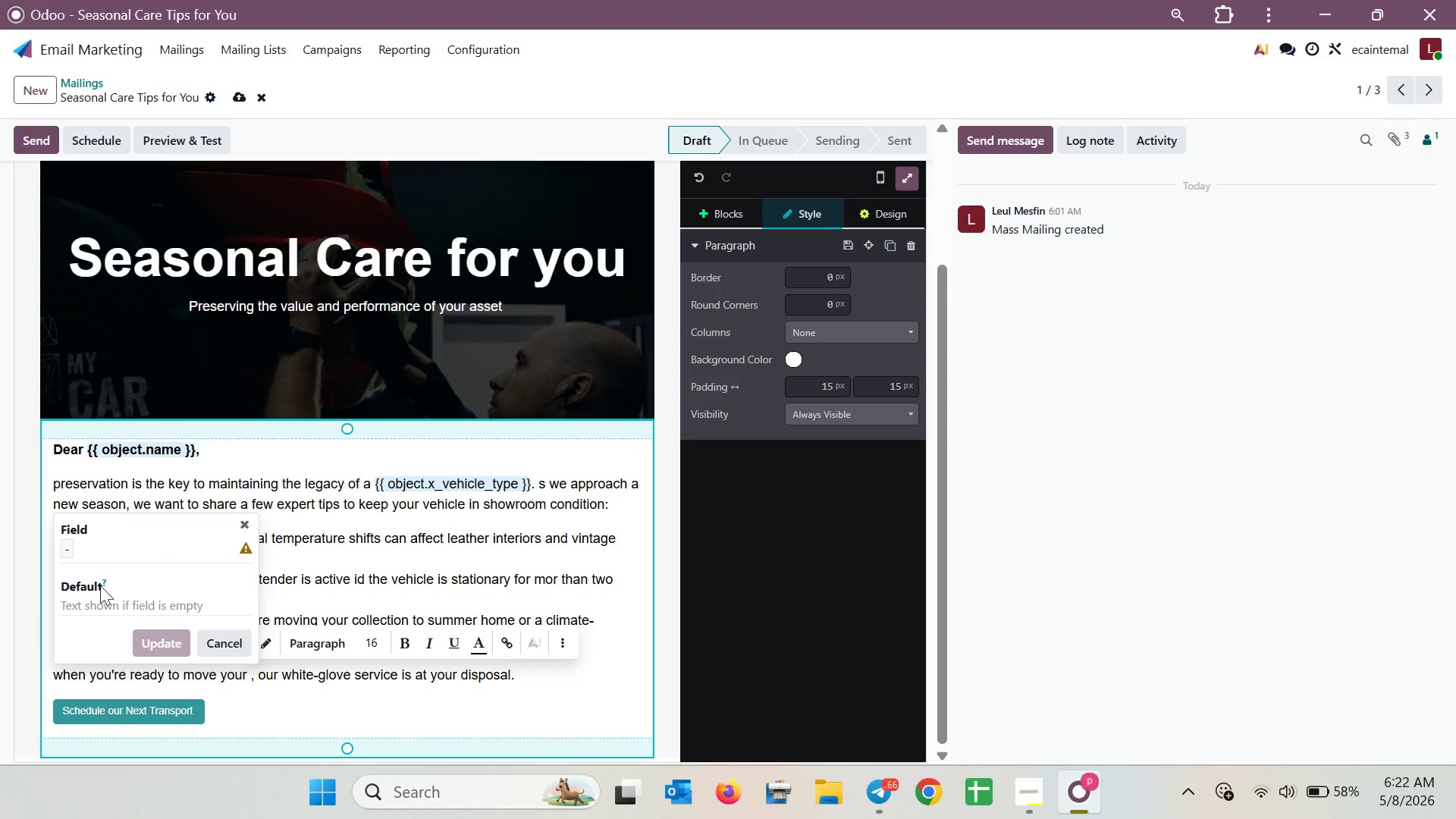 
left_click([77, 546])
 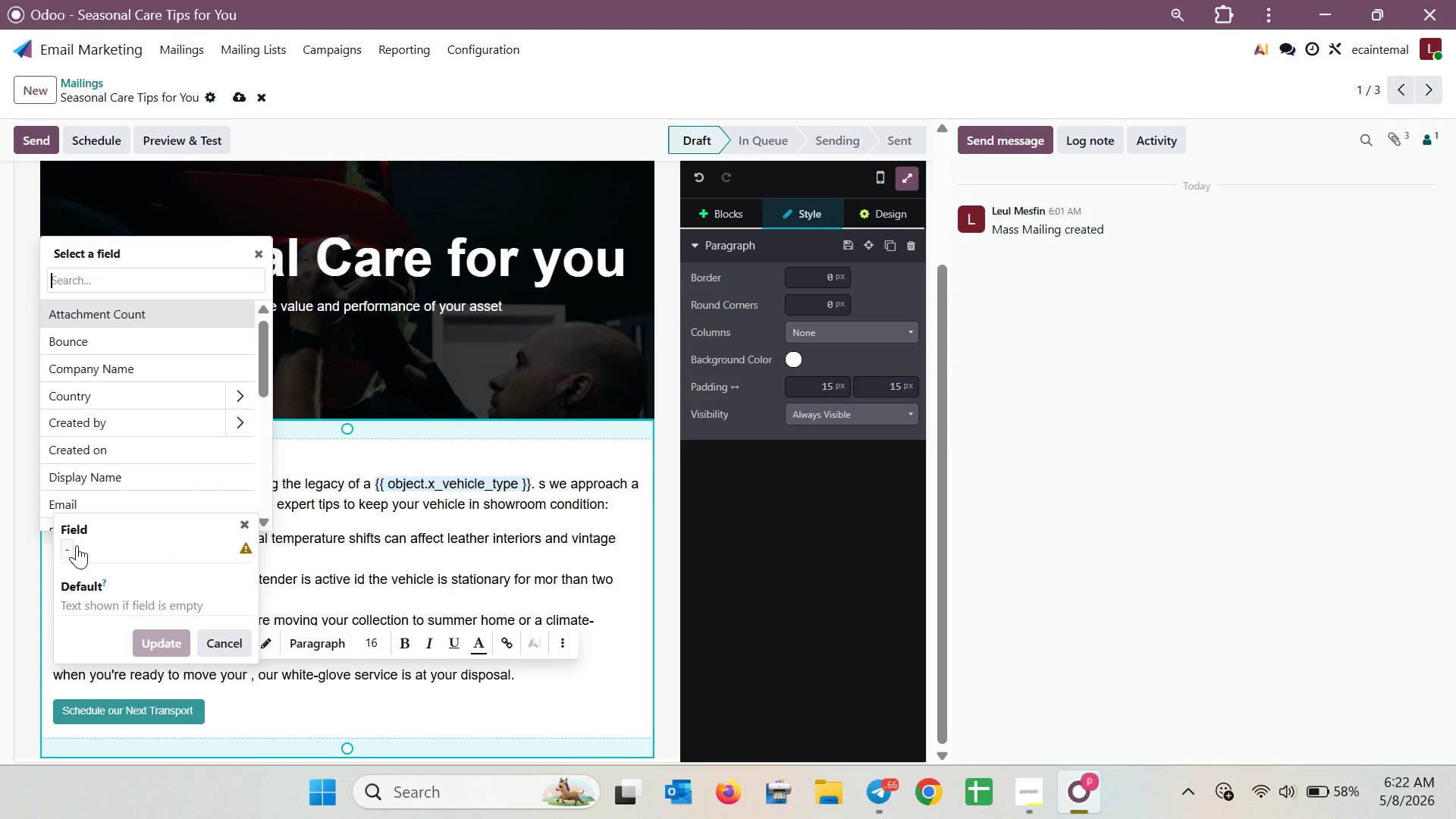 
type(fi)
 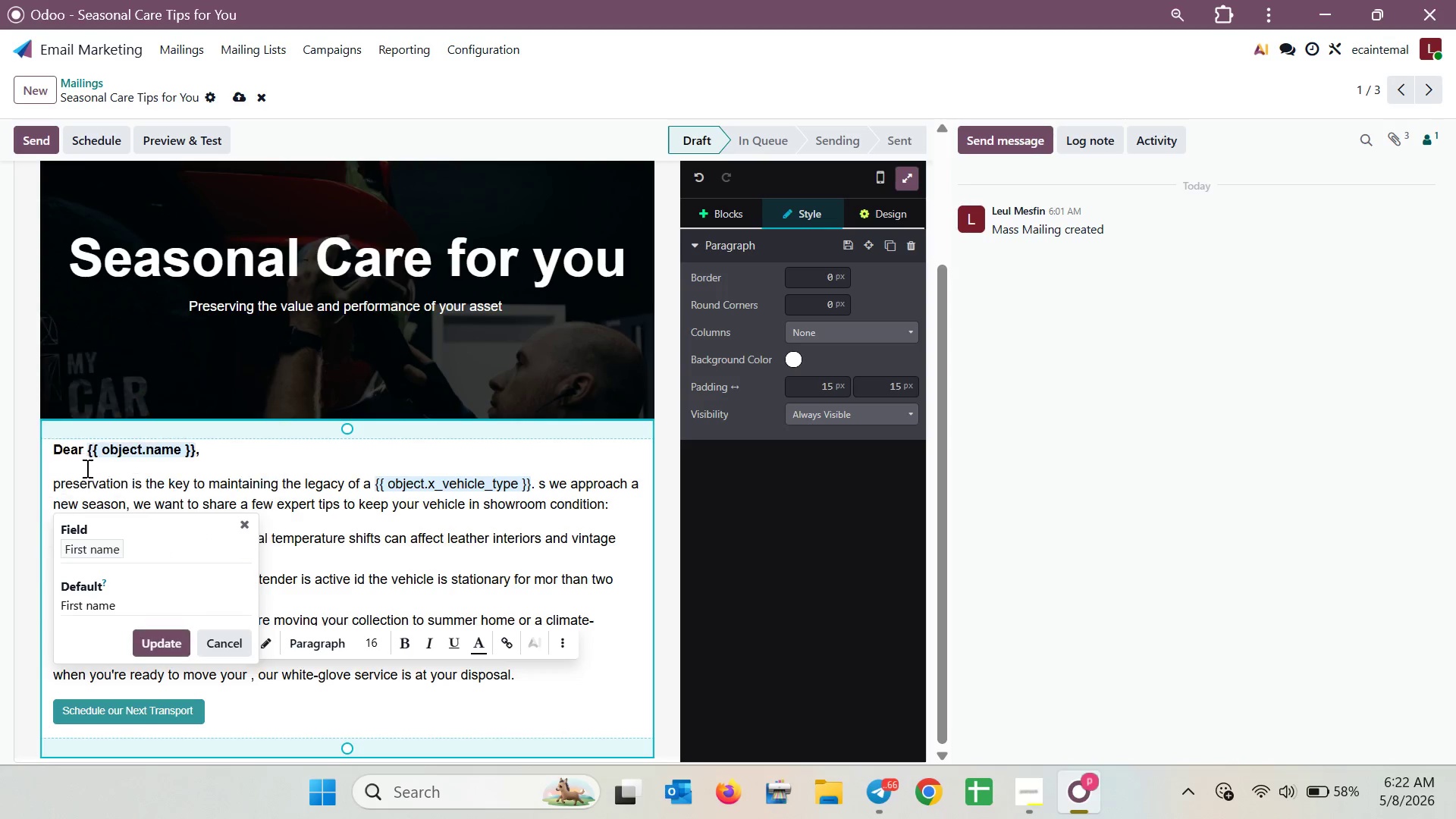 
left_click([156, 648])
 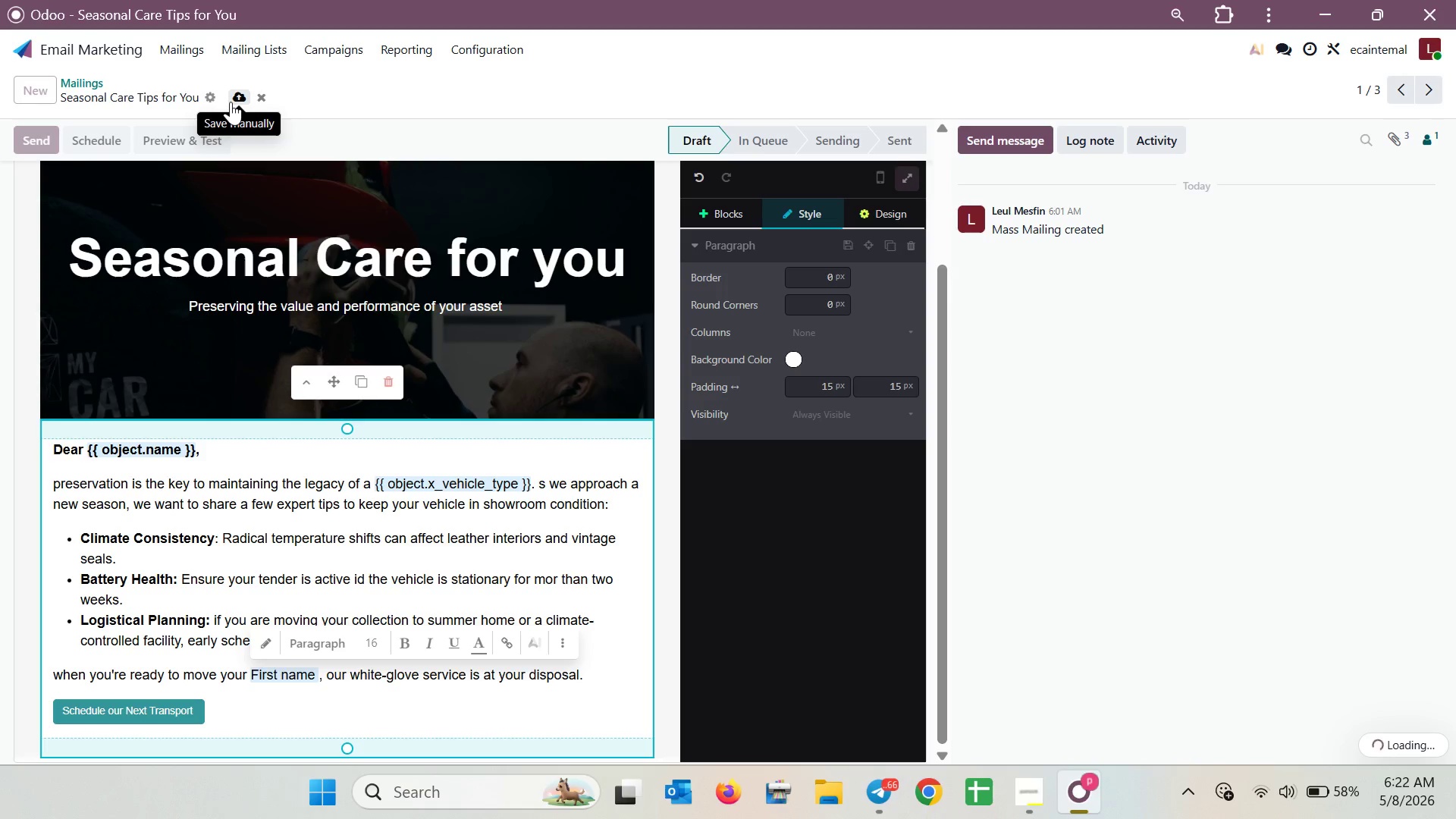 
wait(18.31)
 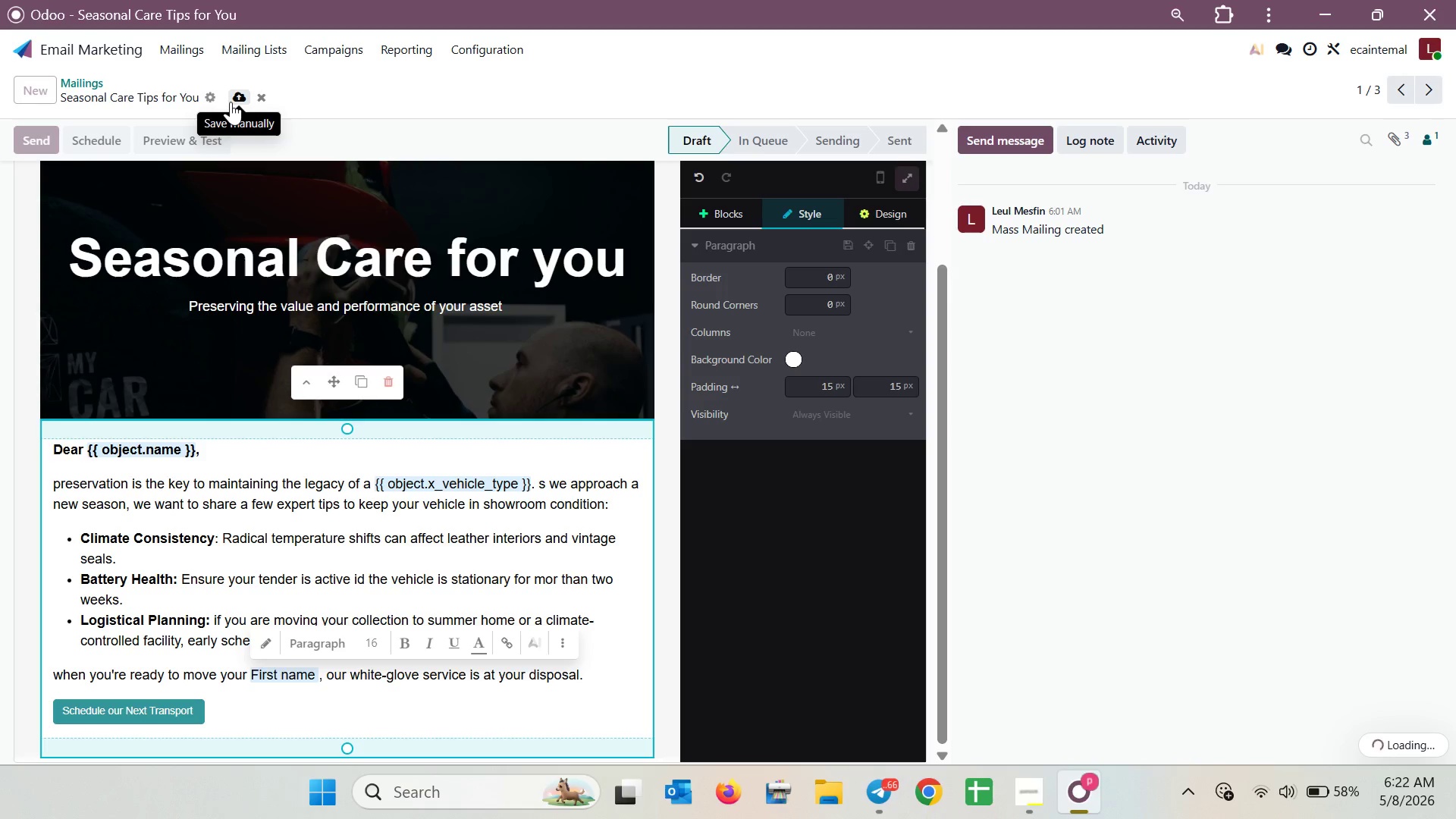 
left_click([902, 318])
 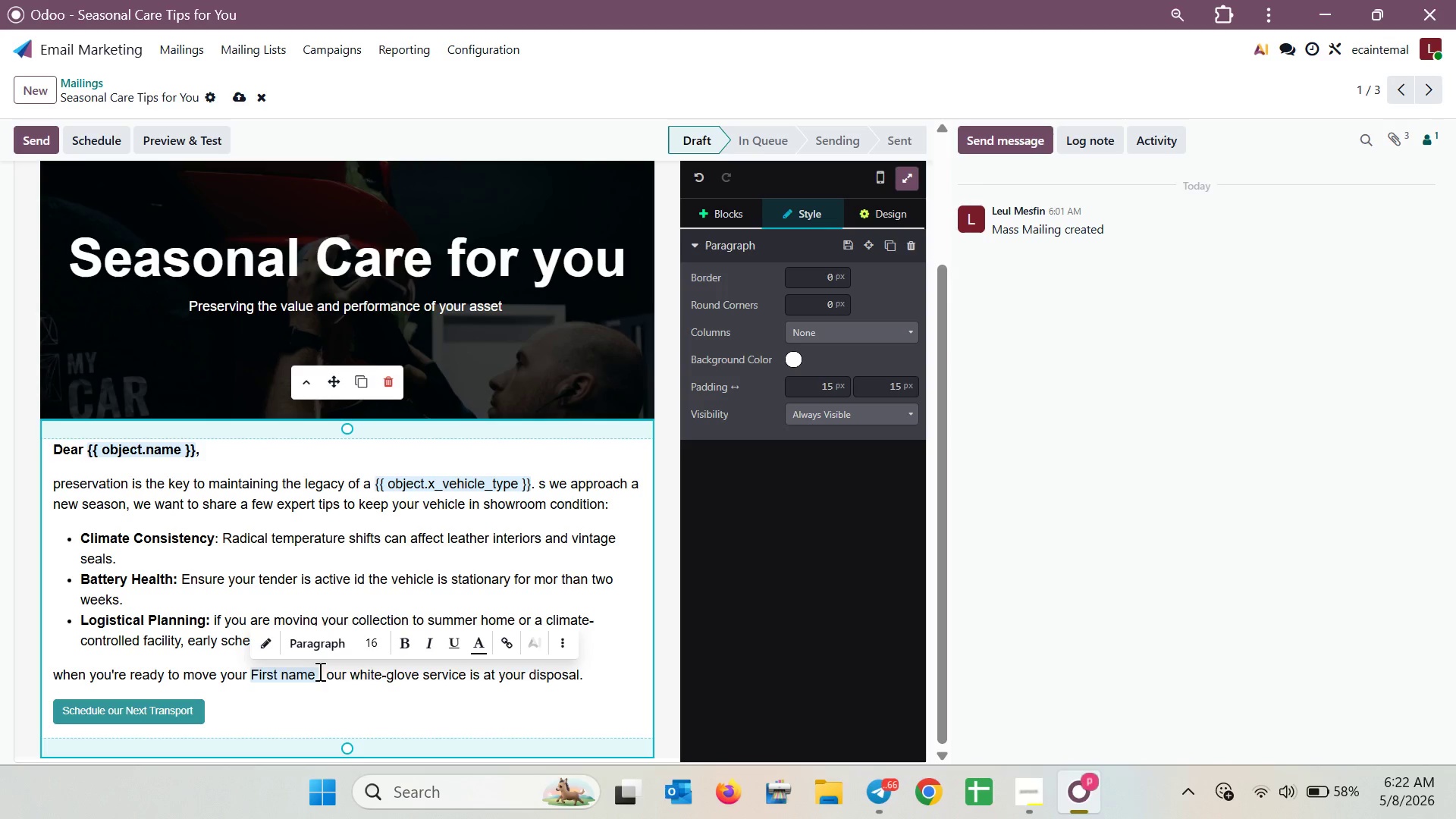 
left_click([316, 673])
 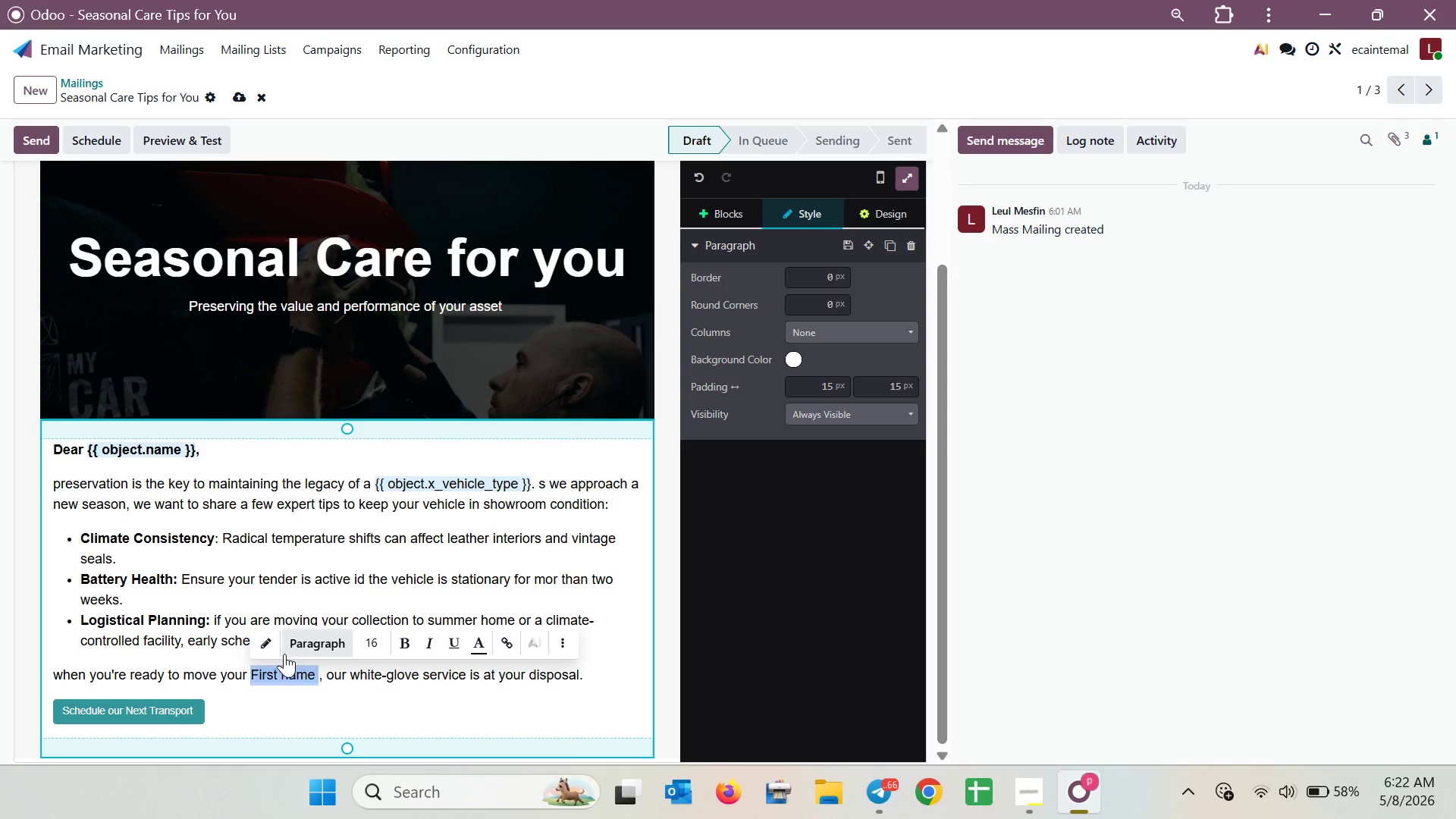 
key(Backspace)
 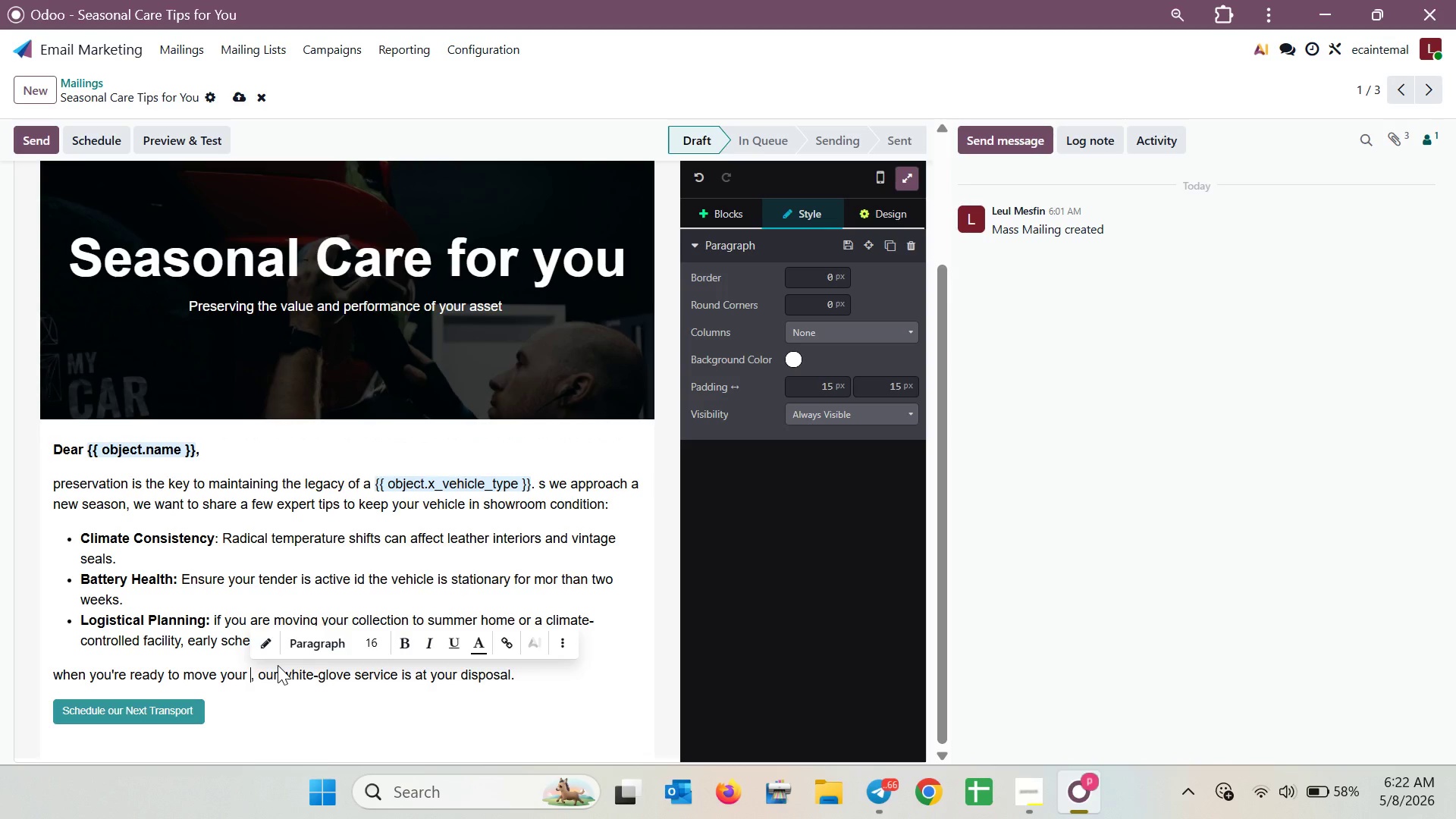 
key(Slash)
 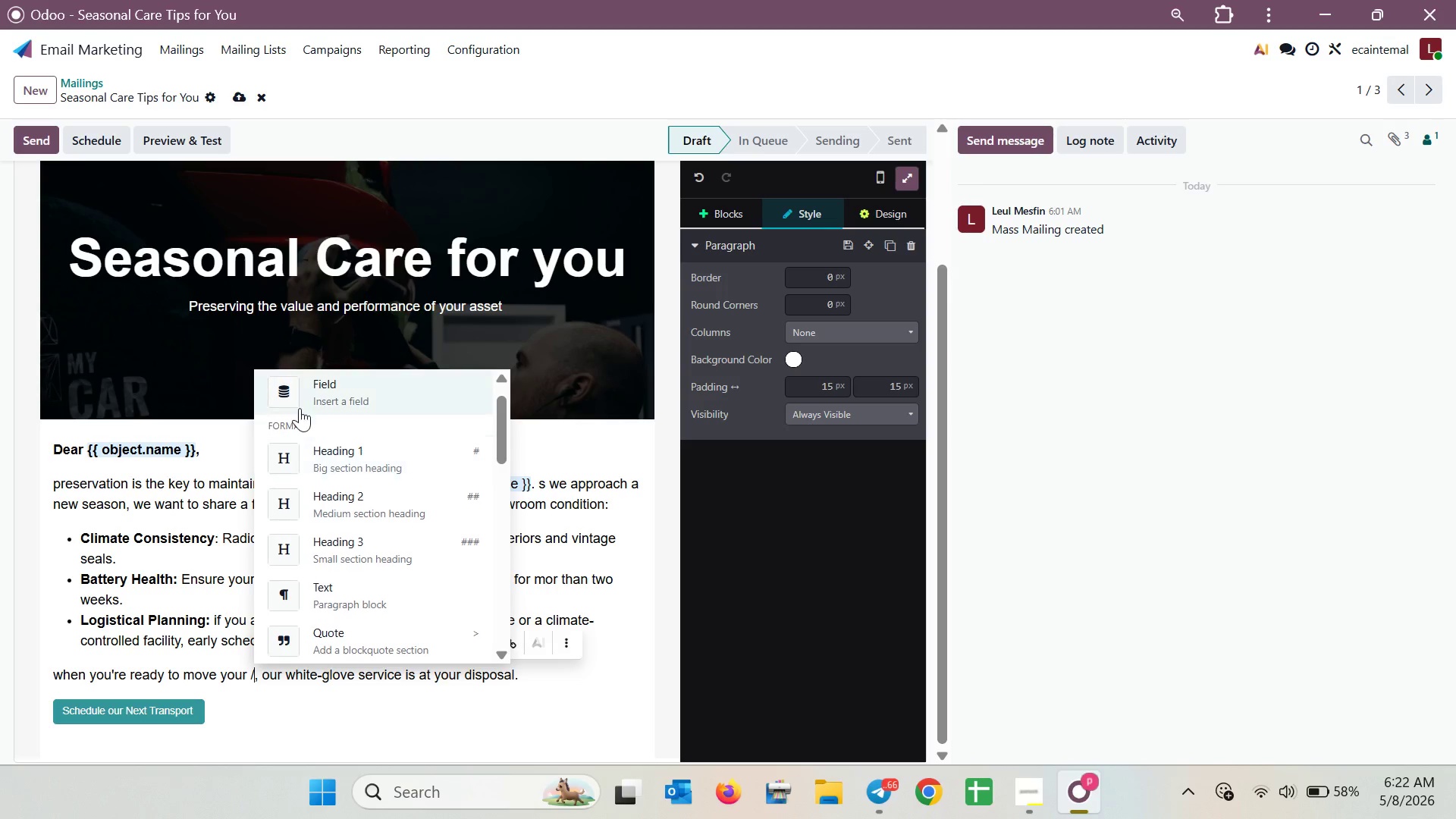 
left_click([298, 402])
 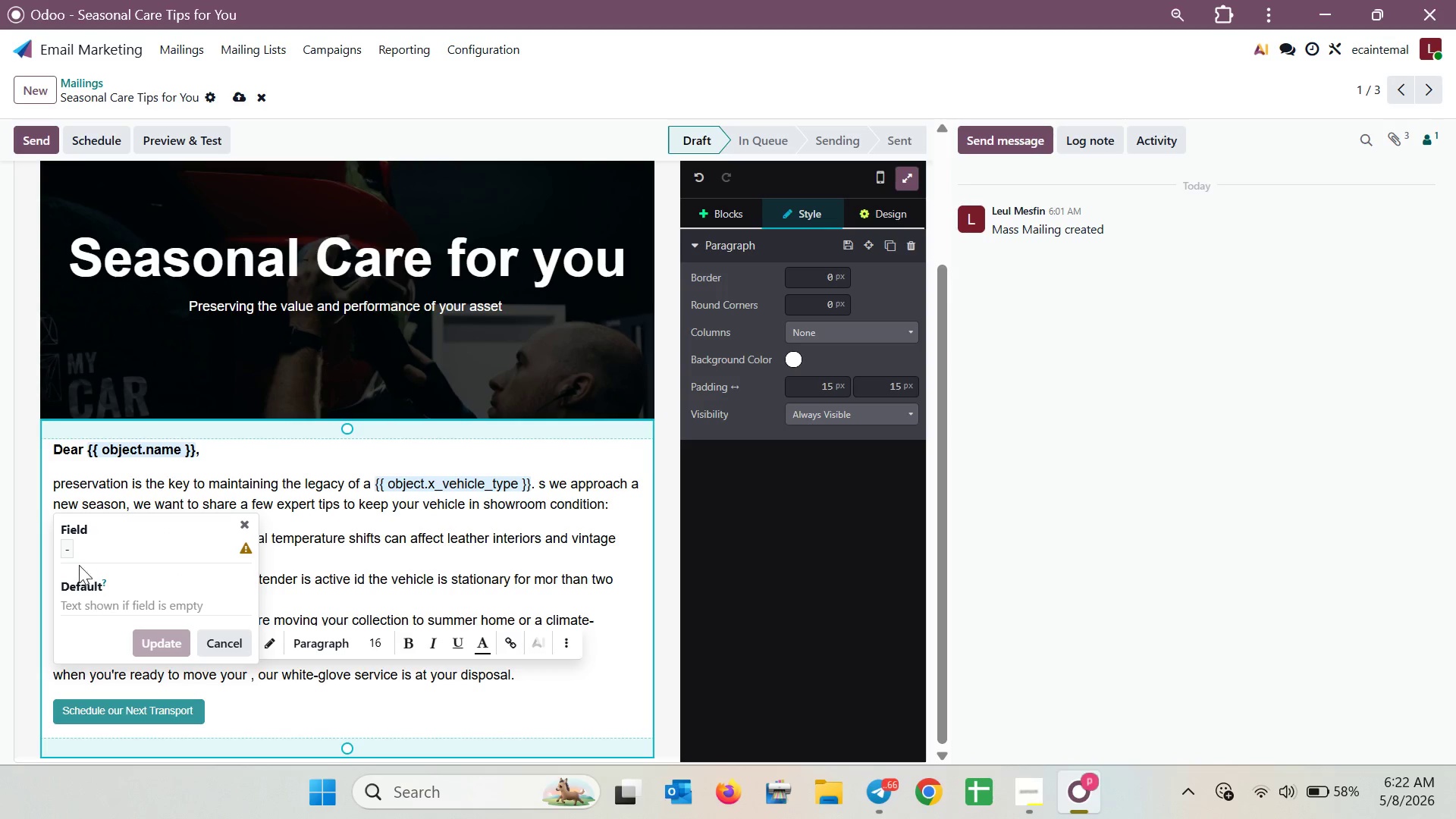 
left_click([74, 558])
 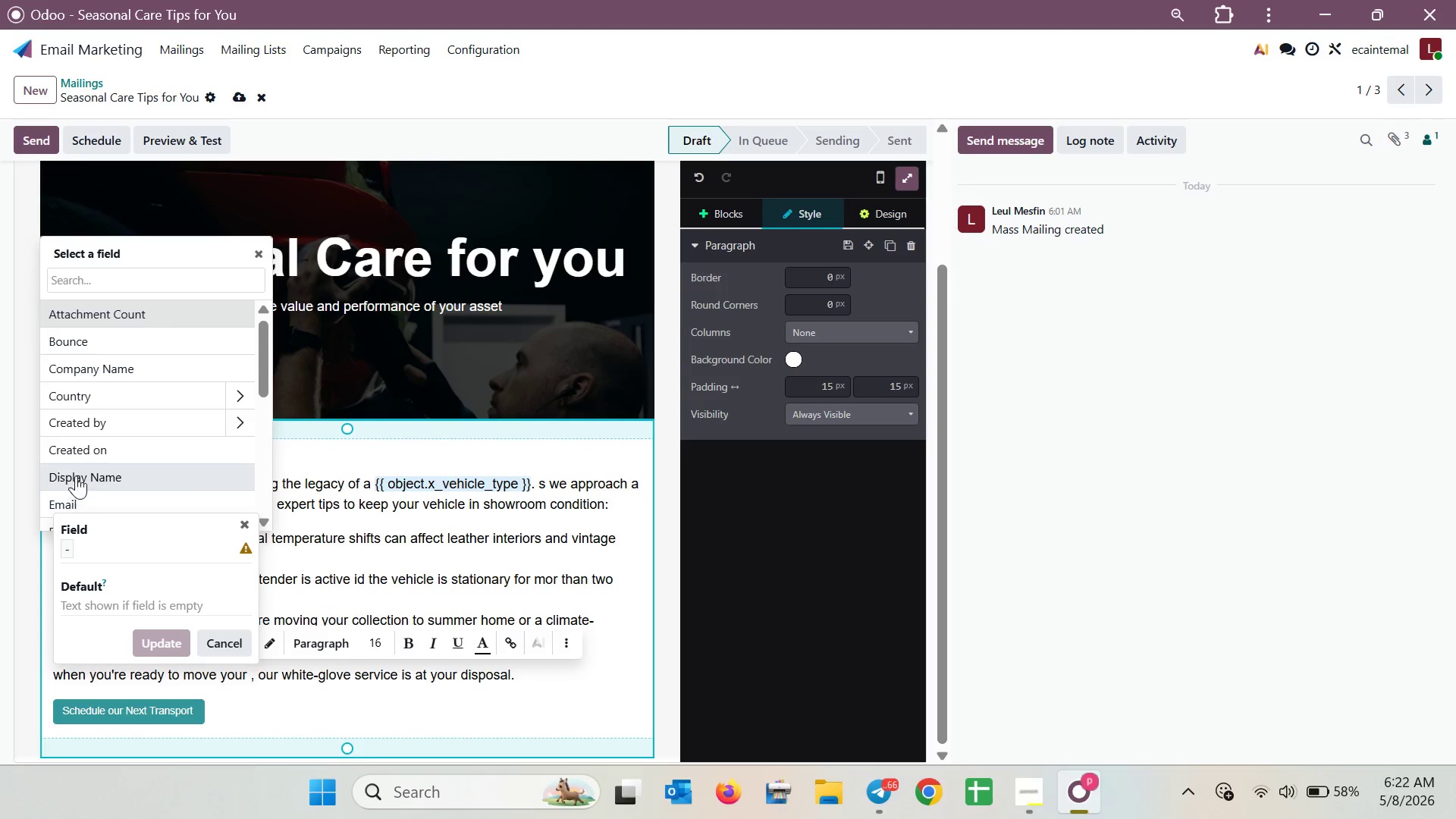 
scroll: coordinate [102, 444], scroll_direction: down, amount: 3.0
 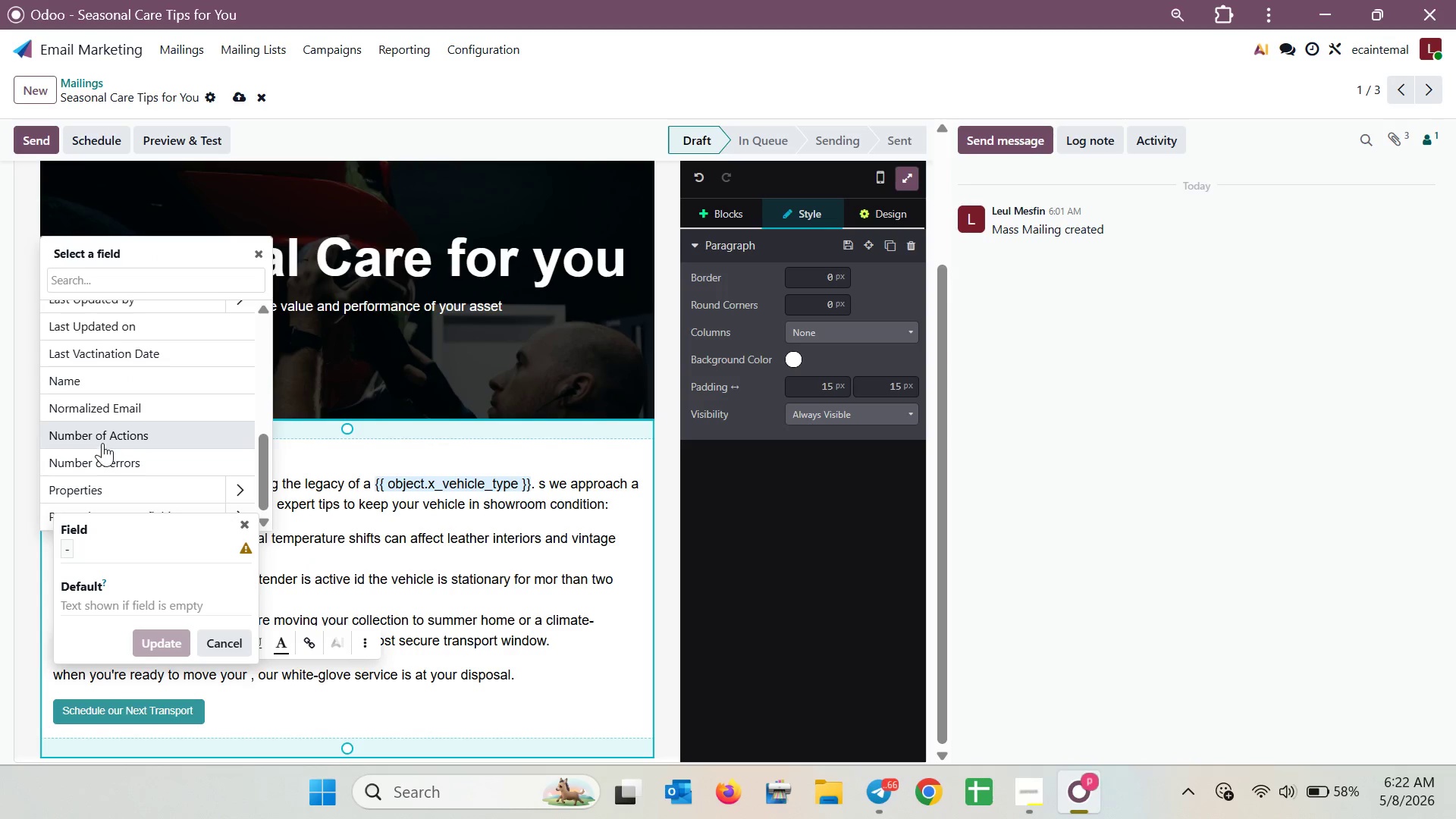 
scroll: coordinate [106, 443], scroll_direction: up, amount: 1.0
 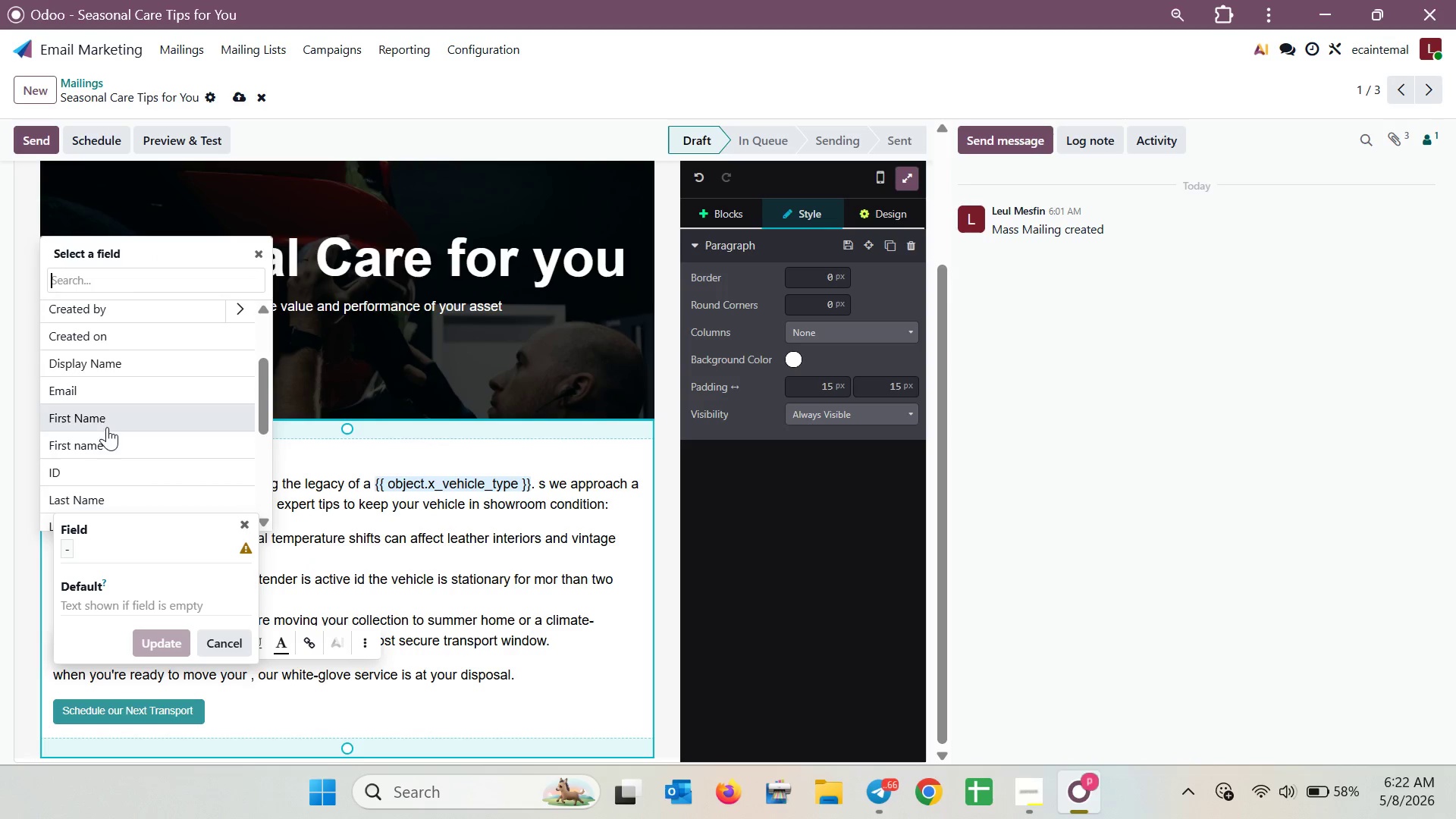 
left_click([108, 445])
 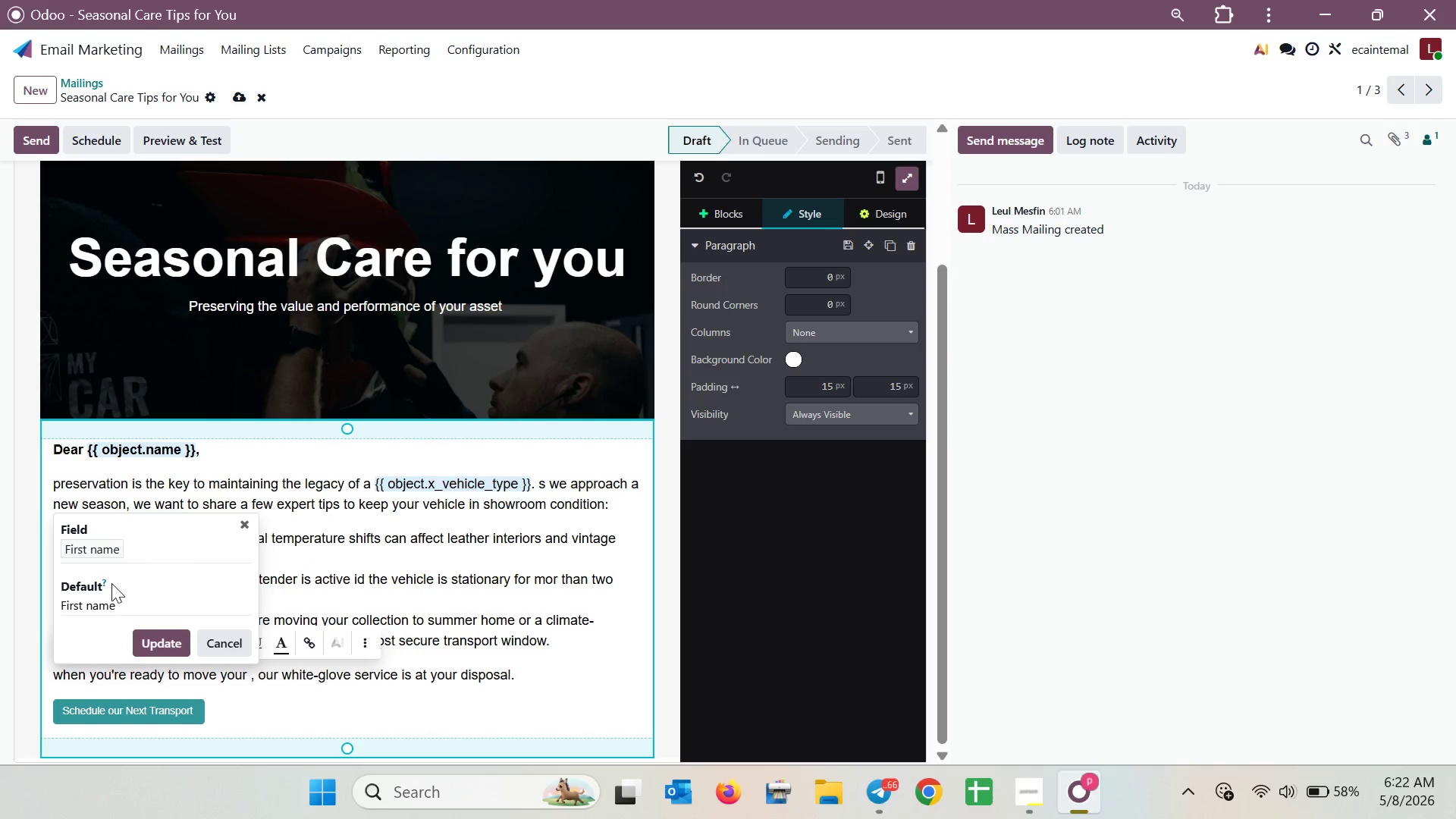 
left_click([111, 585])
 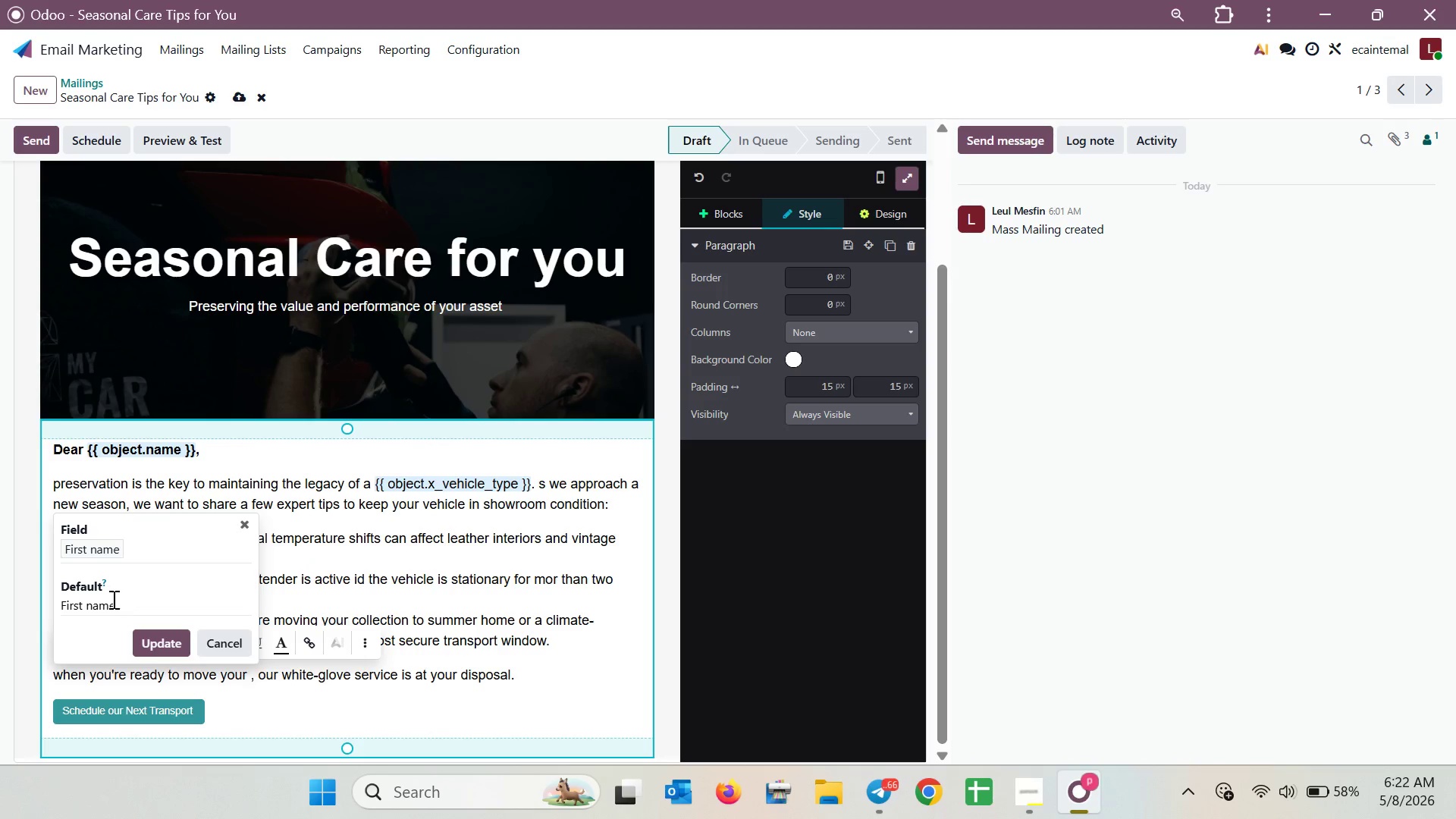 
left_click([112, 599])
 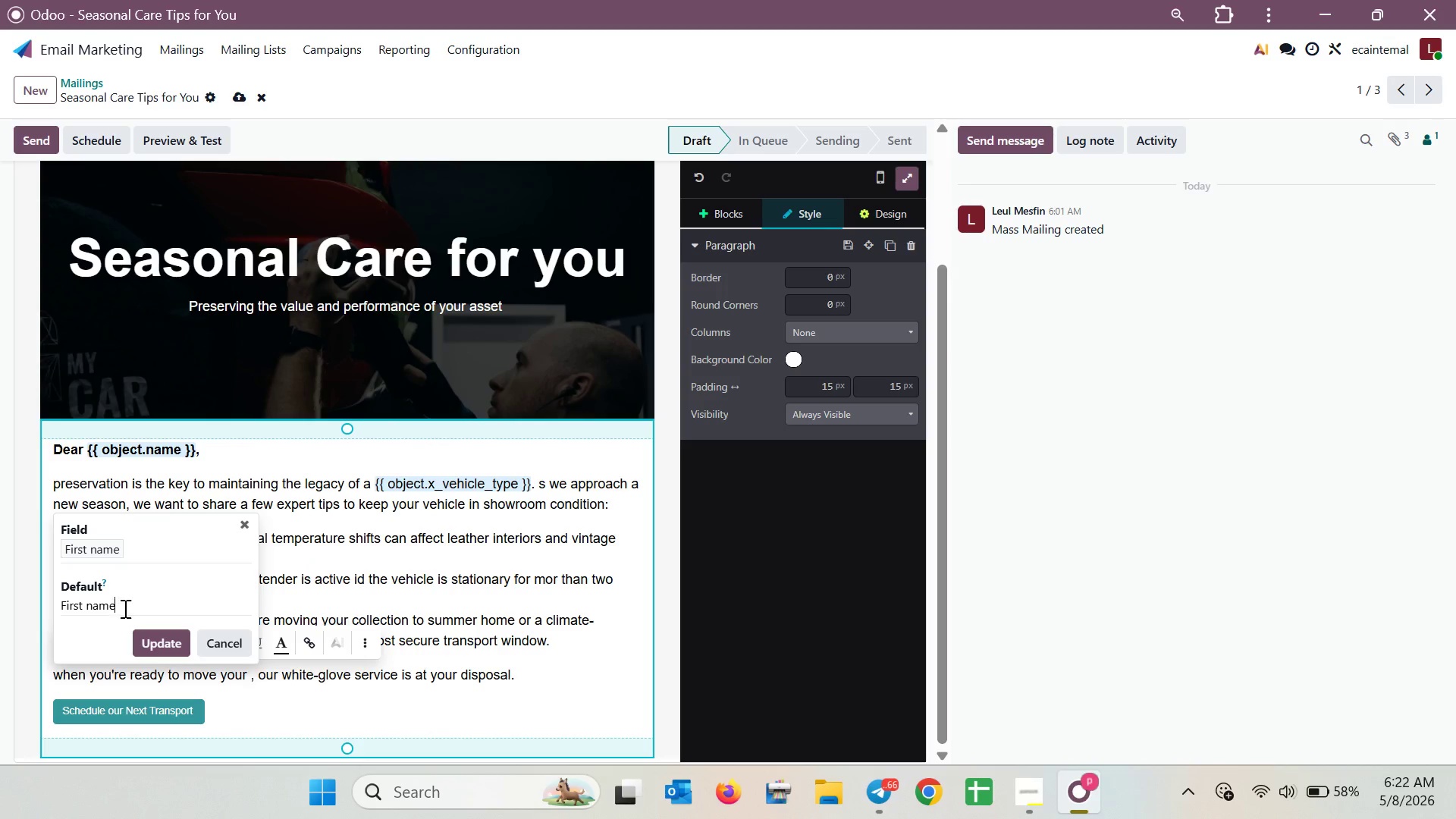 
left_click_drag(start_coordinate=[125, 608], to_coordinate=[33, 603])
 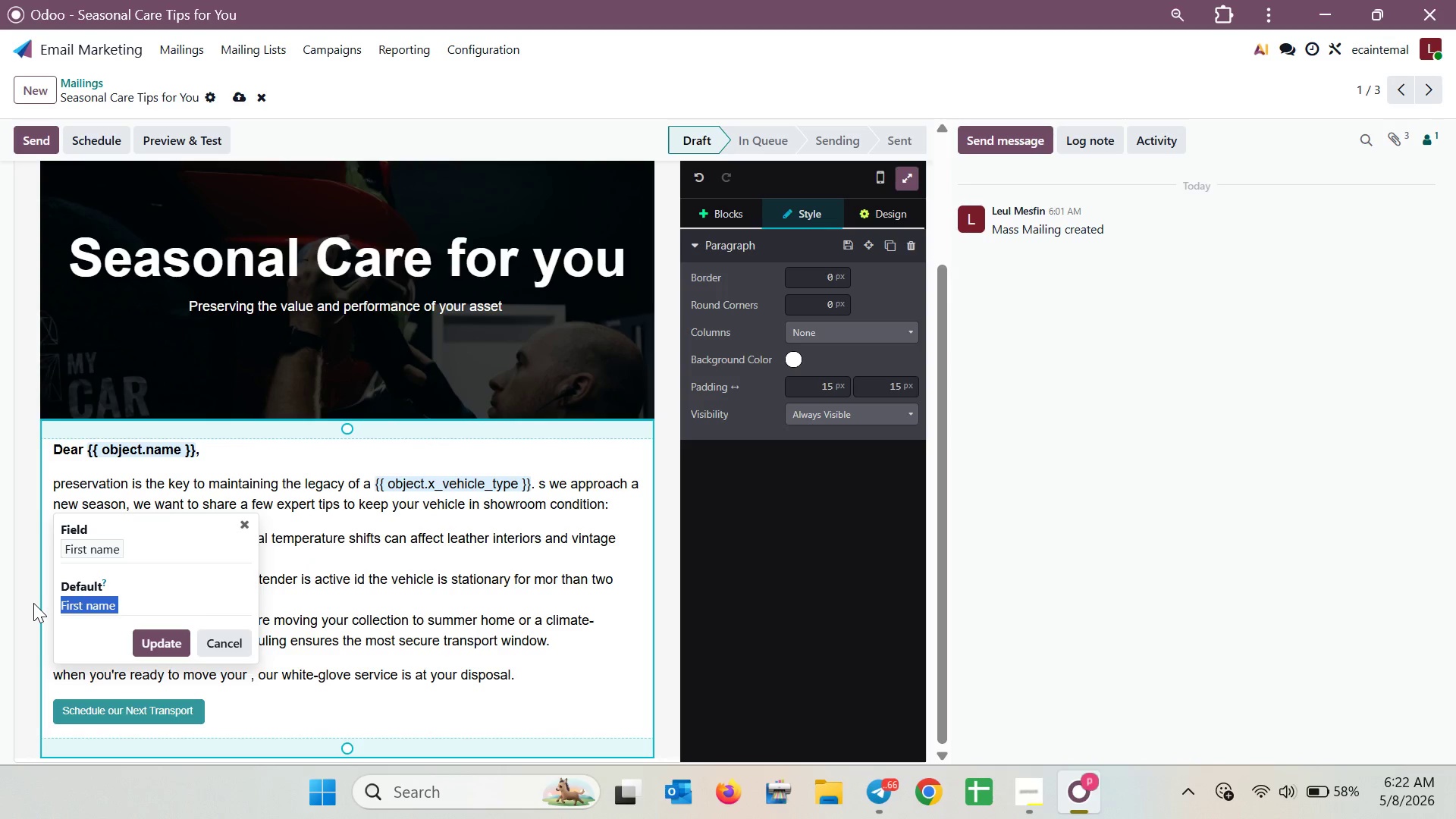 
key(Backspace)
 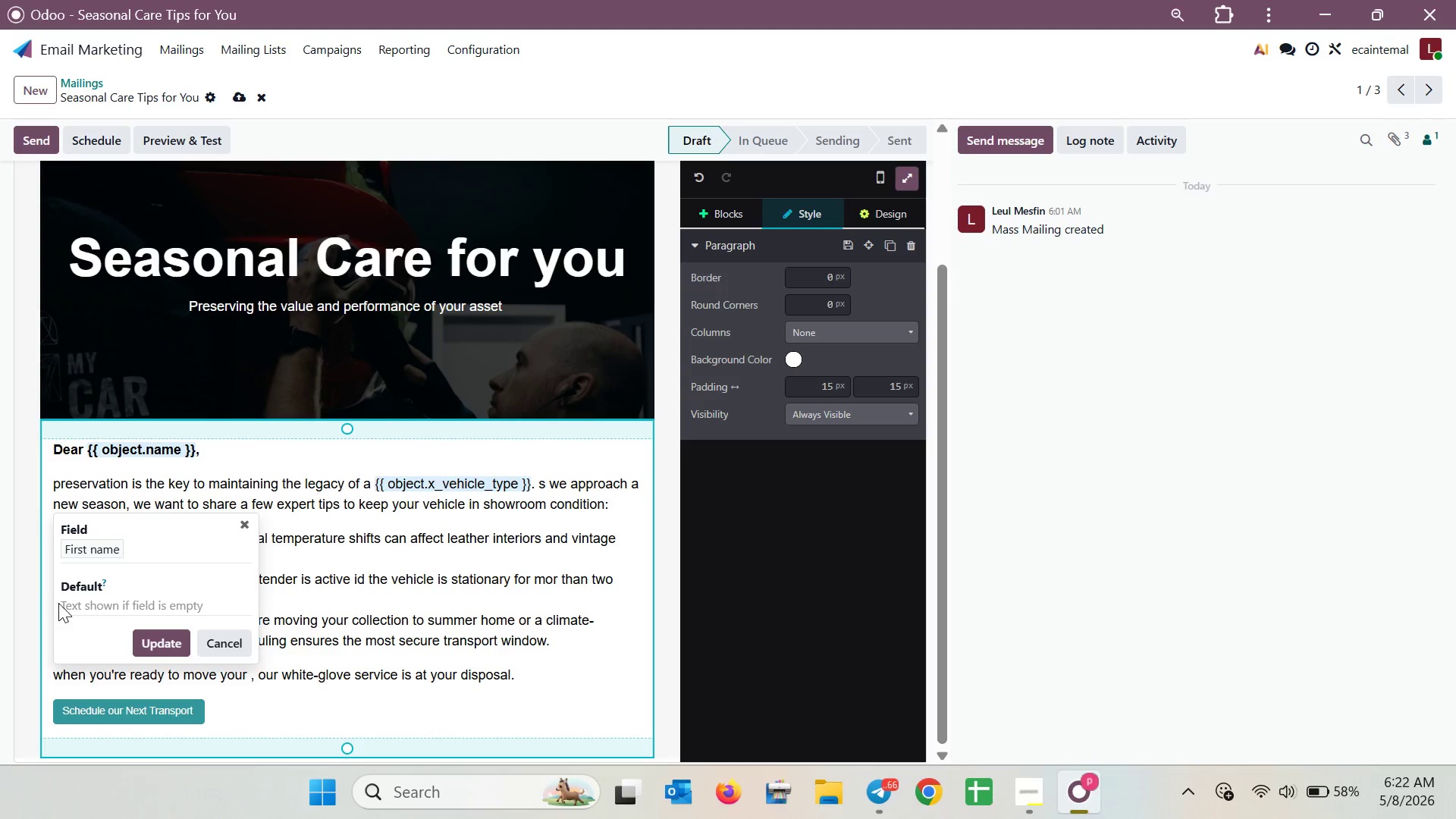 
left_click([63, 603])
 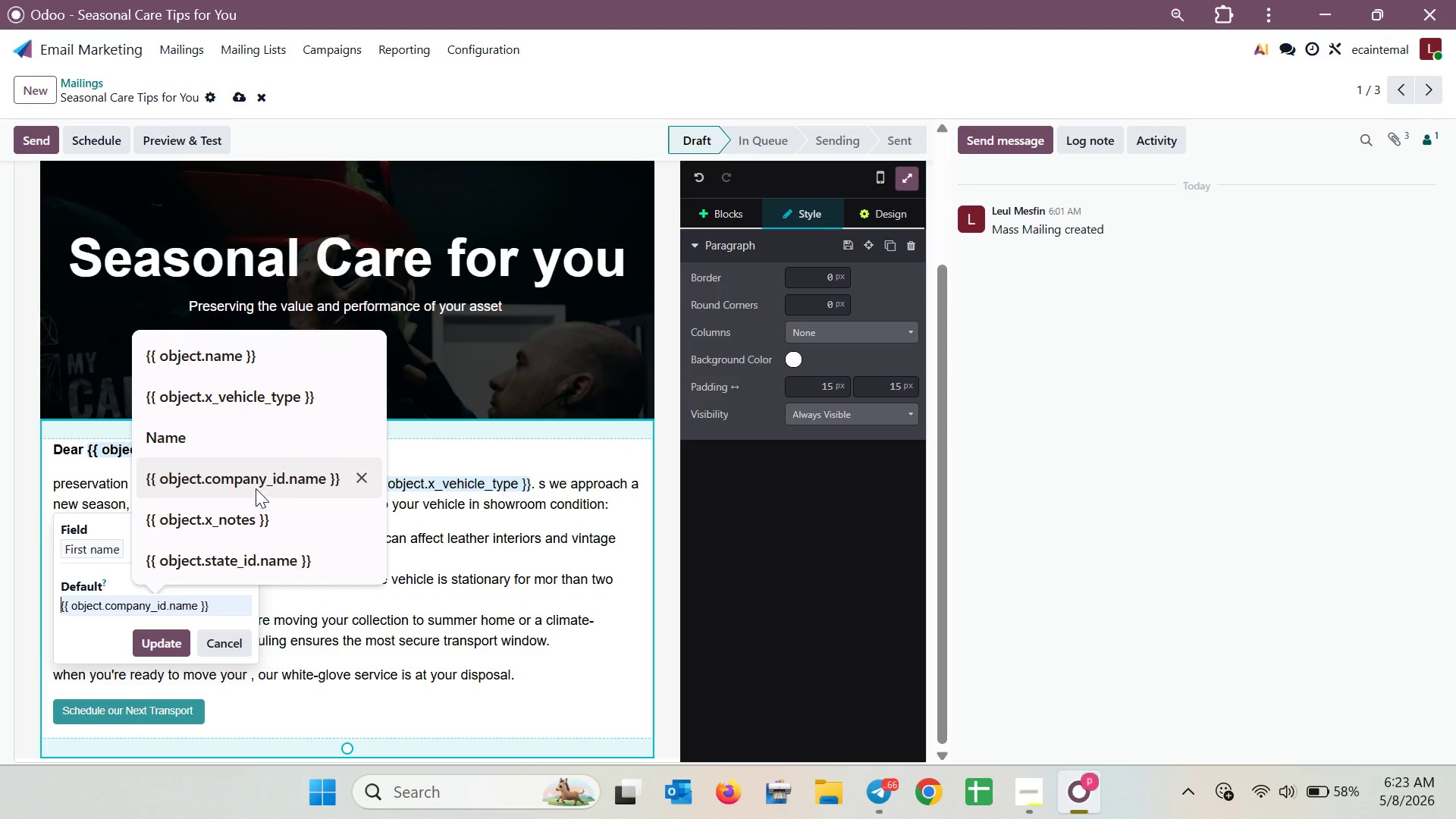 
left_click([256, 413])
 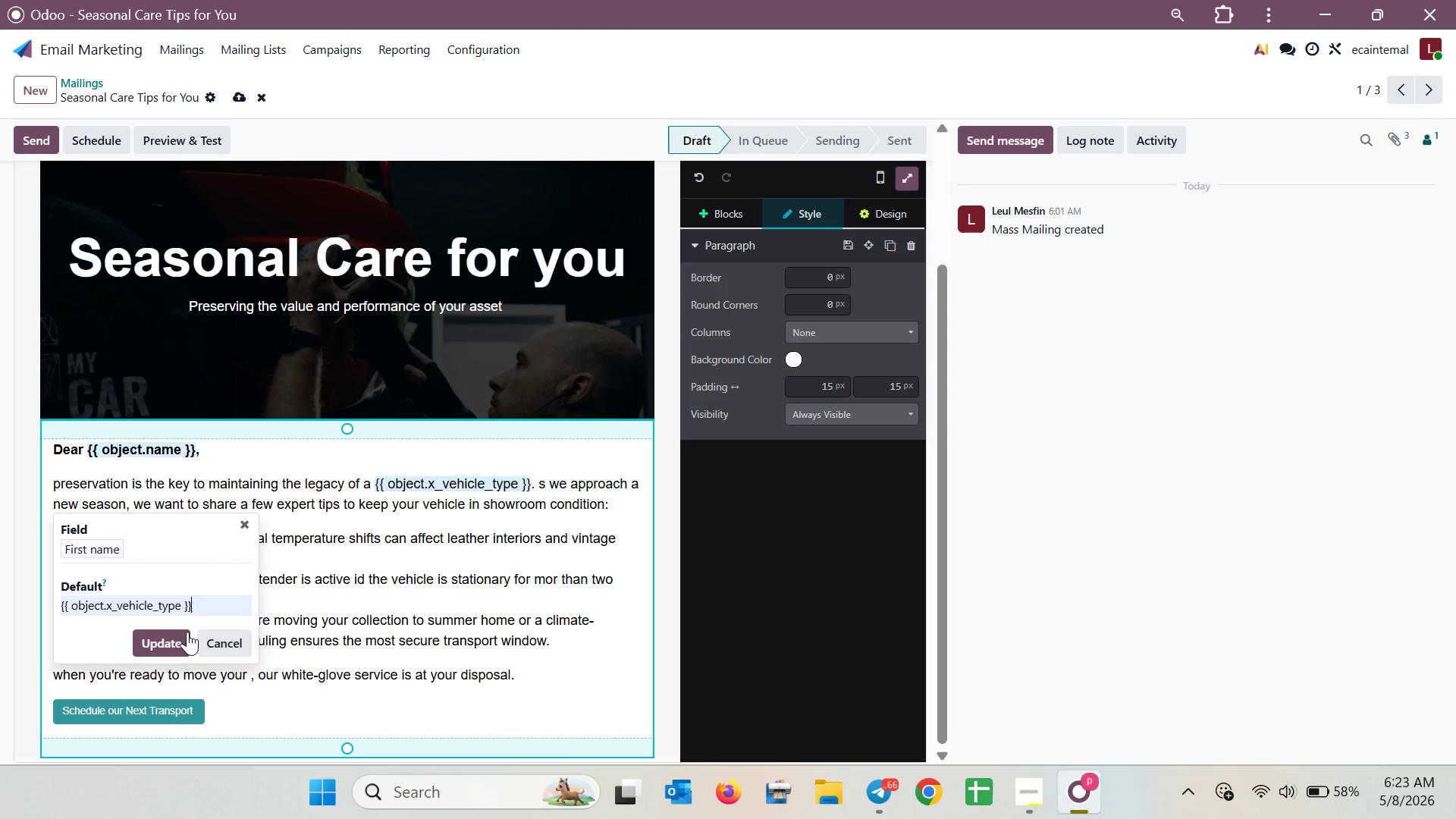 
left_click([180, 640])
 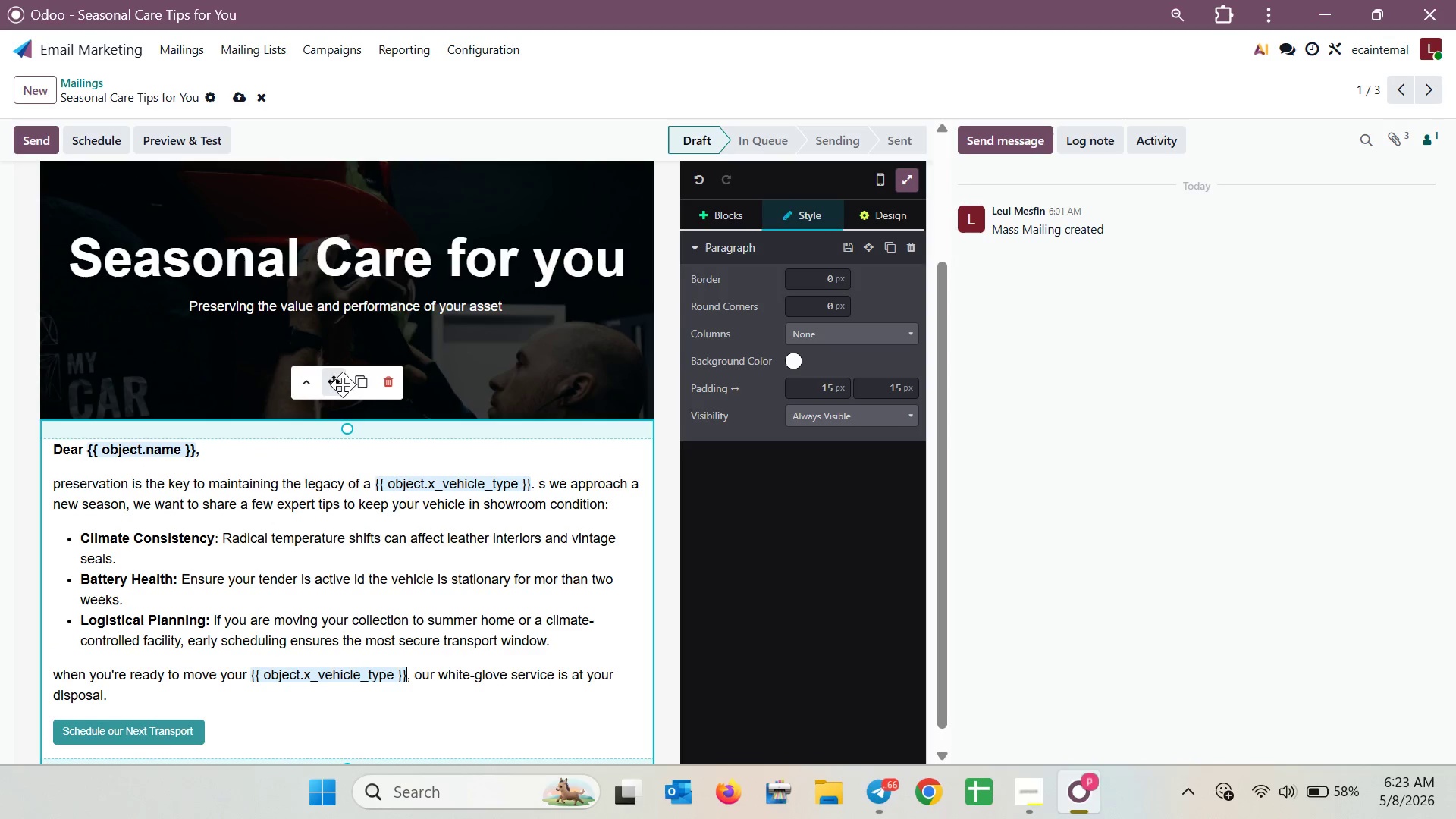 
wait(5.91)
 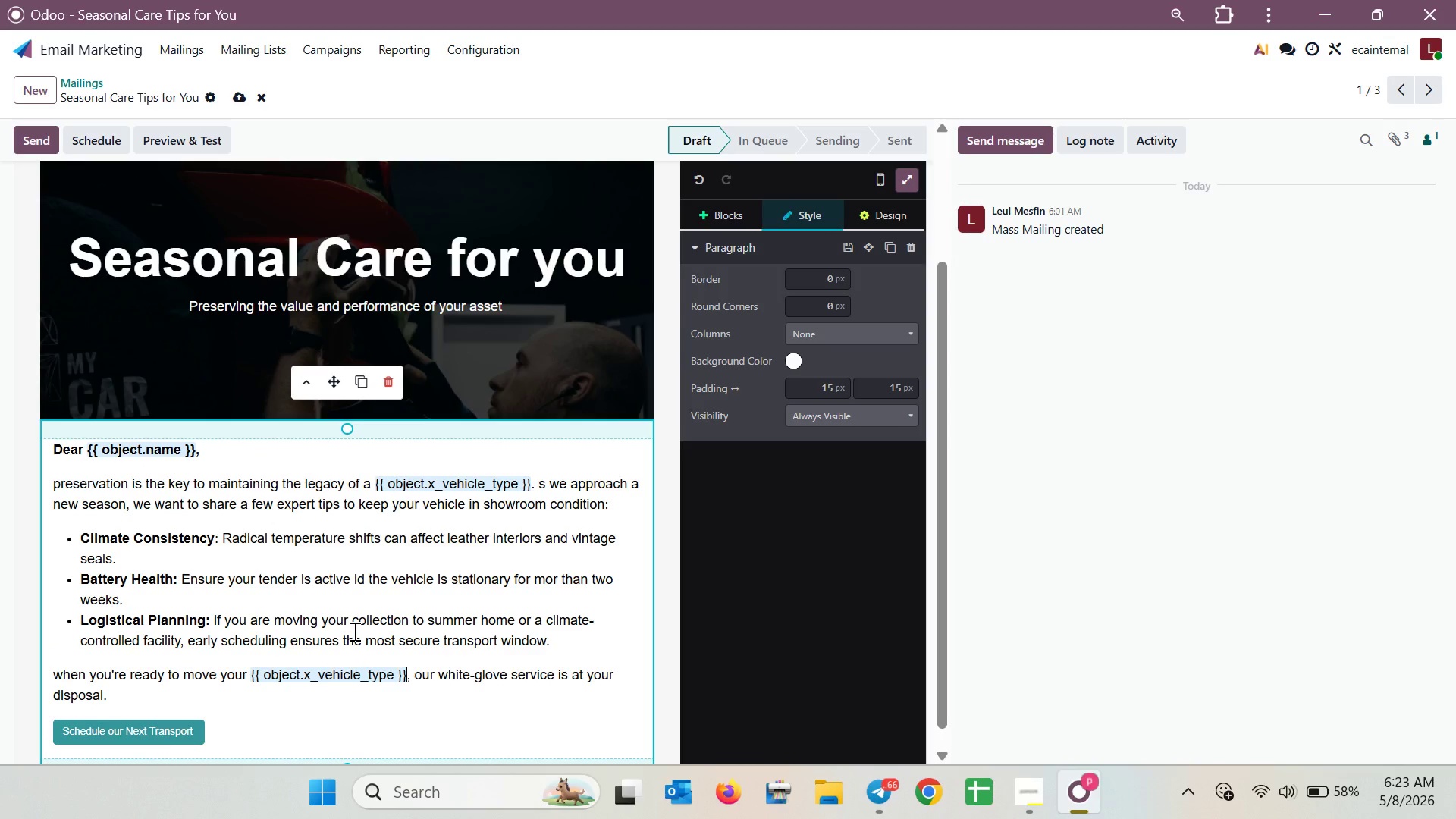 
left_click([818, 484])
 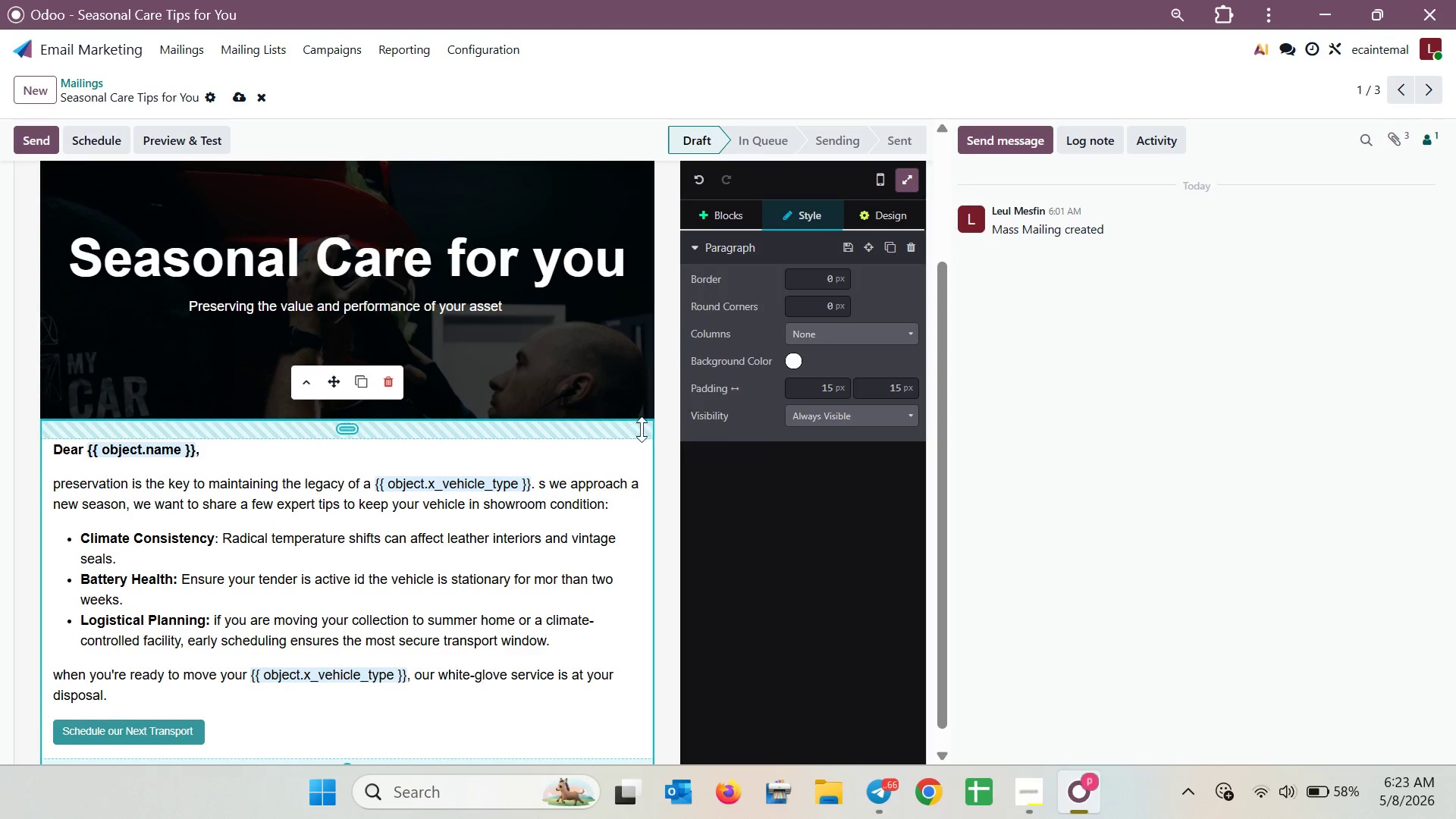 
left_click([666, 397])
 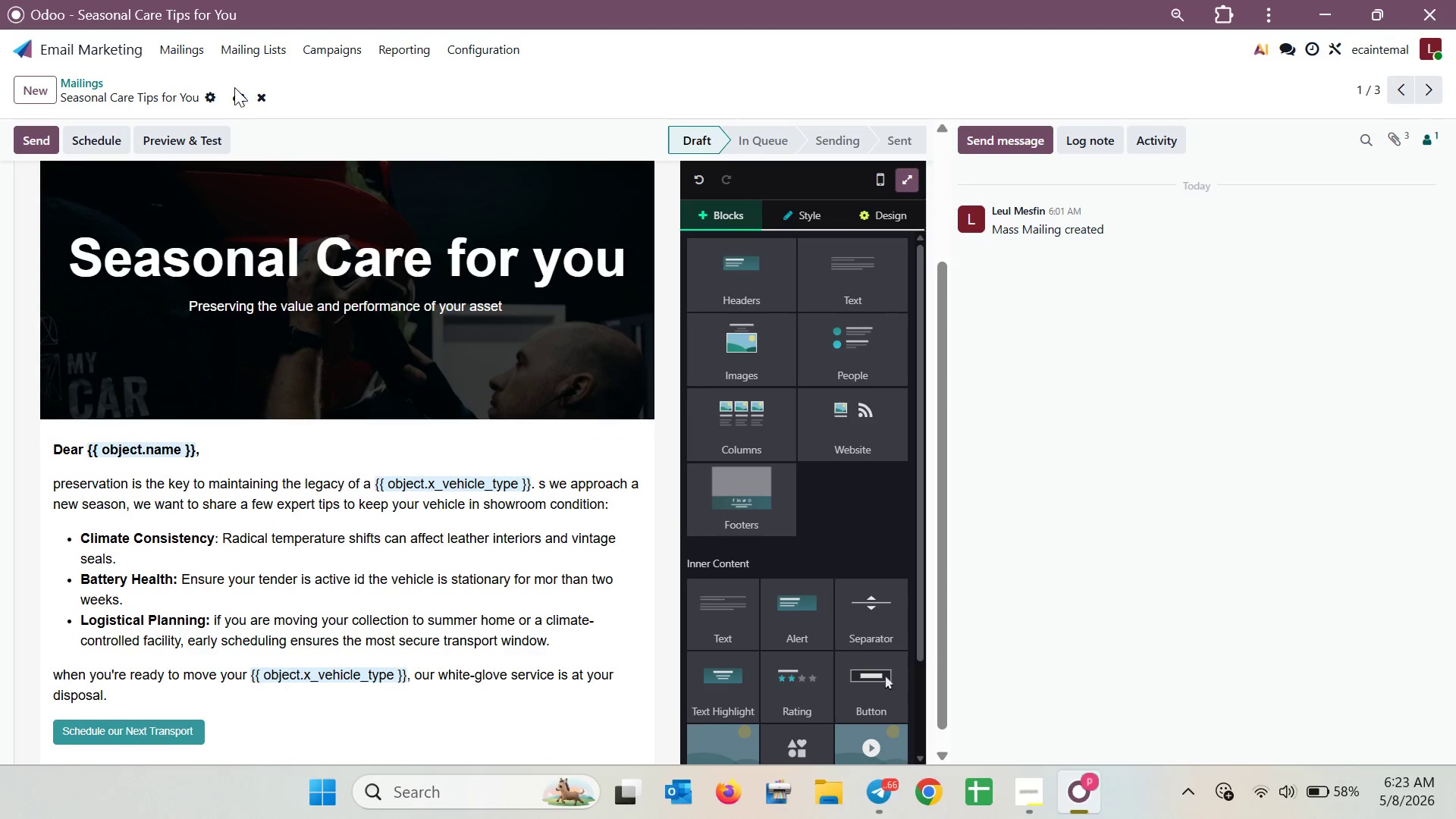 
left_click([234, 102])
 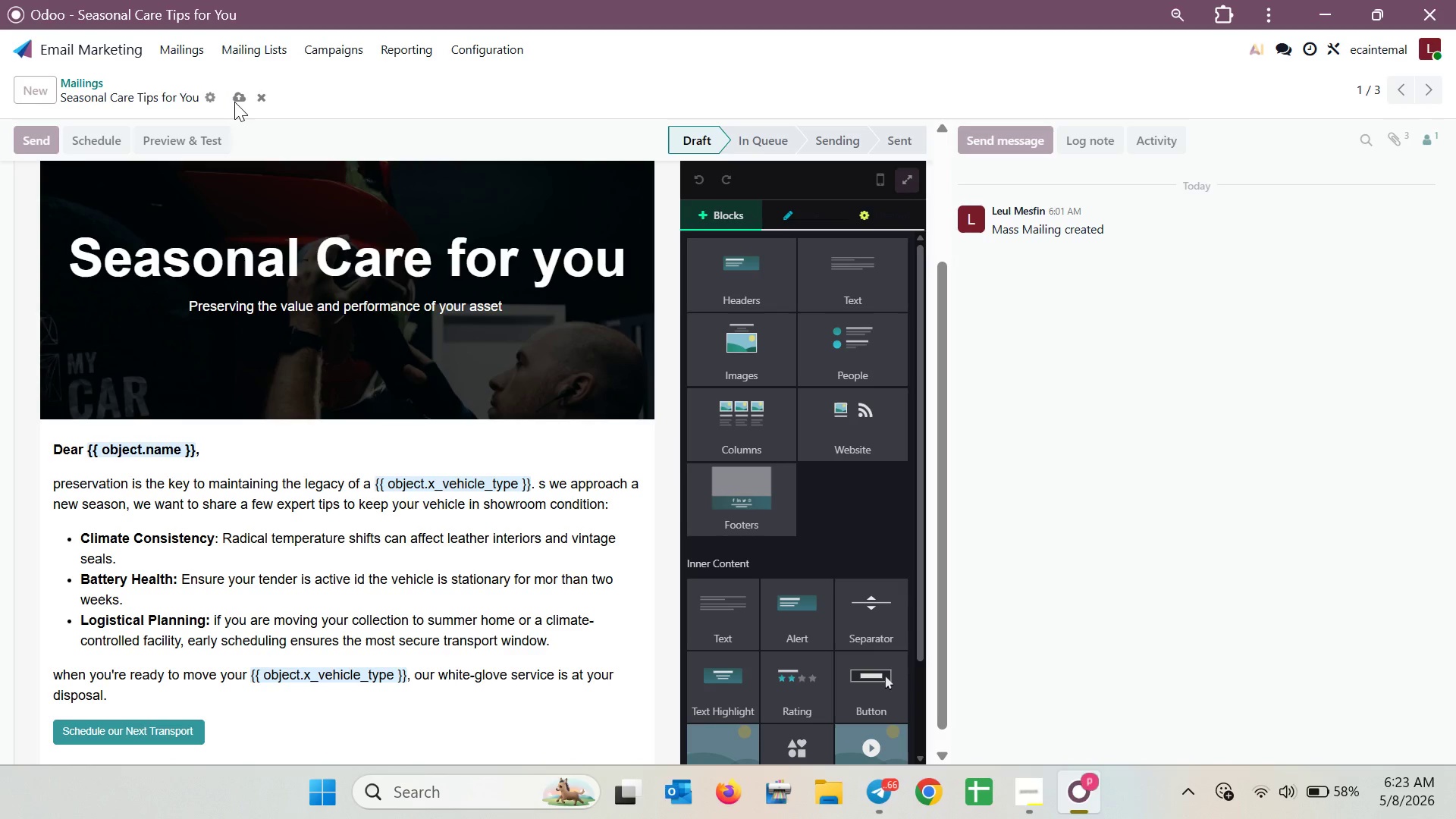 
left_click([234, 102])
 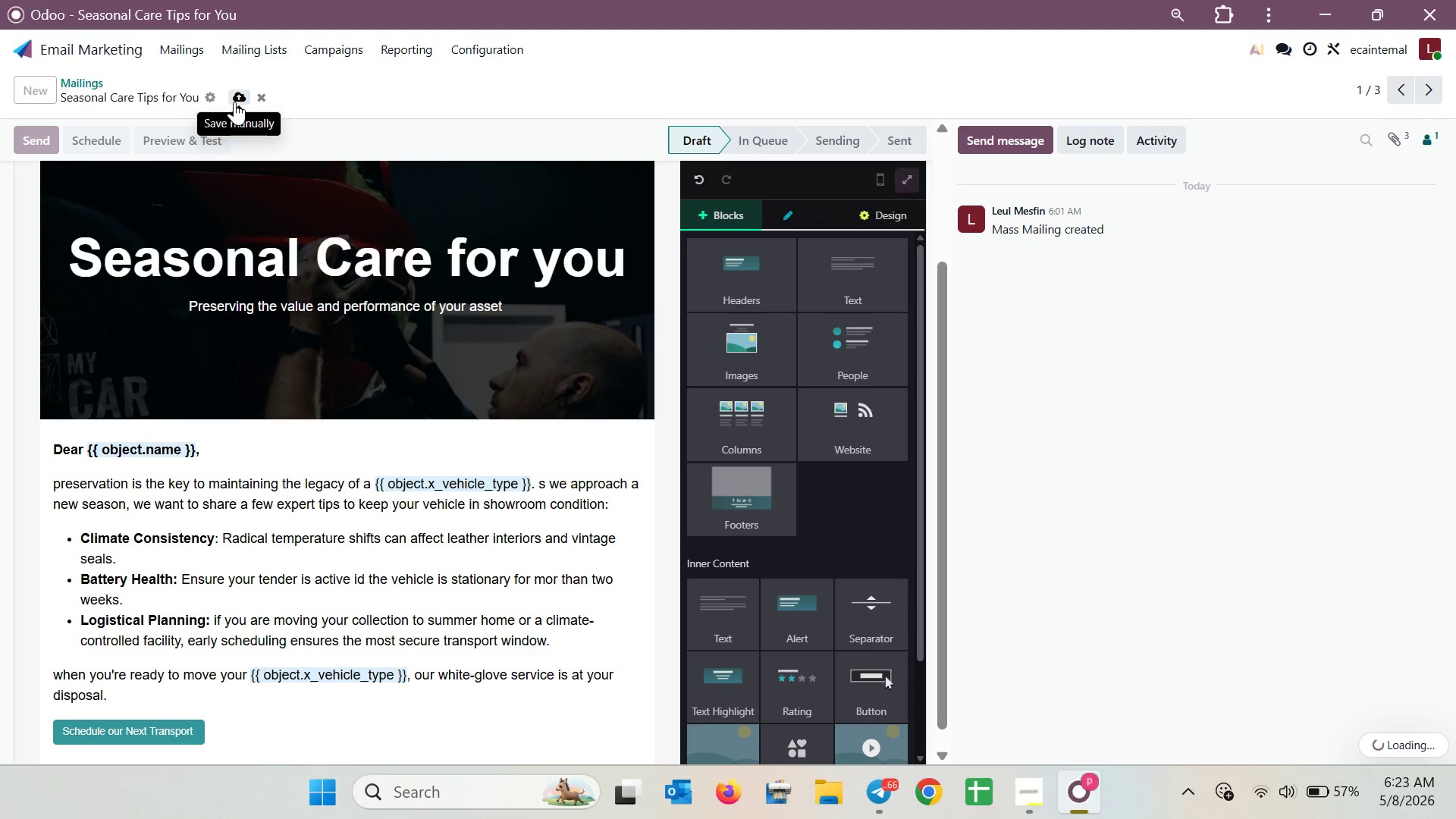 
wait(13.61)
 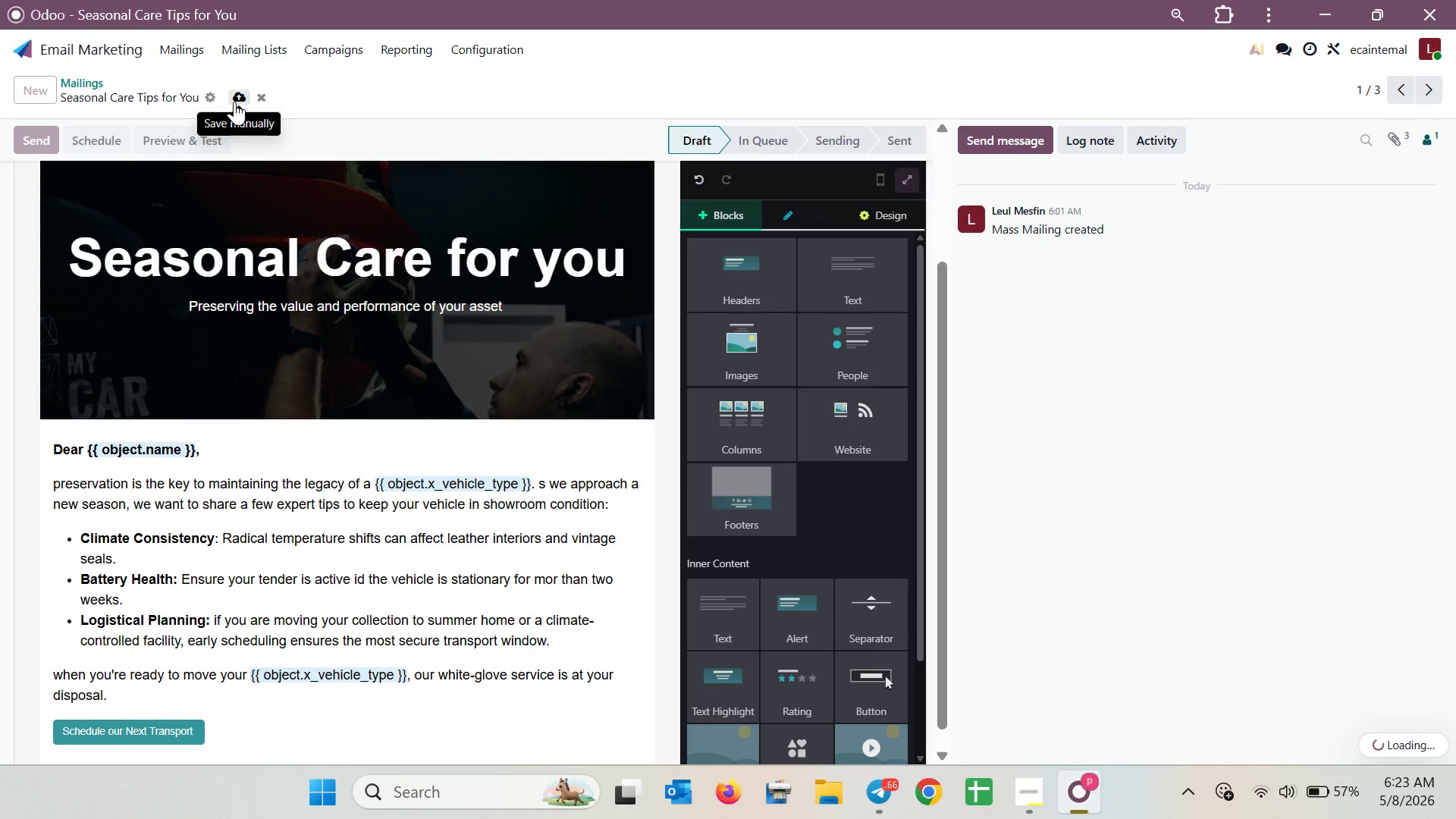 
left_click([613, 417])
 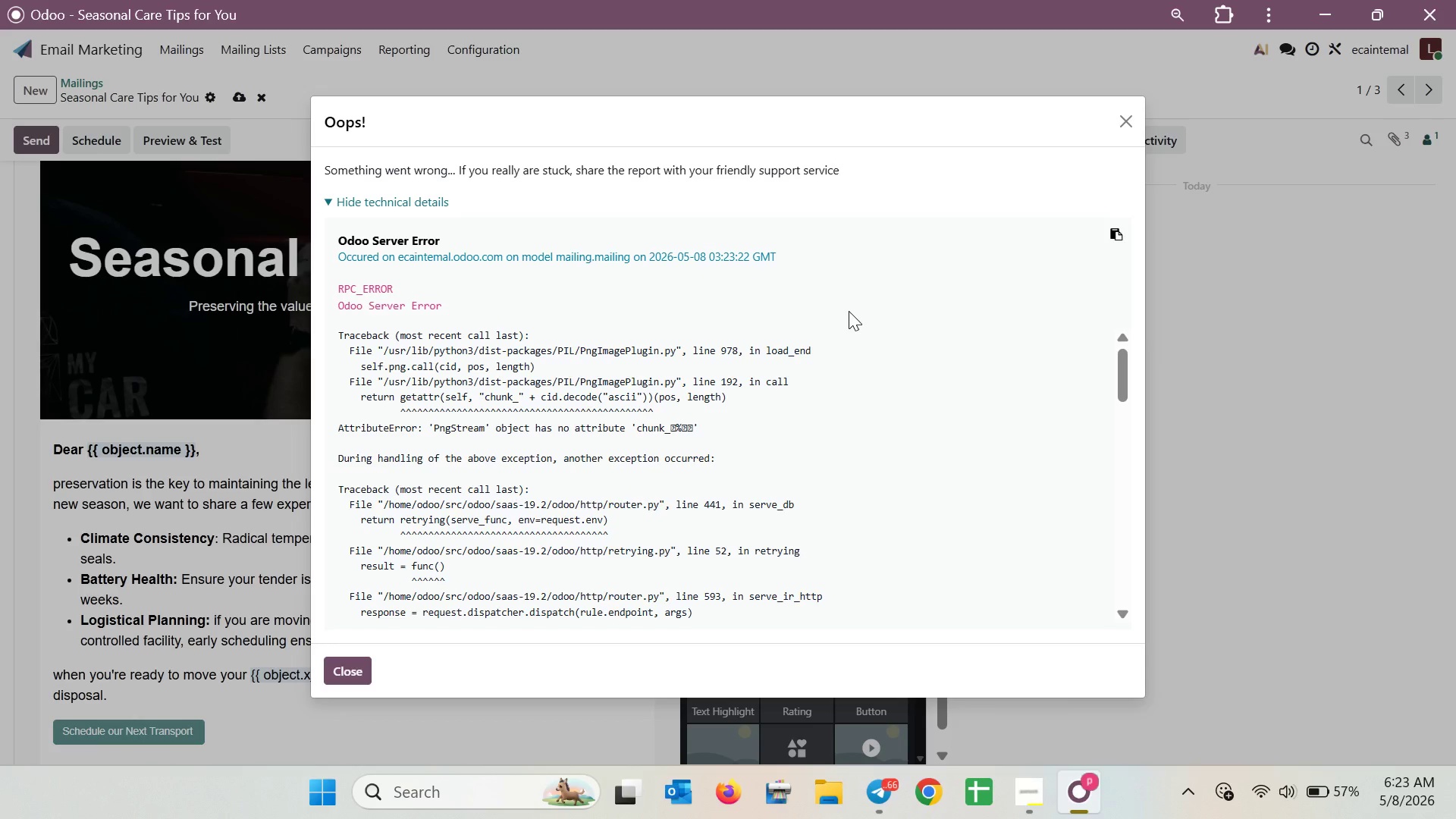 
wait(17.7)
 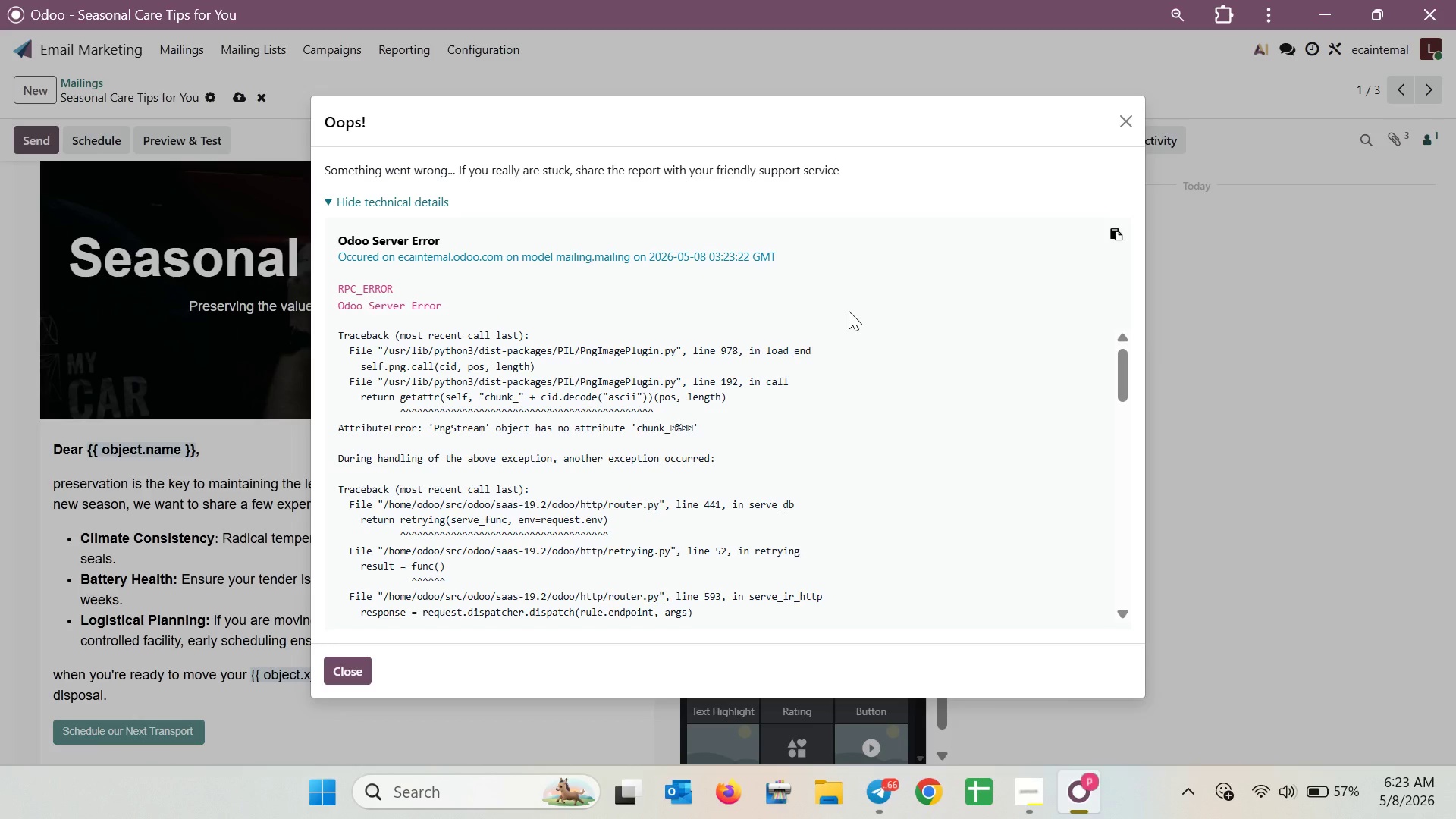 
left_click([1133, 131])
 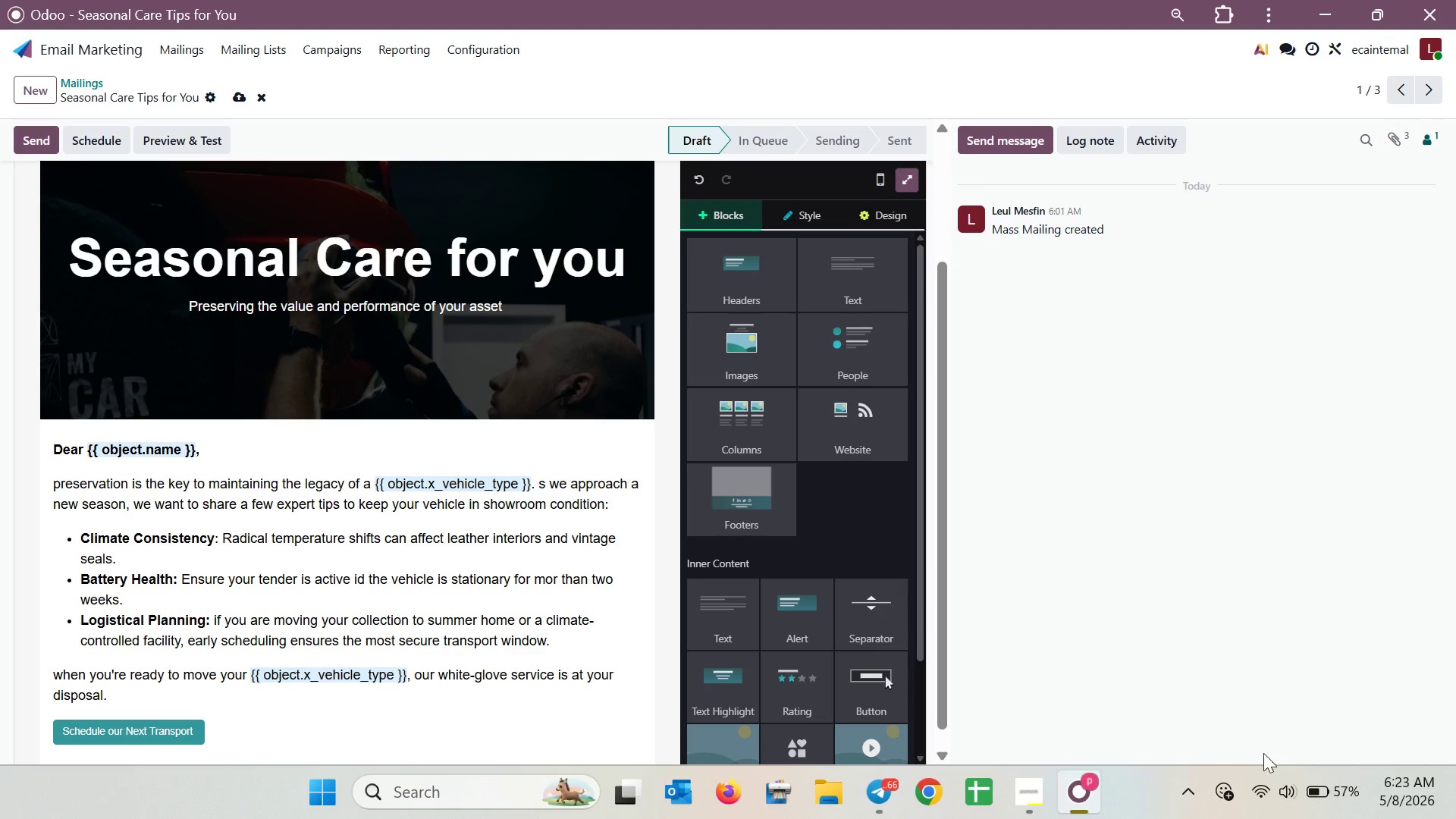 
left_click([1260, 780])
 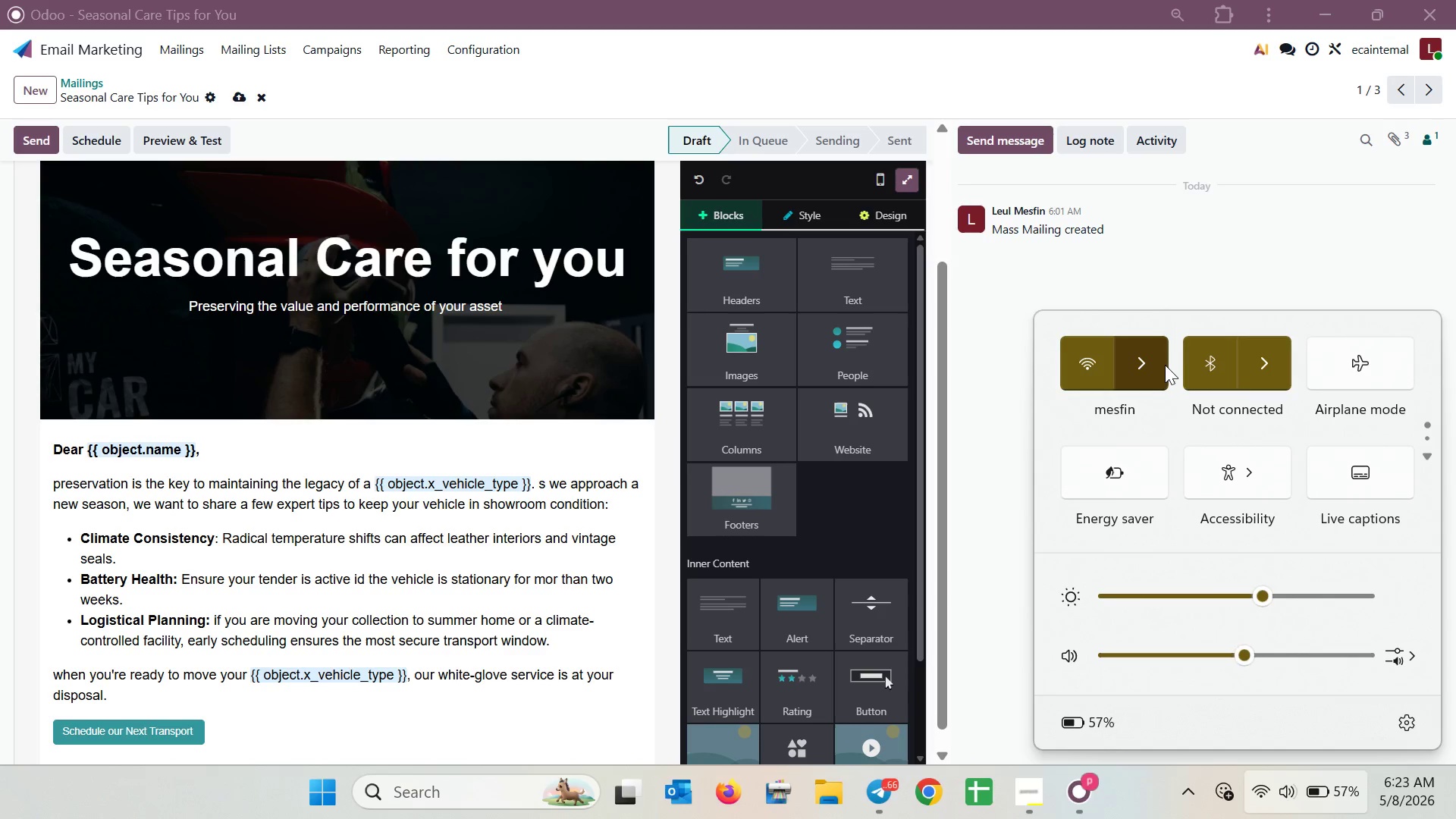 
left_click([1156, 366])
 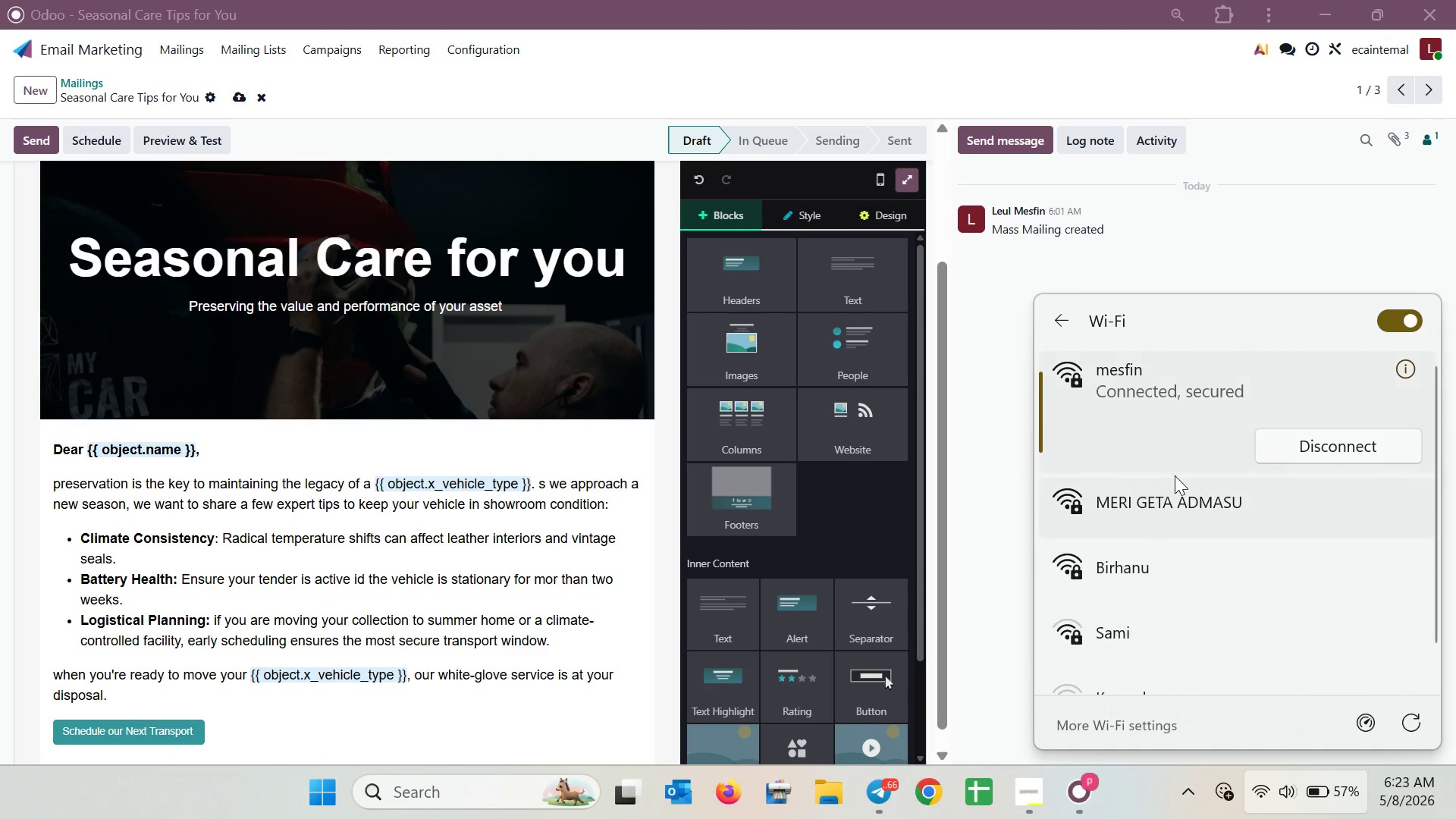 
left_click([1181, 507])
 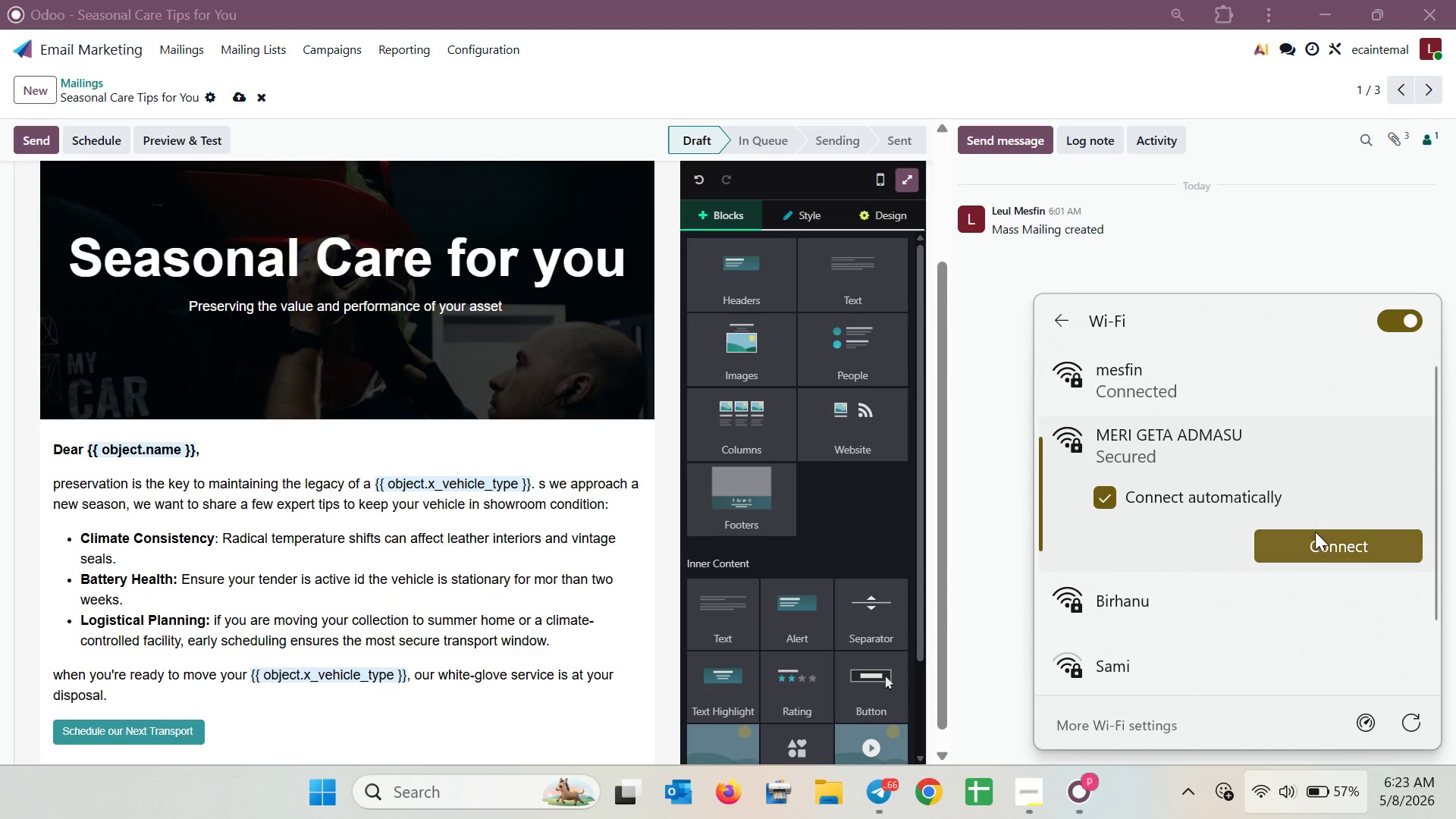 
left_click([1316, 548])
 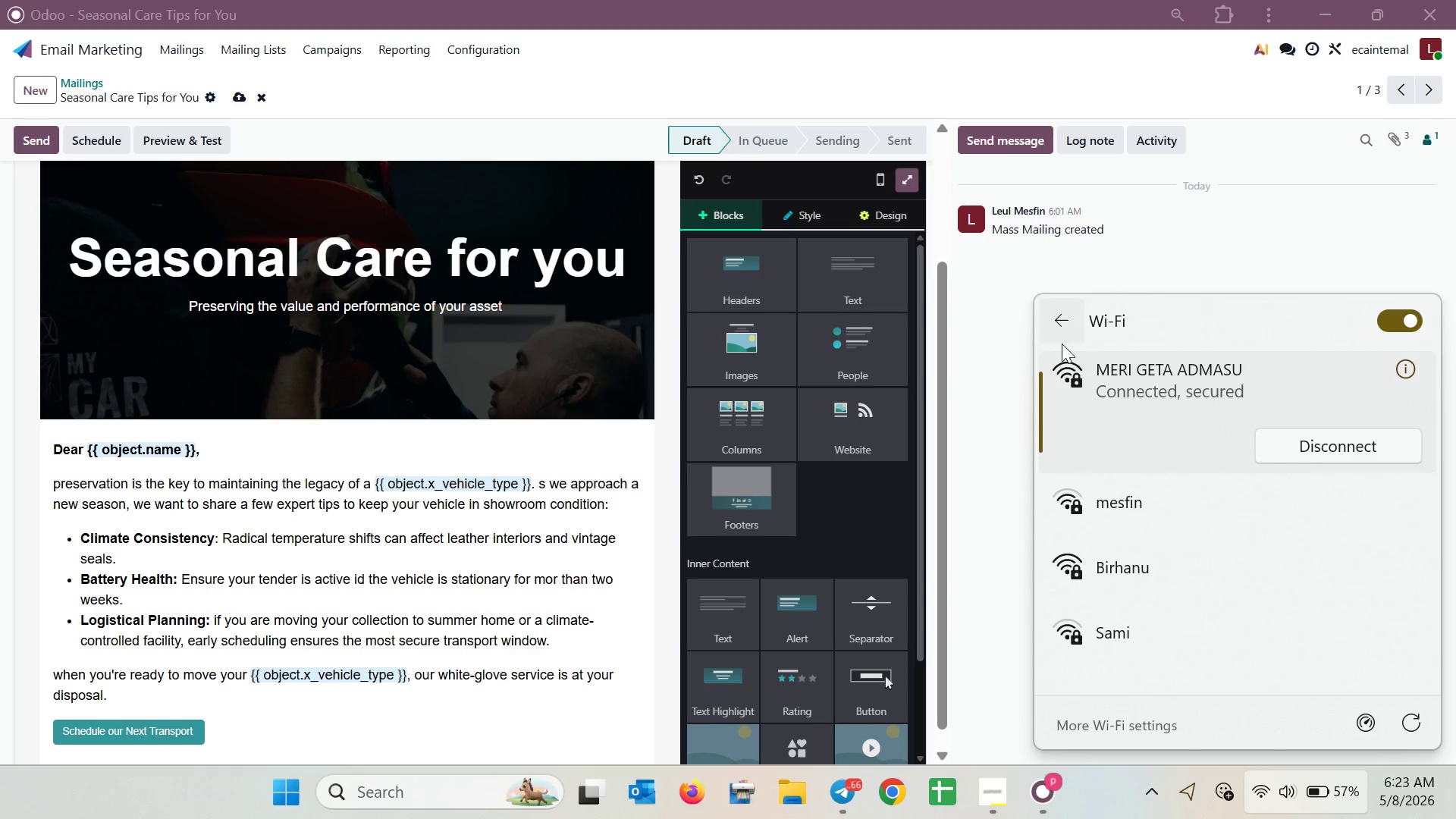 
wait(5.8)
 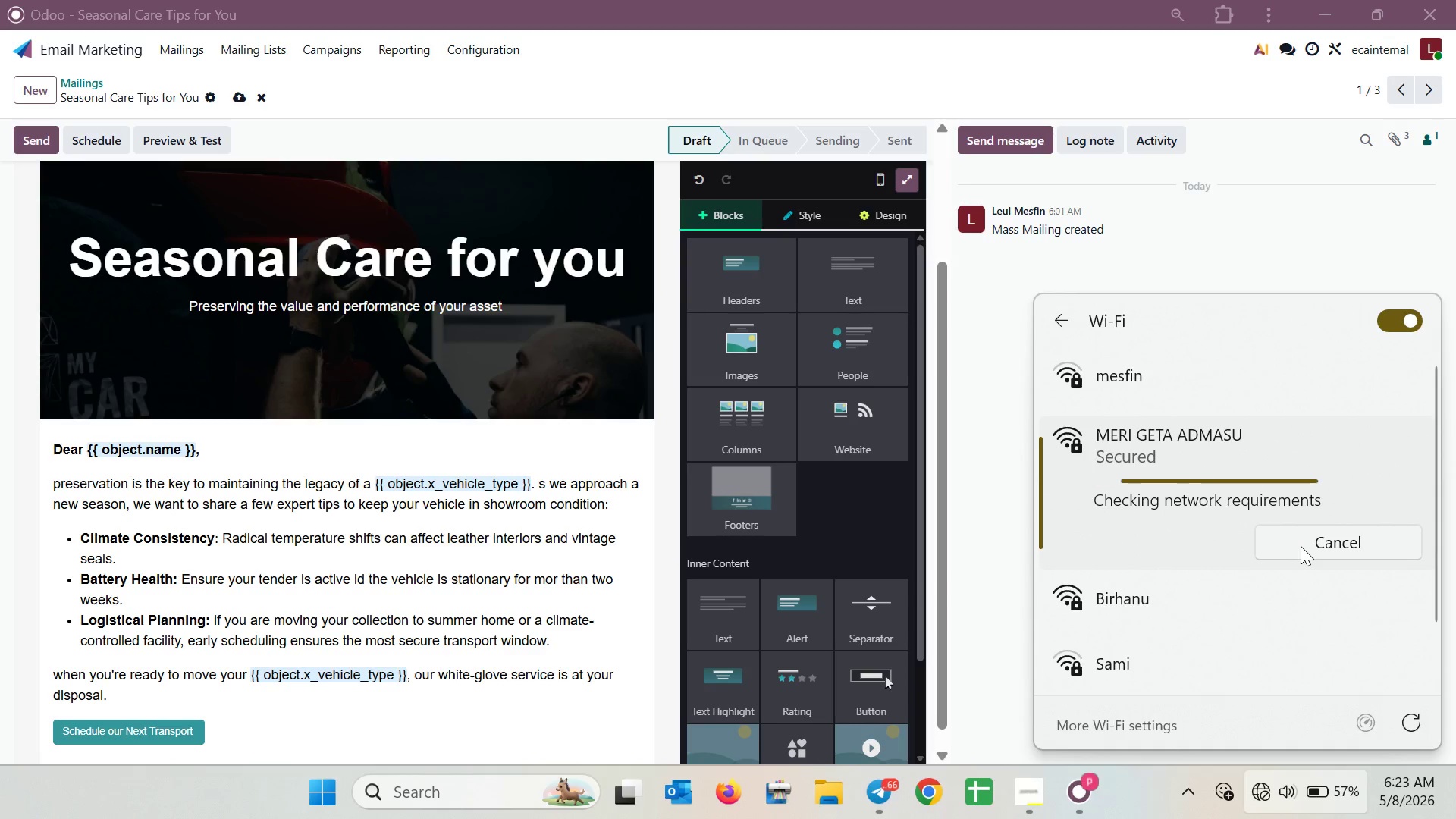 
double_click([1021, 322])
 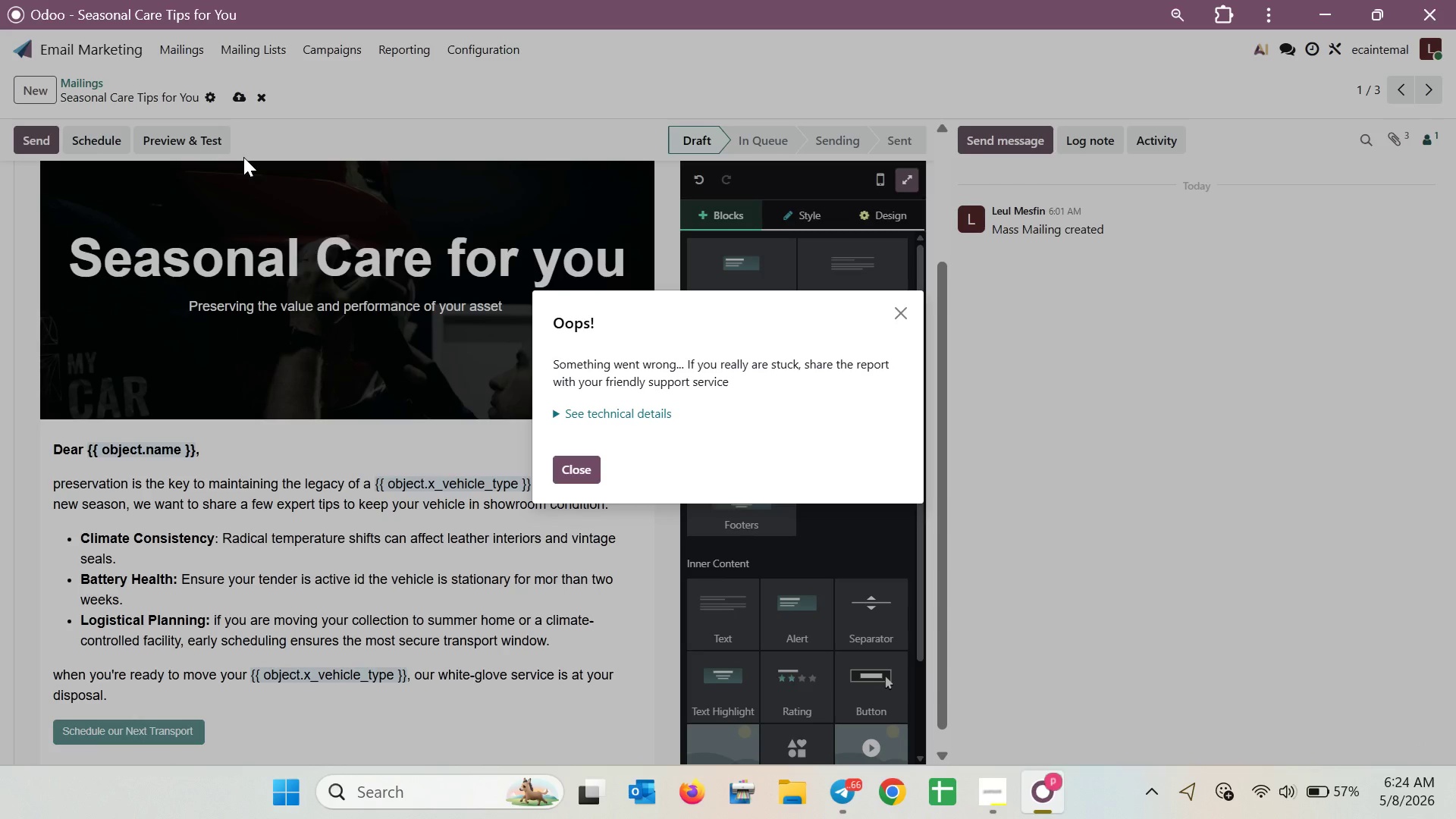 
wait(15.55)
 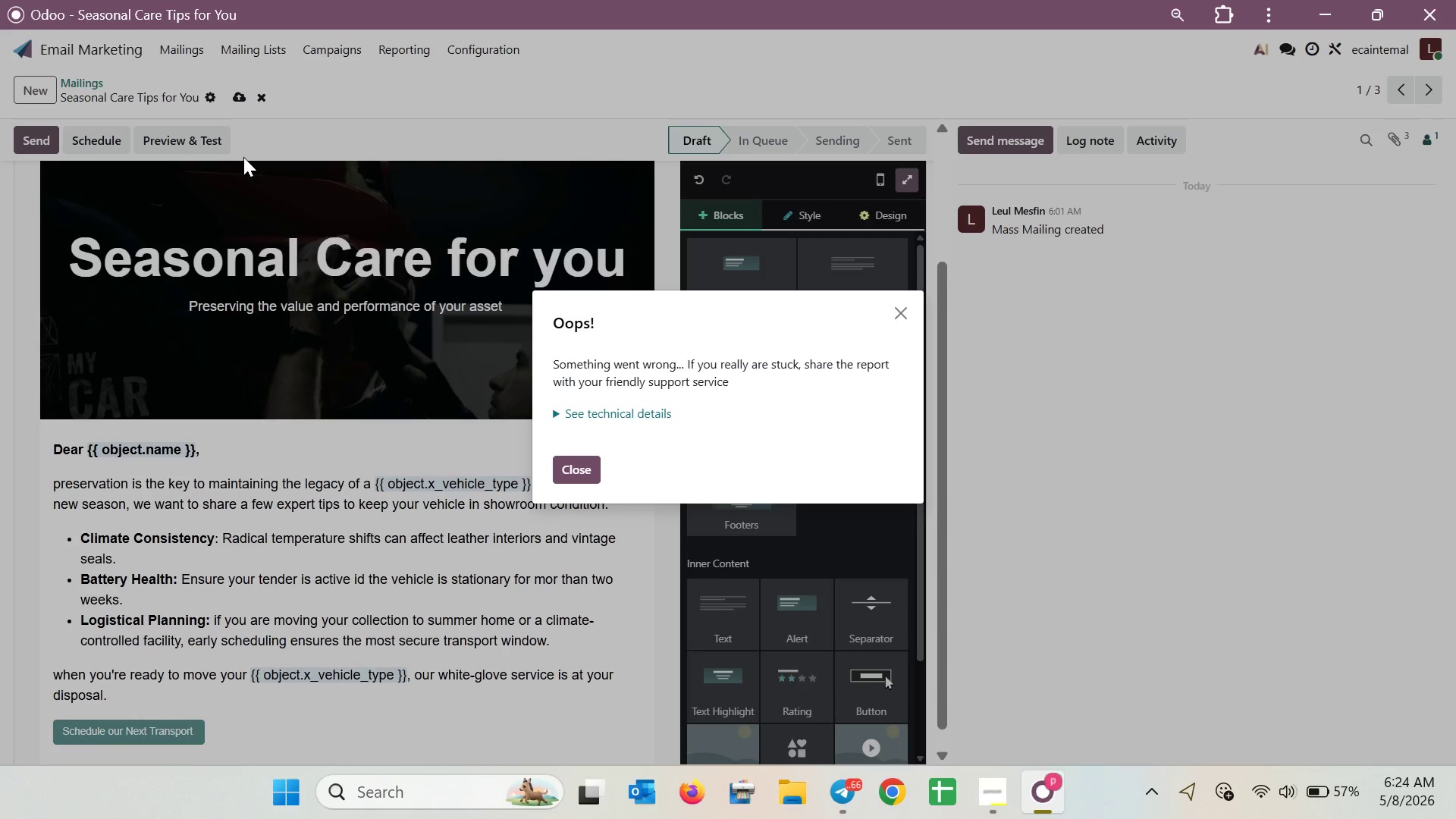 
left_click([570, 476])
 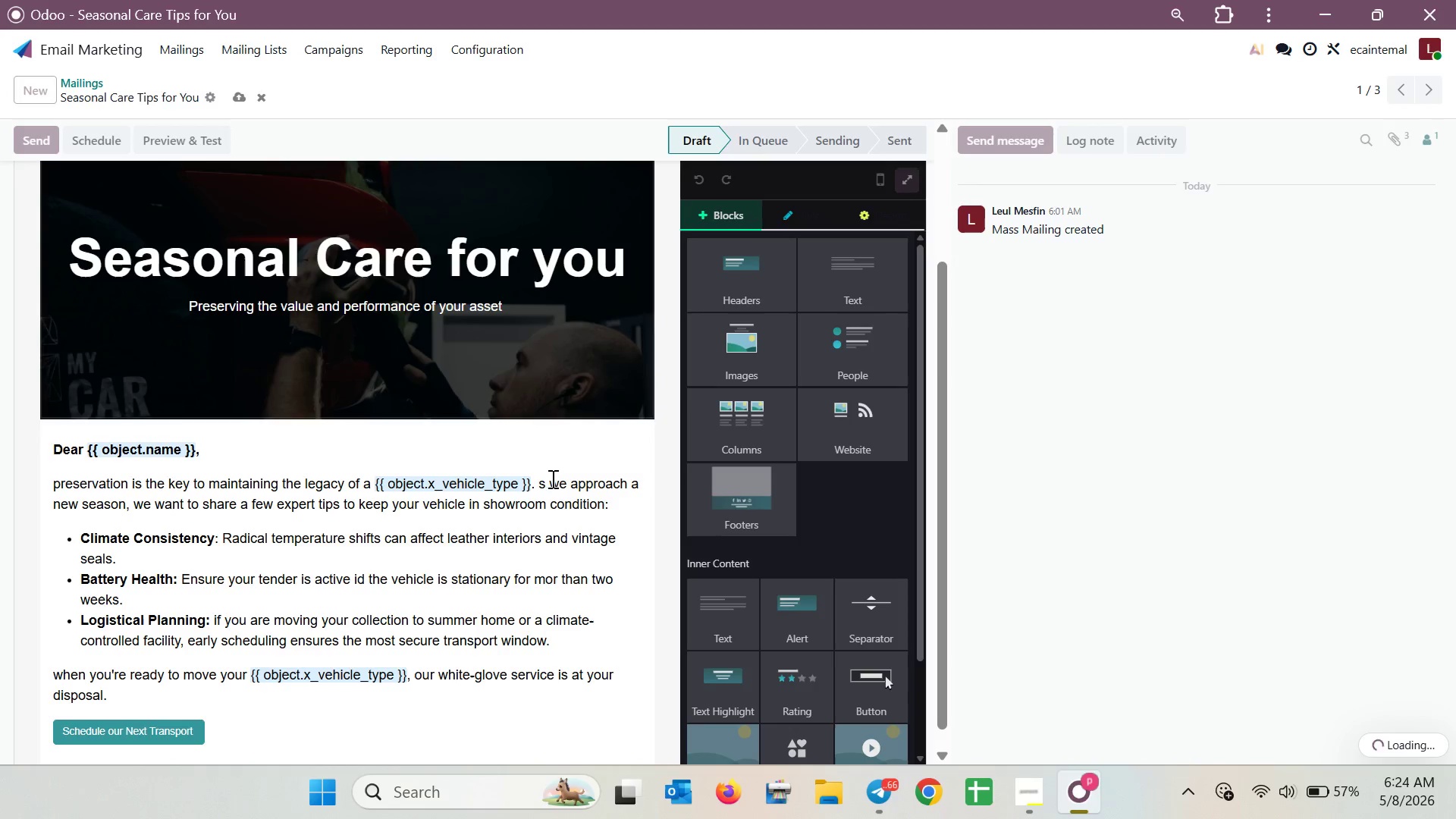 
left_click([563, 462])
 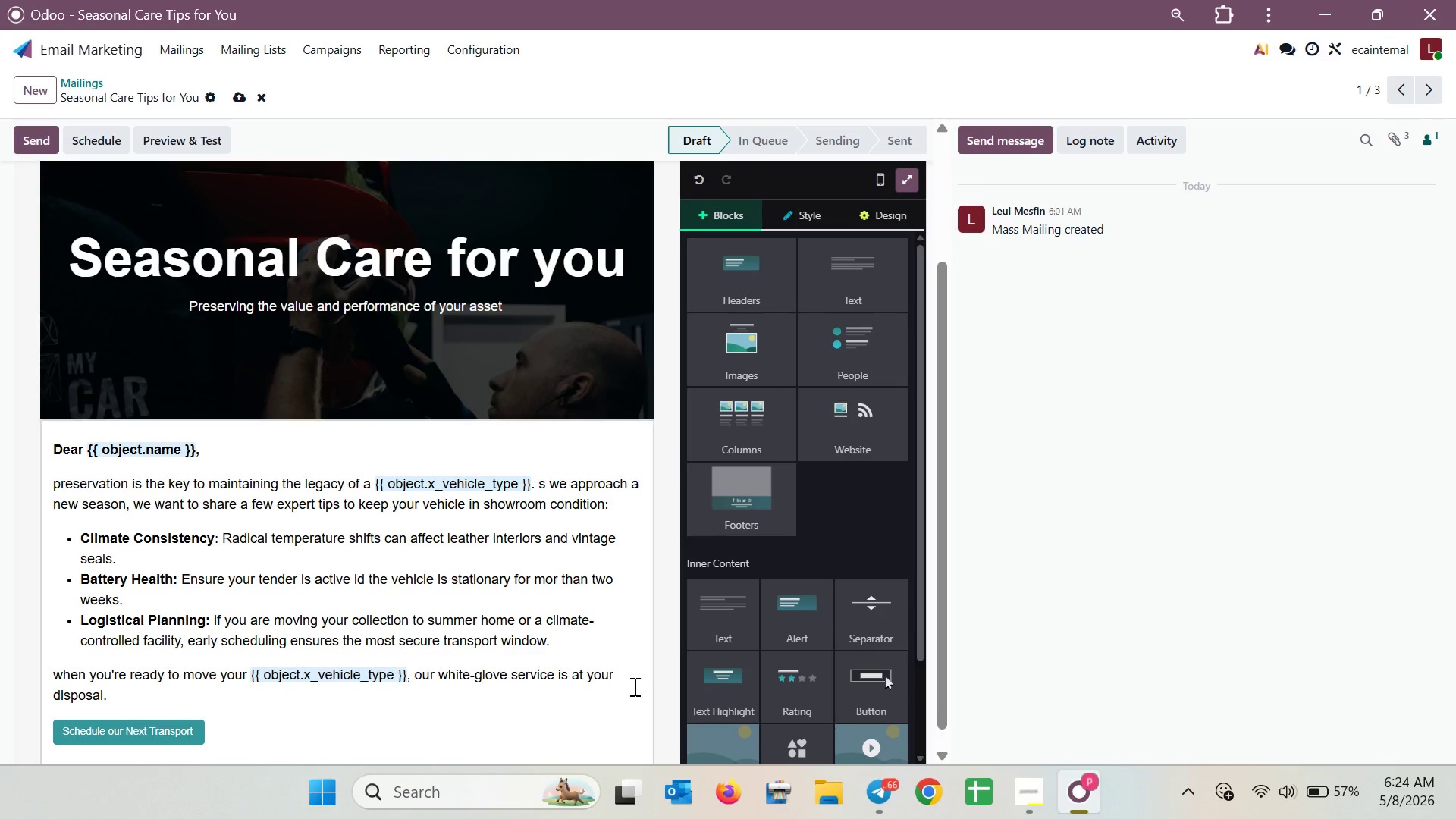 
left_click_drag(start_coordinate=[635, 684], to_coordinate=[24, 426])
 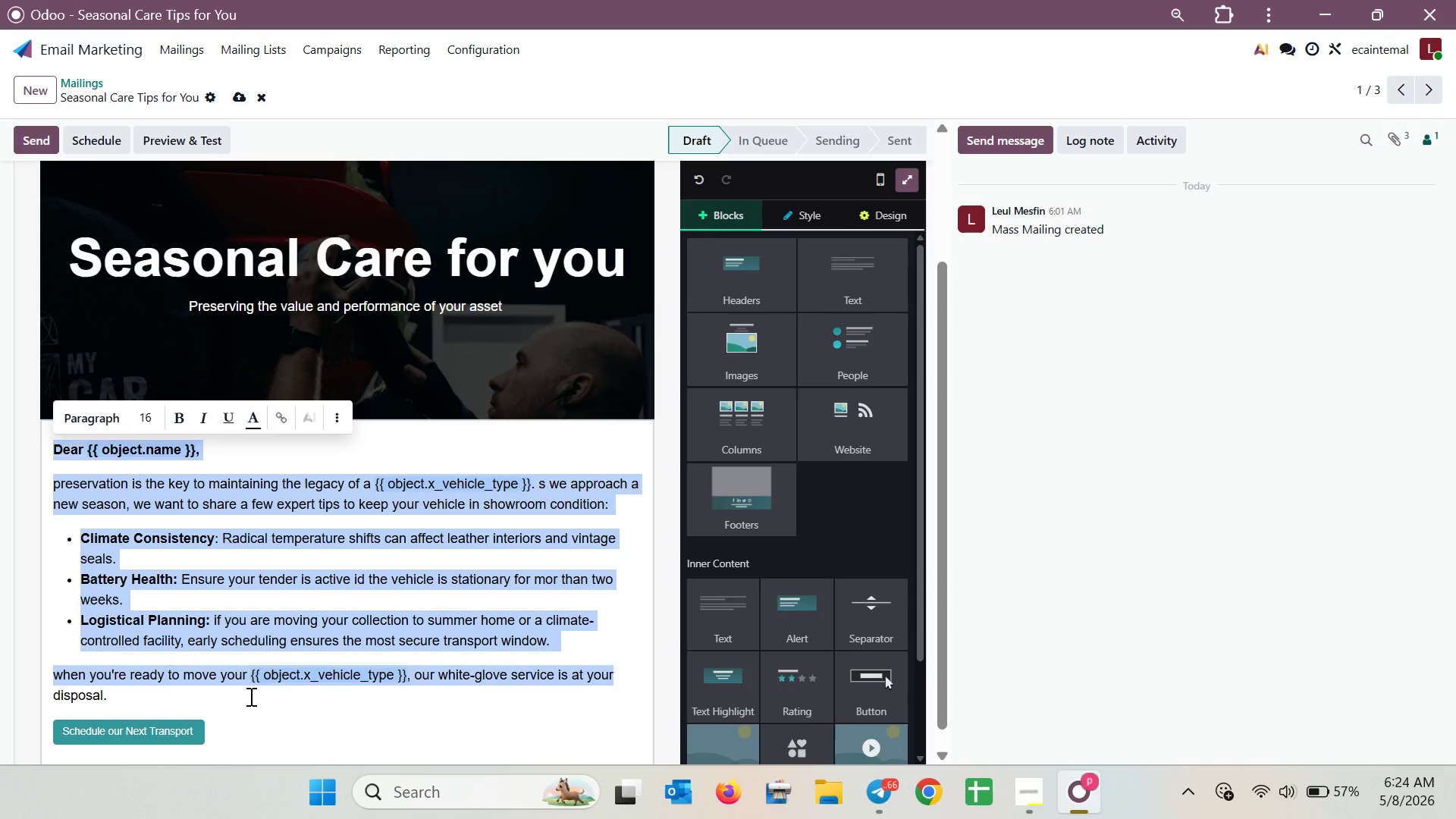 
left_click_drag(start_coordinate=[270, 739], to_coordinate=[28, 430])
 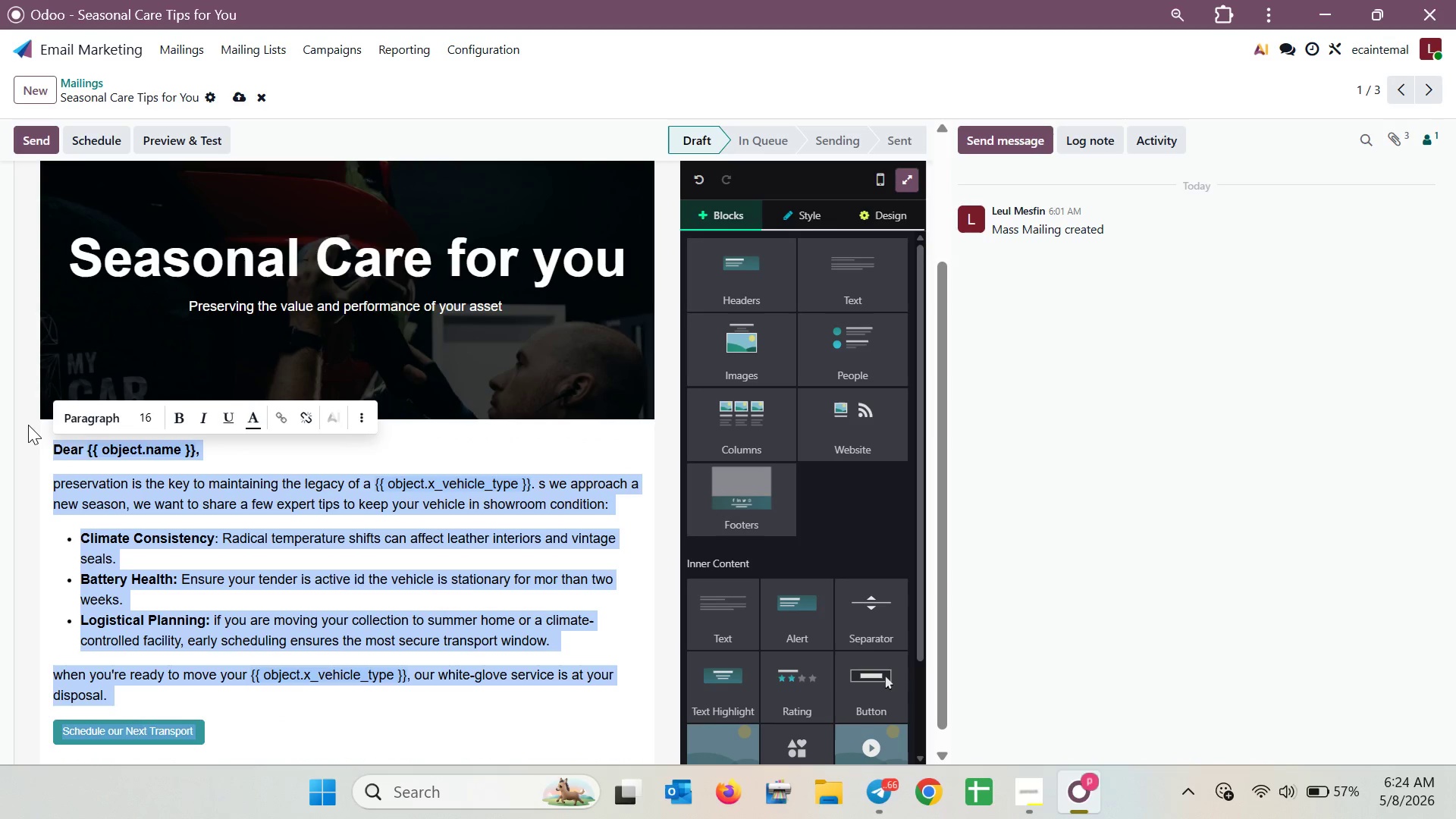 
key(Control+C)
 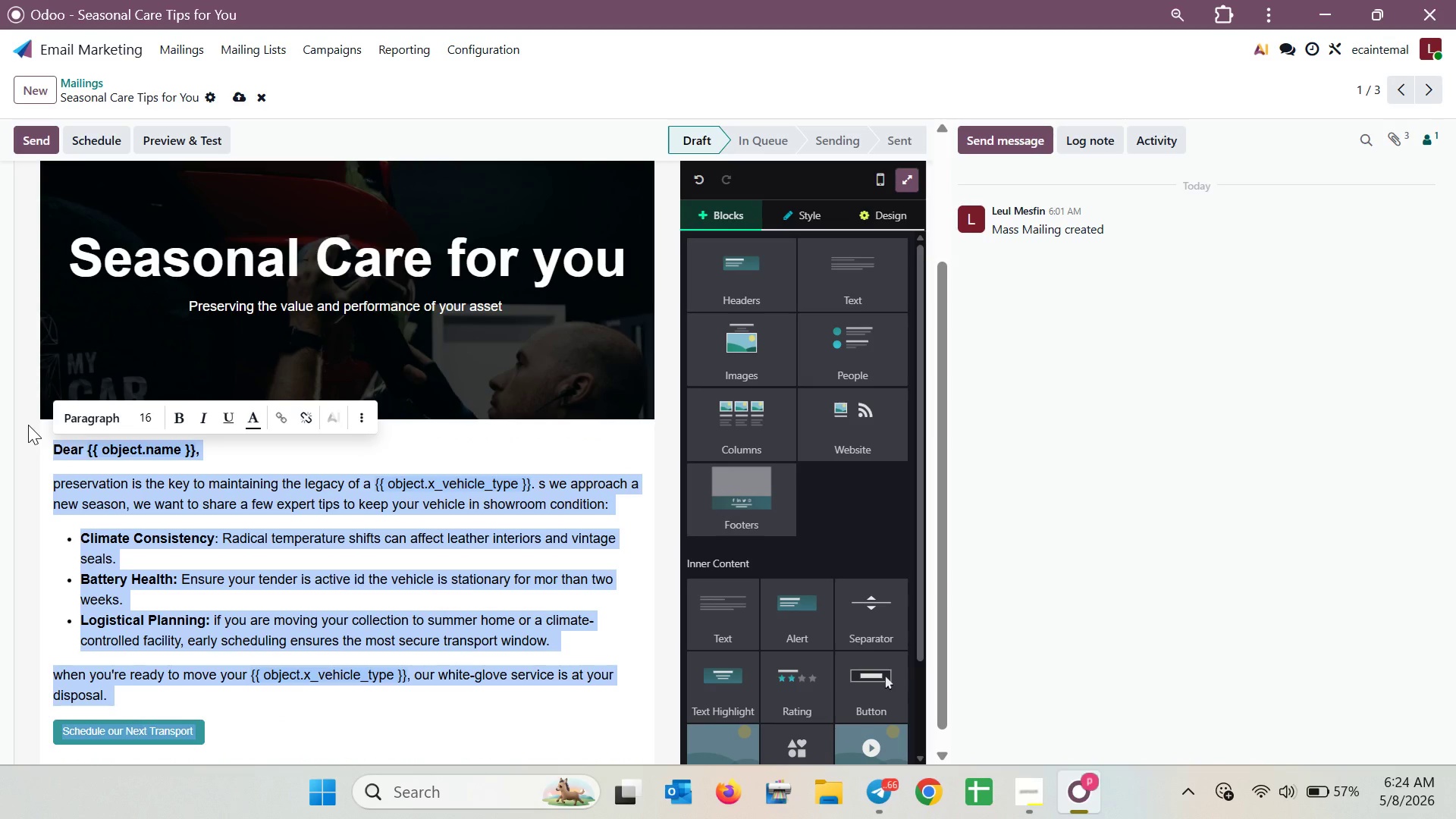 
key(Control+C)
 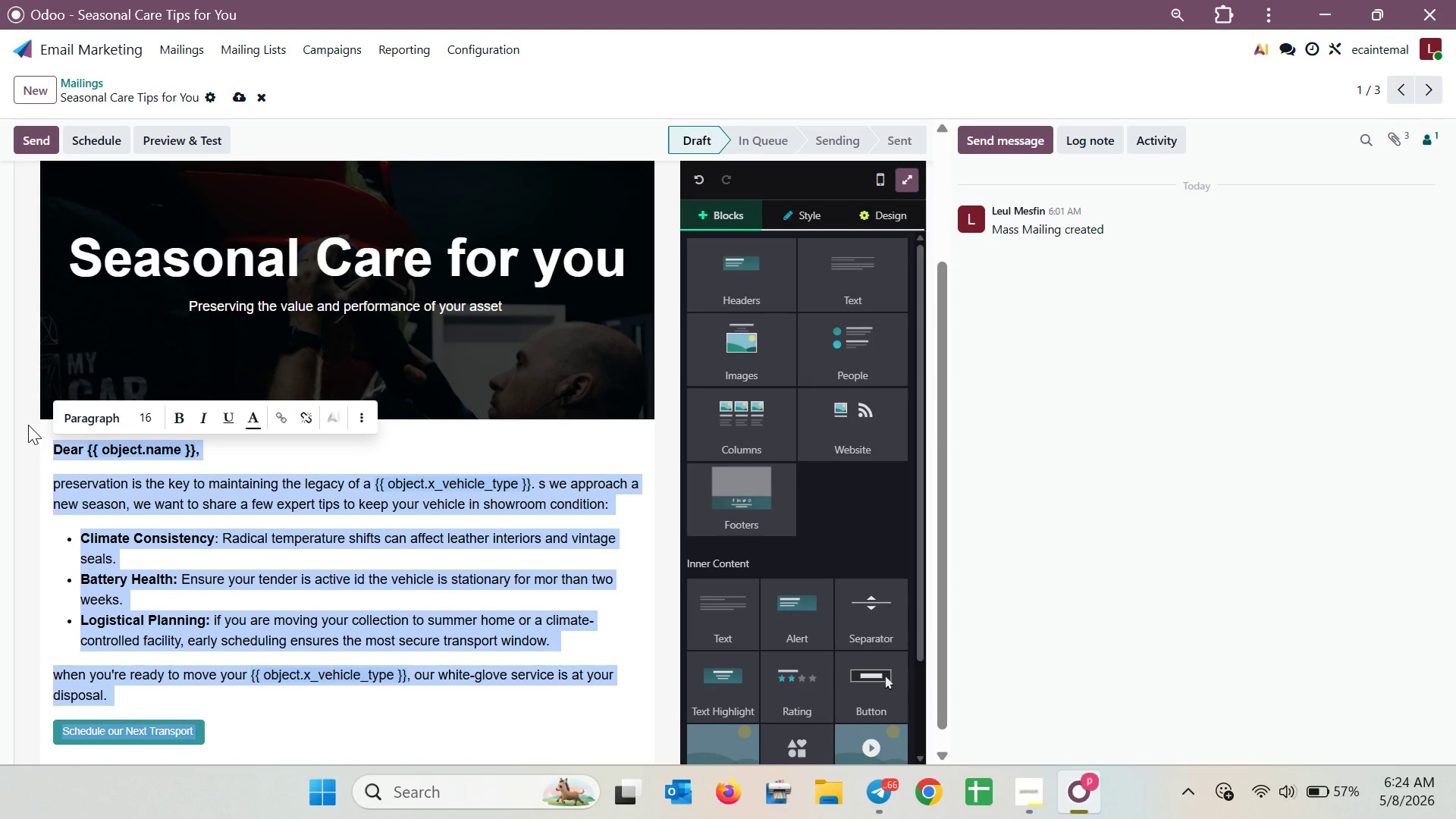 
key(Control+C)
 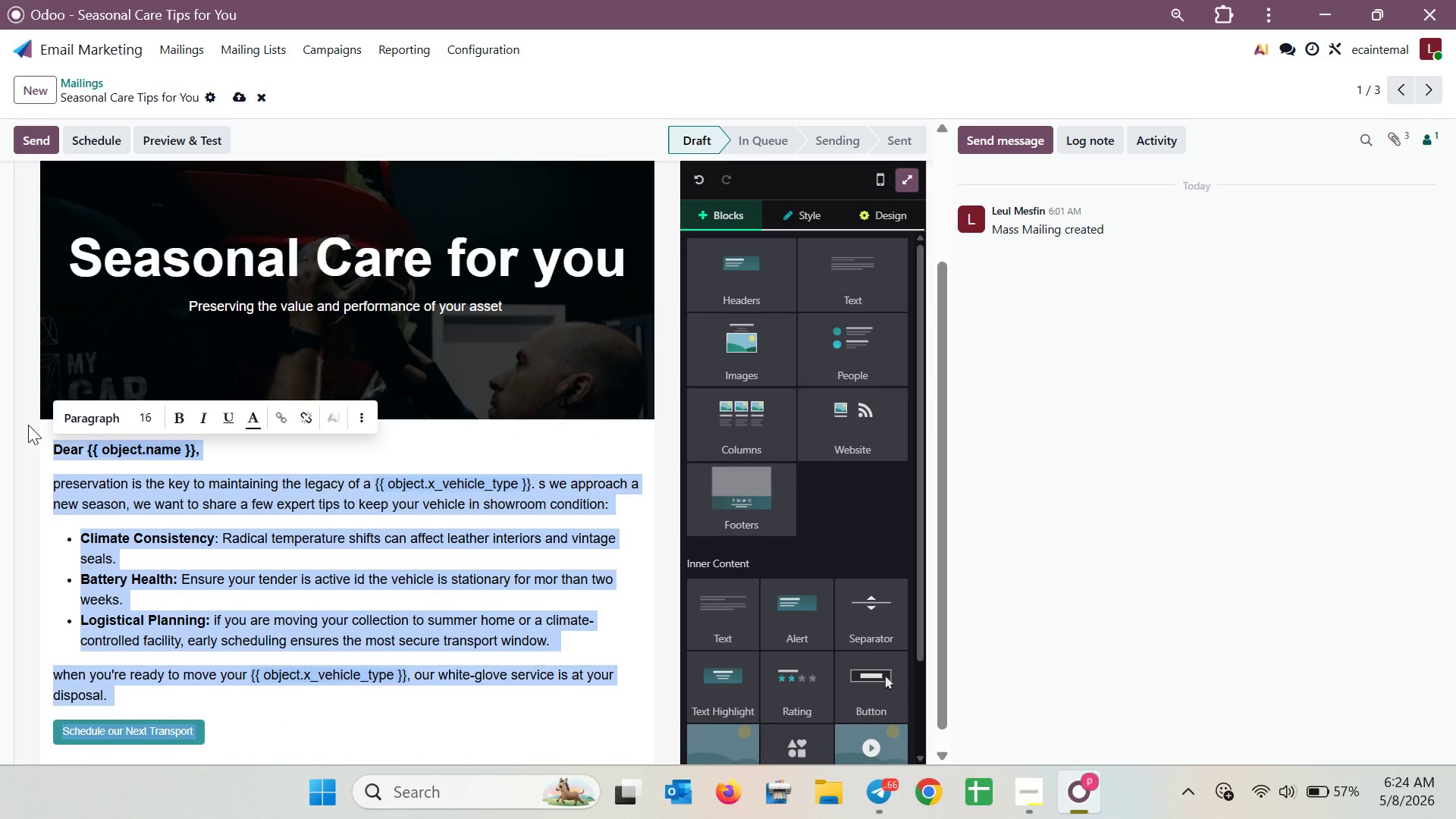 
key(Control+C)
 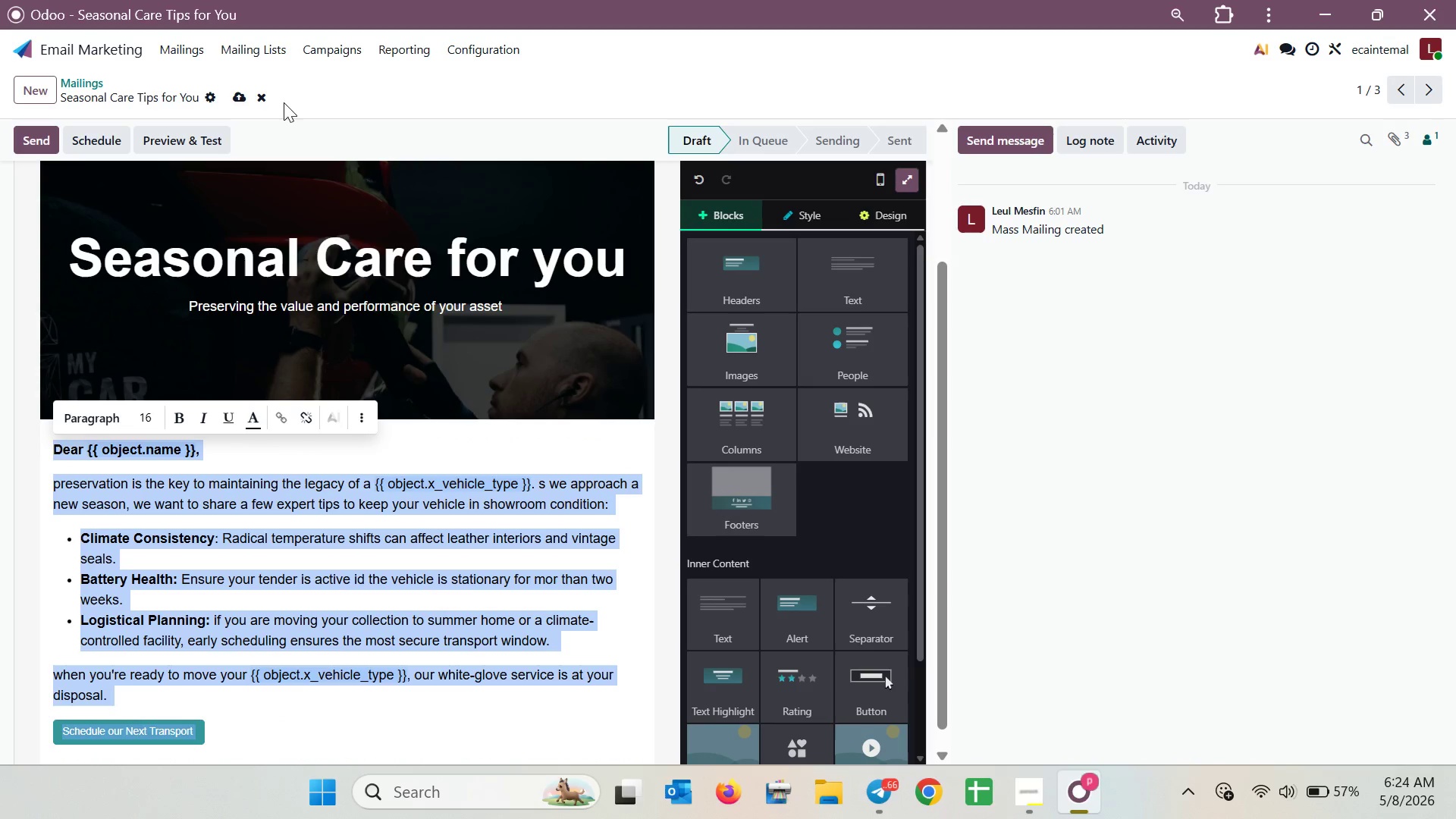 
left_click([261, 95])
 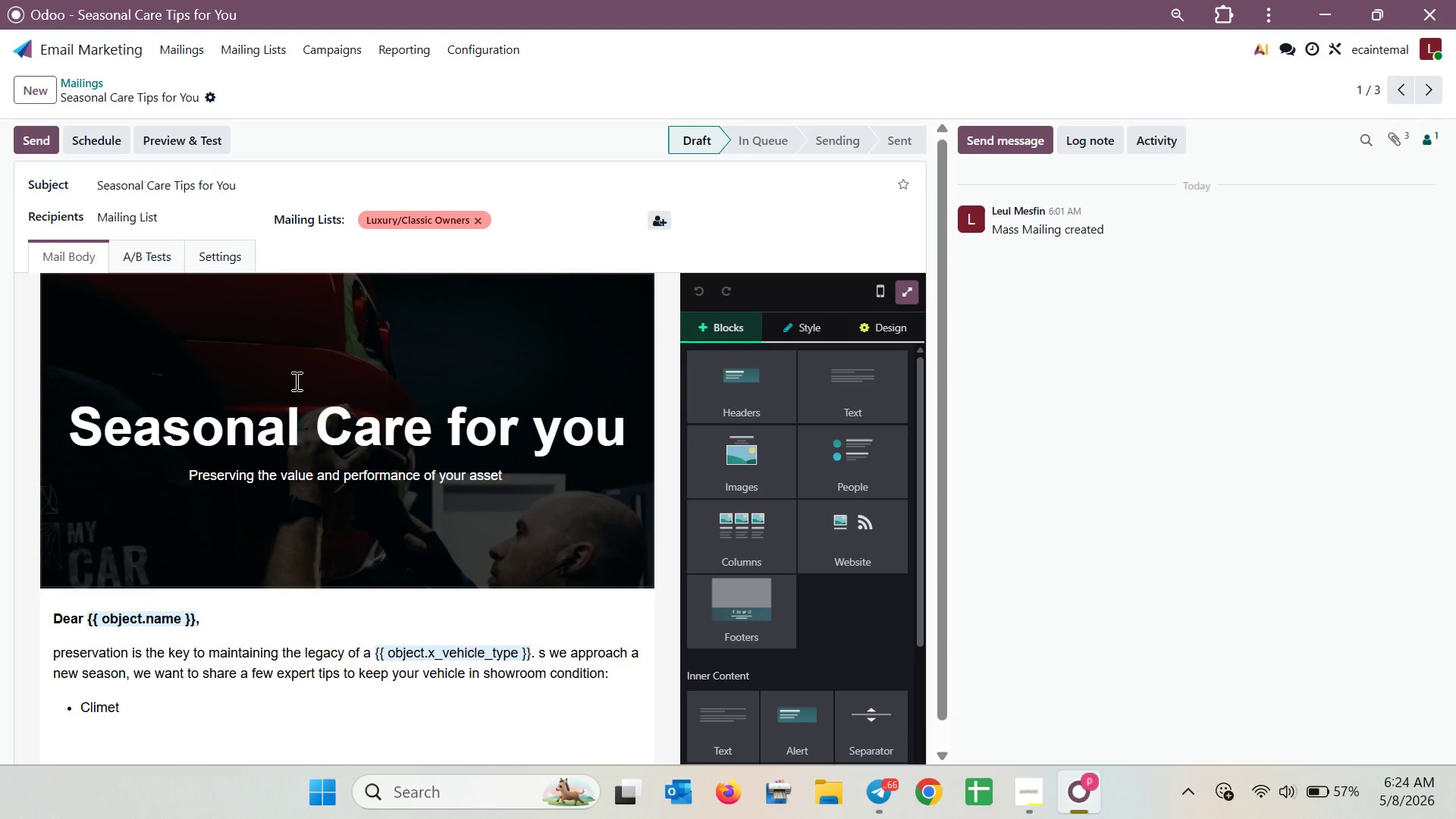 
scroll: coordinate [299, 393], scroll_direction: down, amount: 4.0
 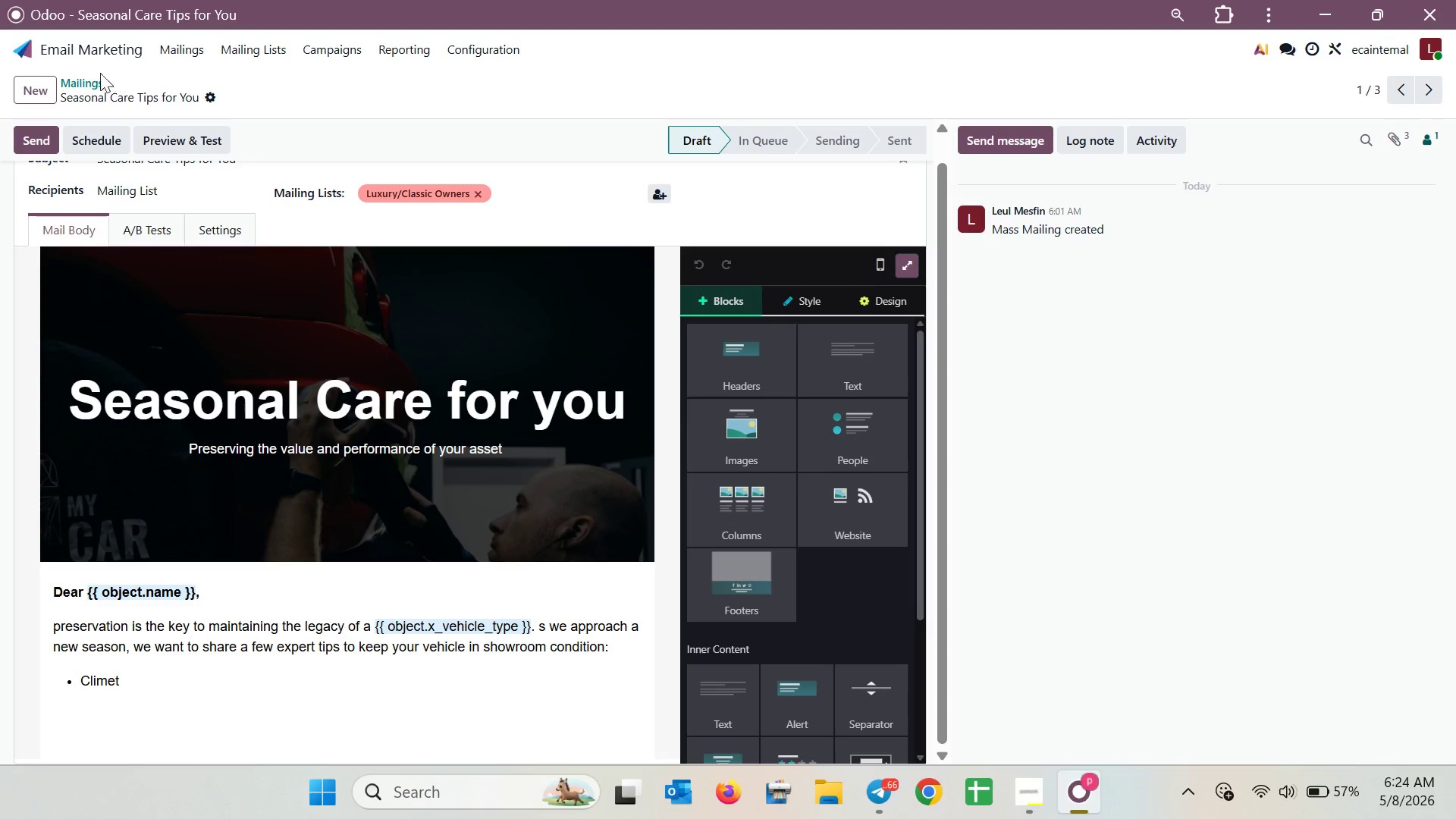 
left_click([78, 72])
 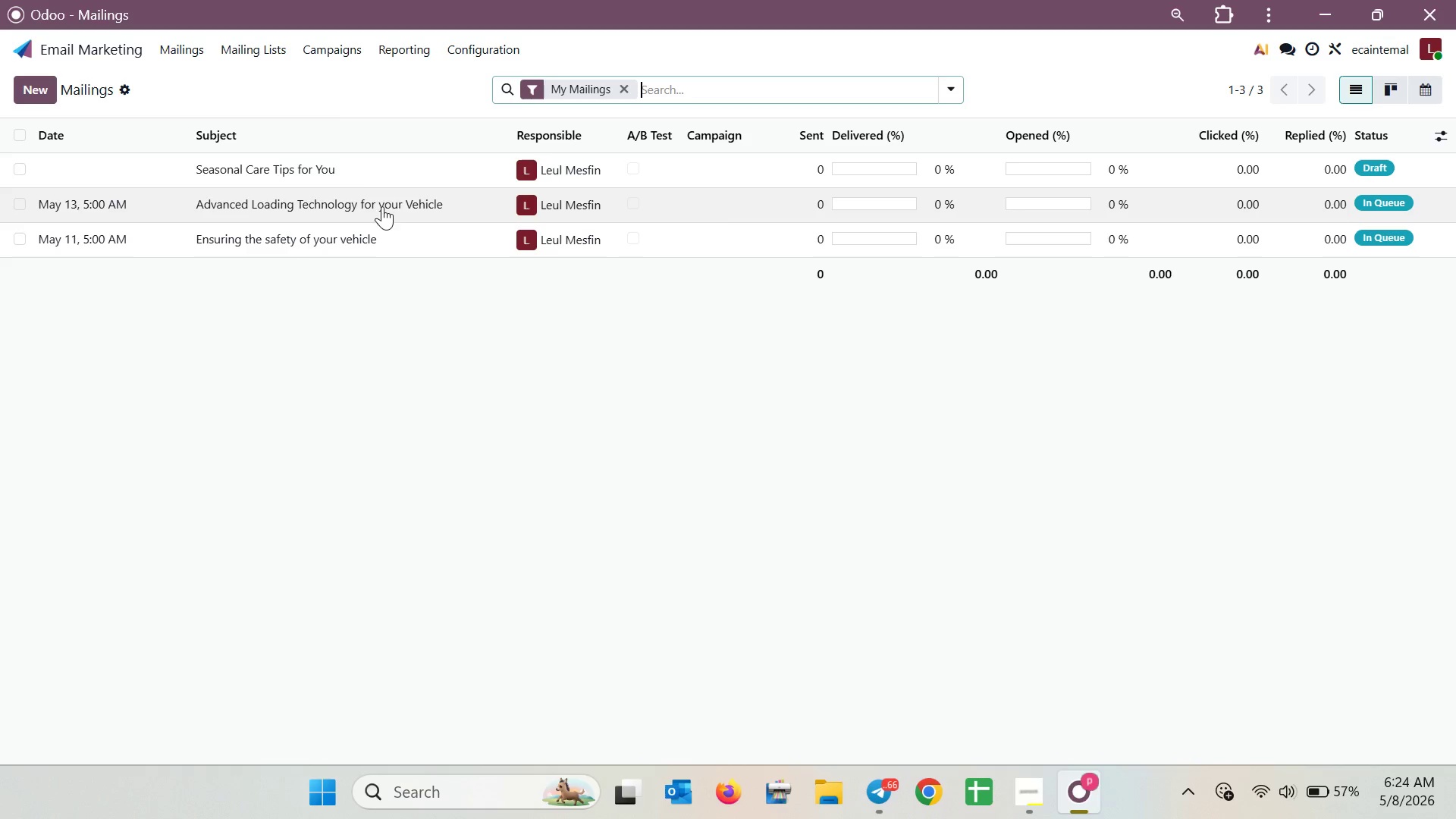 
wait(5.2)
 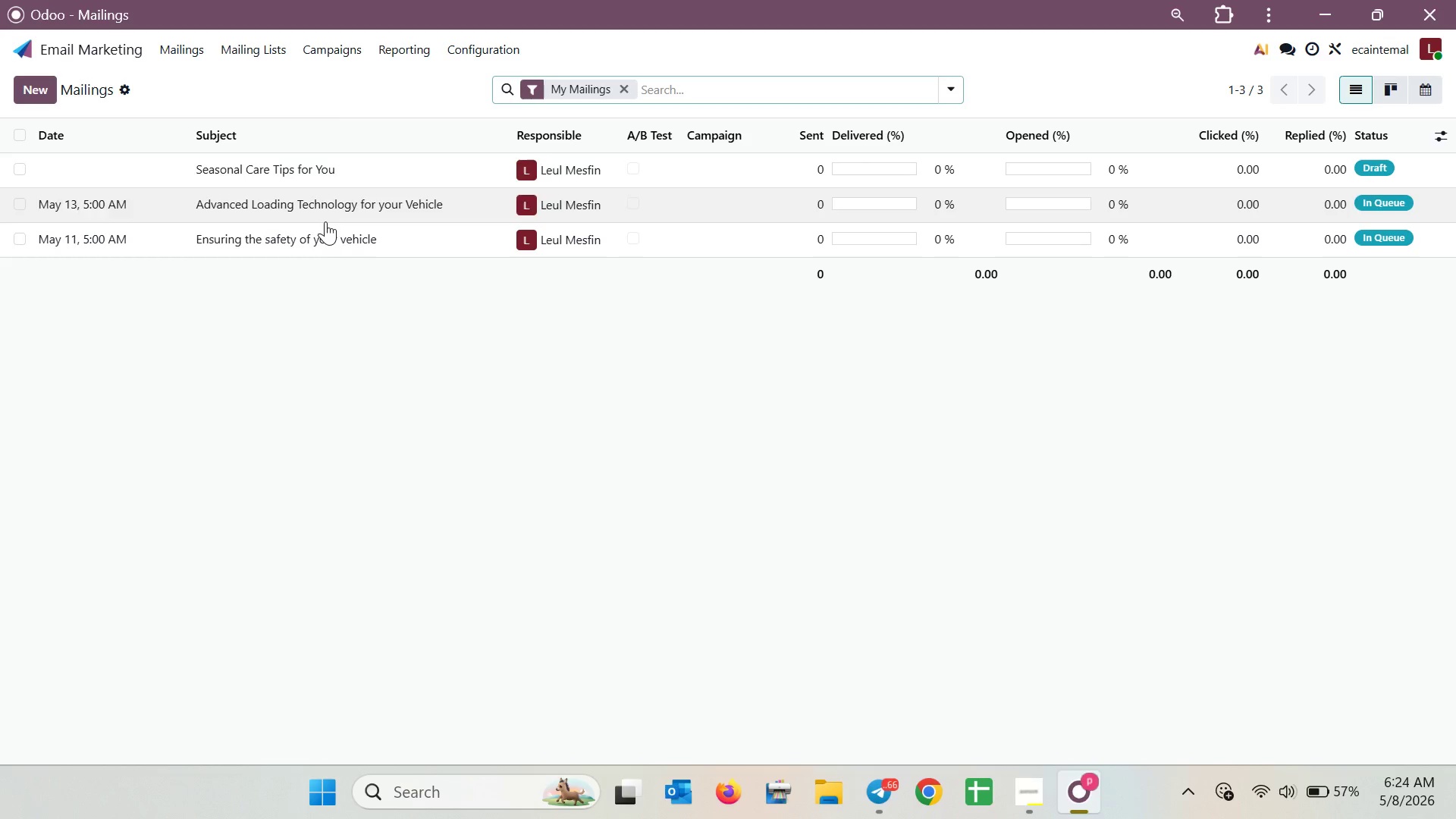 
double_click([375, 178])
 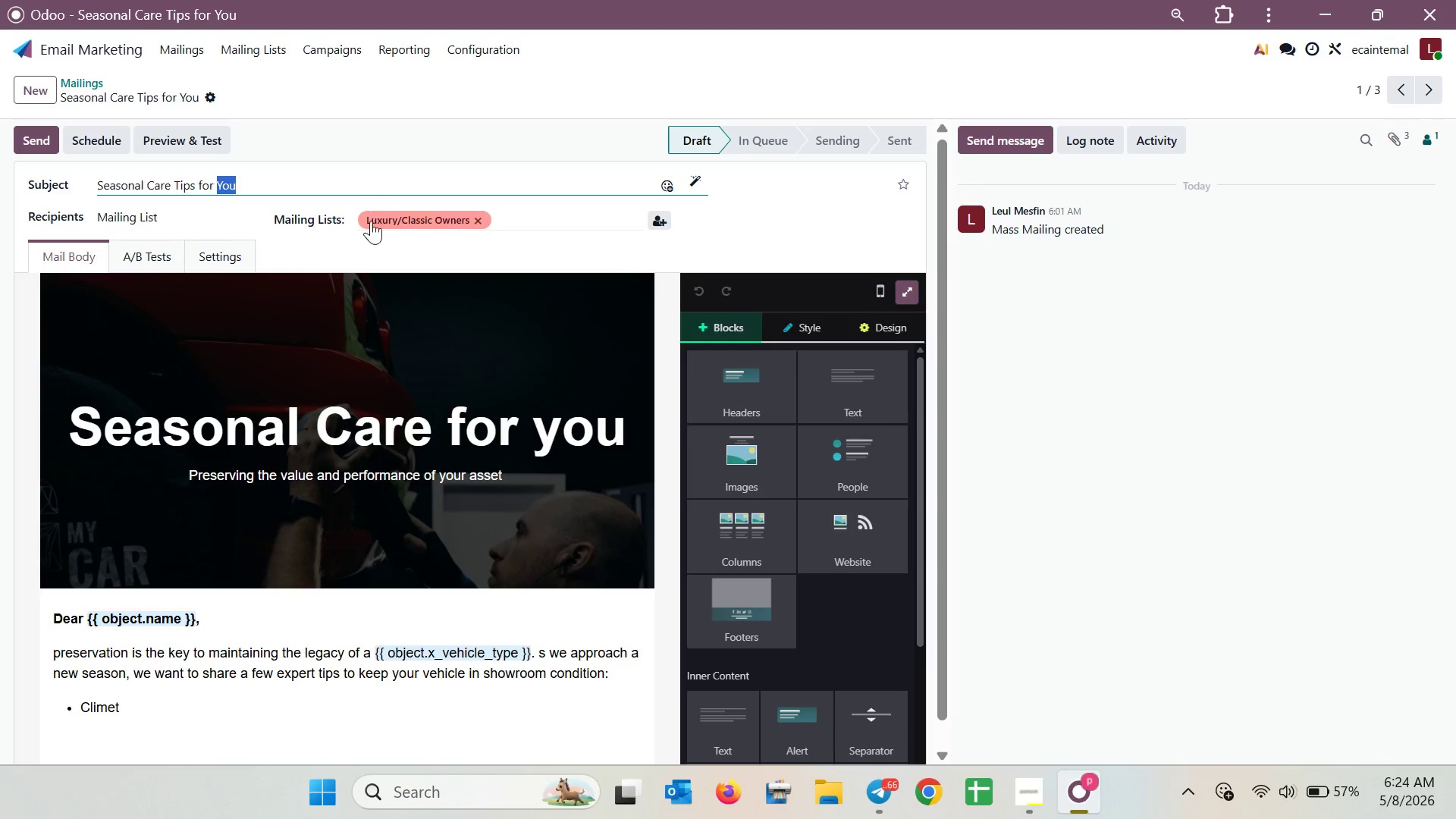 
scroll: coordinate [400, 458], scroll_direction: down, amount: 4.0
 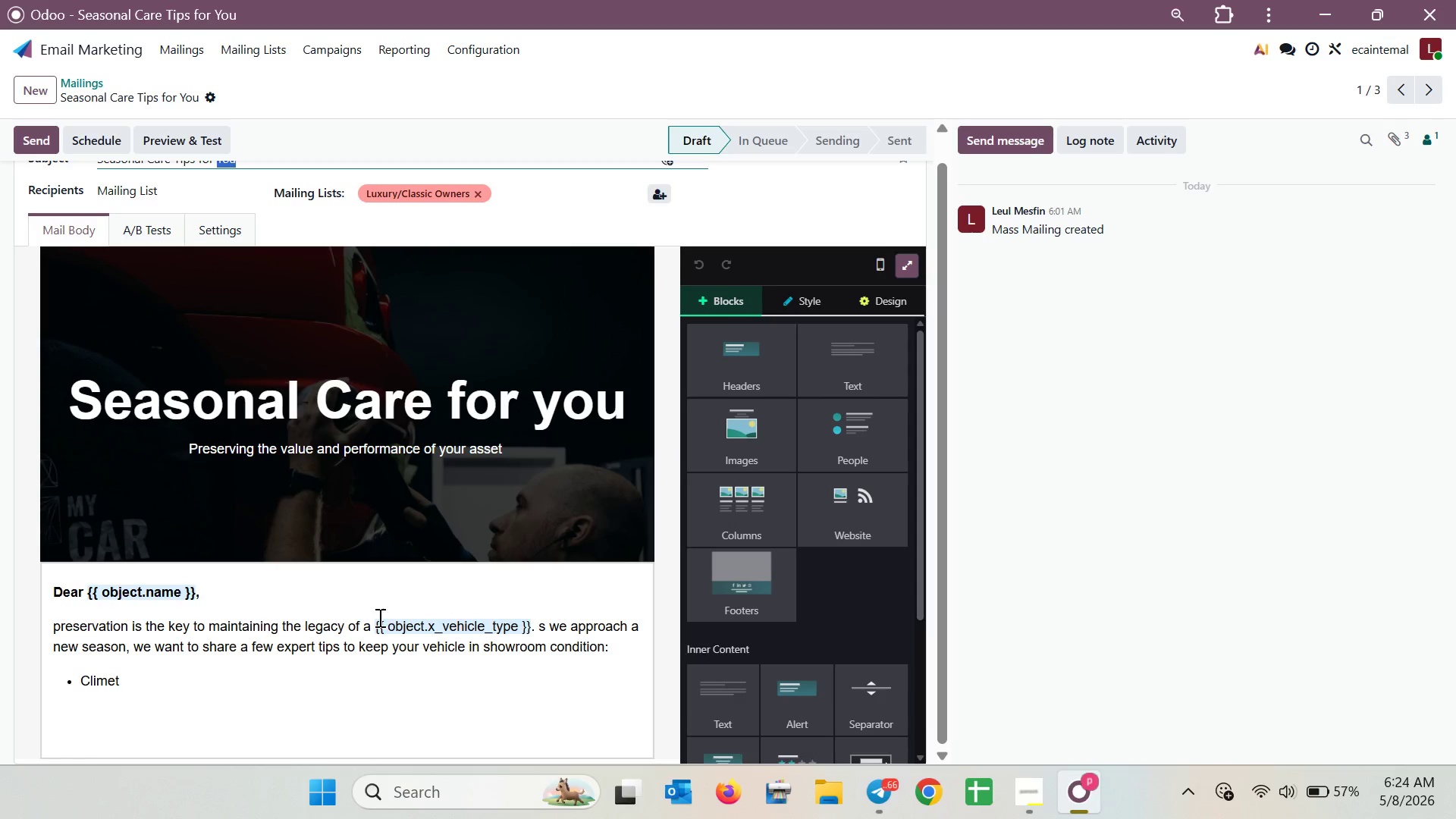 
left_click([375, 675])
 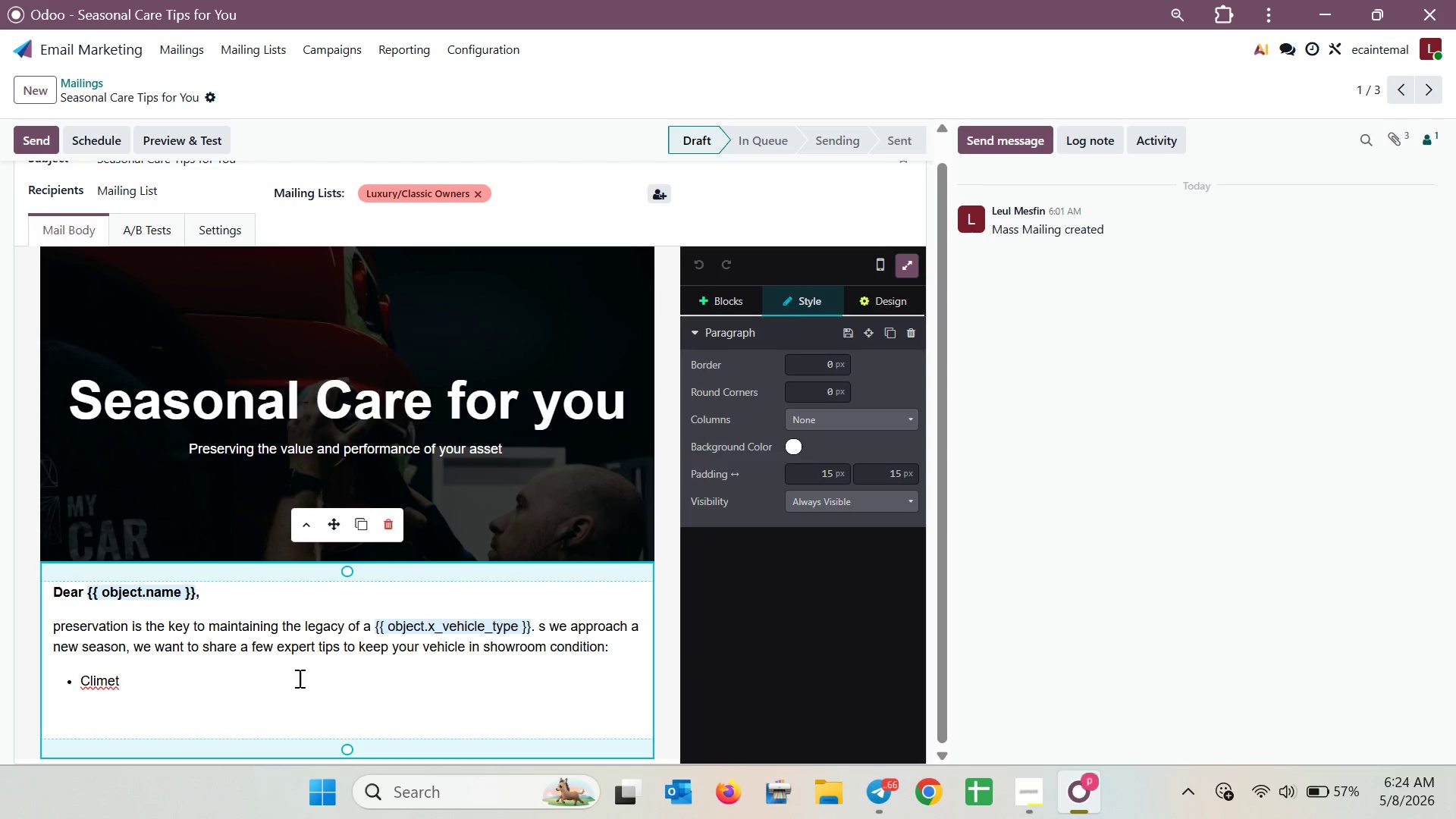 
left_click_drag(start_coordinate=[272, 695], to_coordinate=[48, 568])
 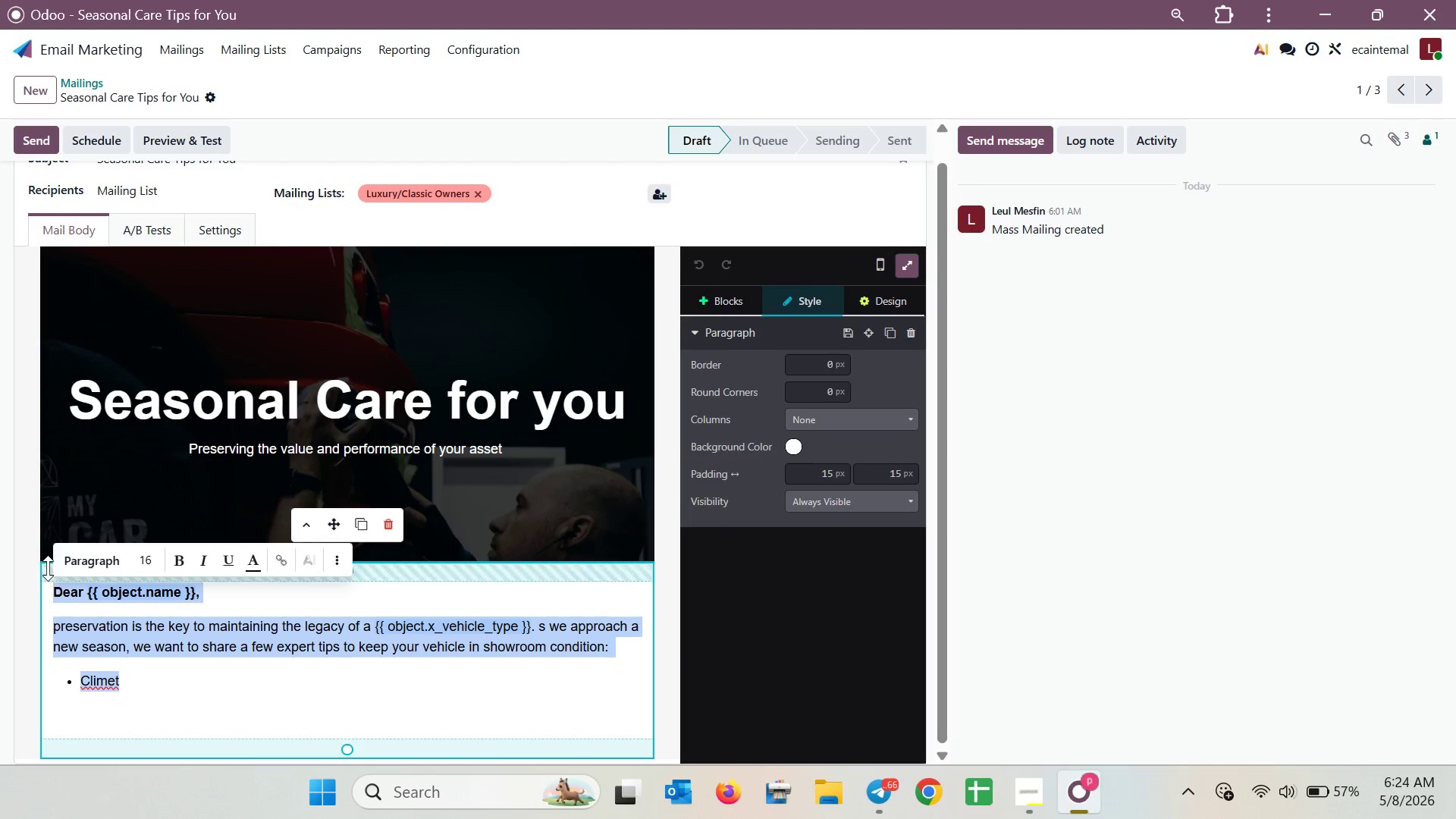 
key(Control+V)
 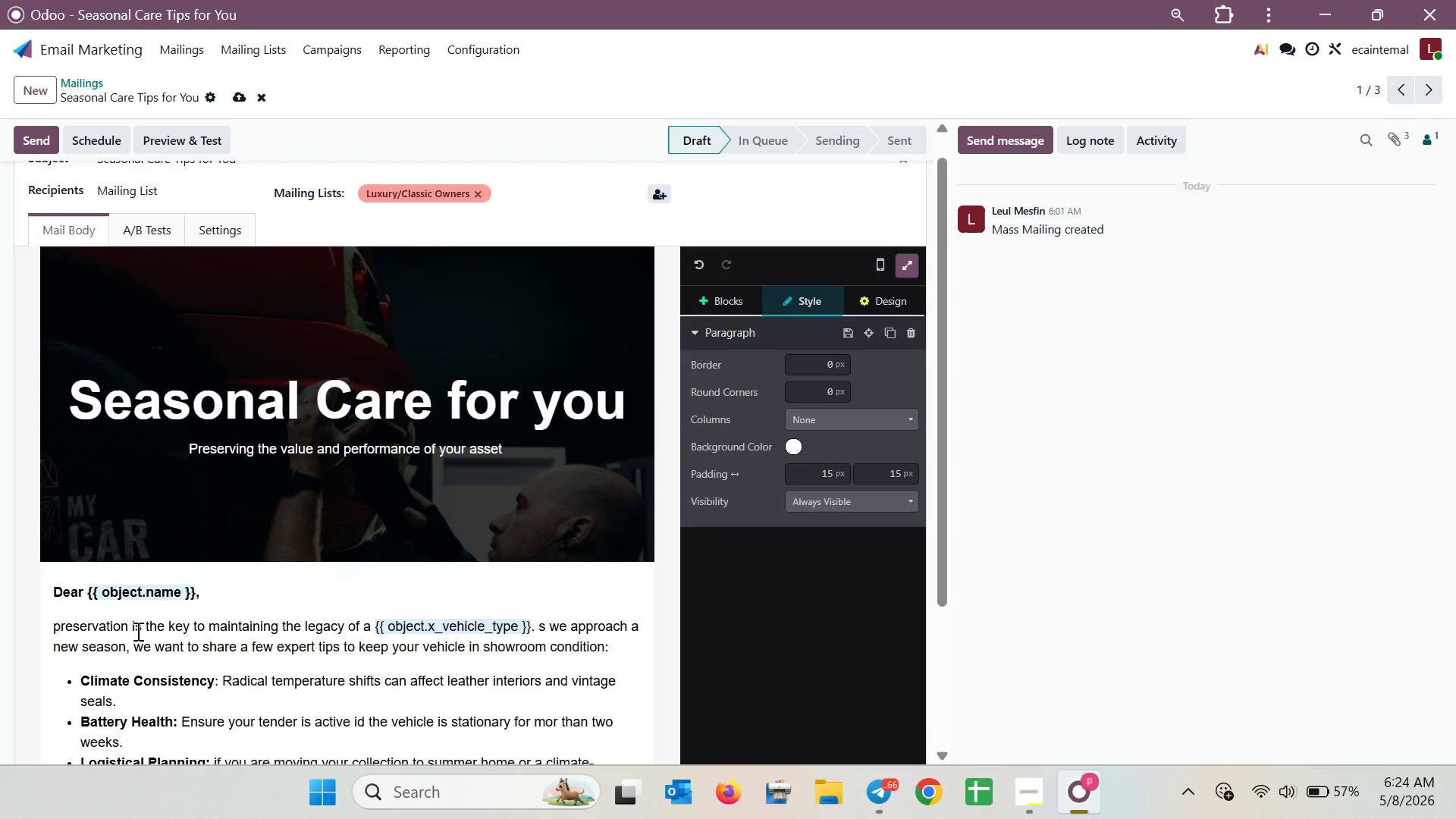 
scroll: coordinate [273, 672], scroll_direction: down, amount: 7.0
 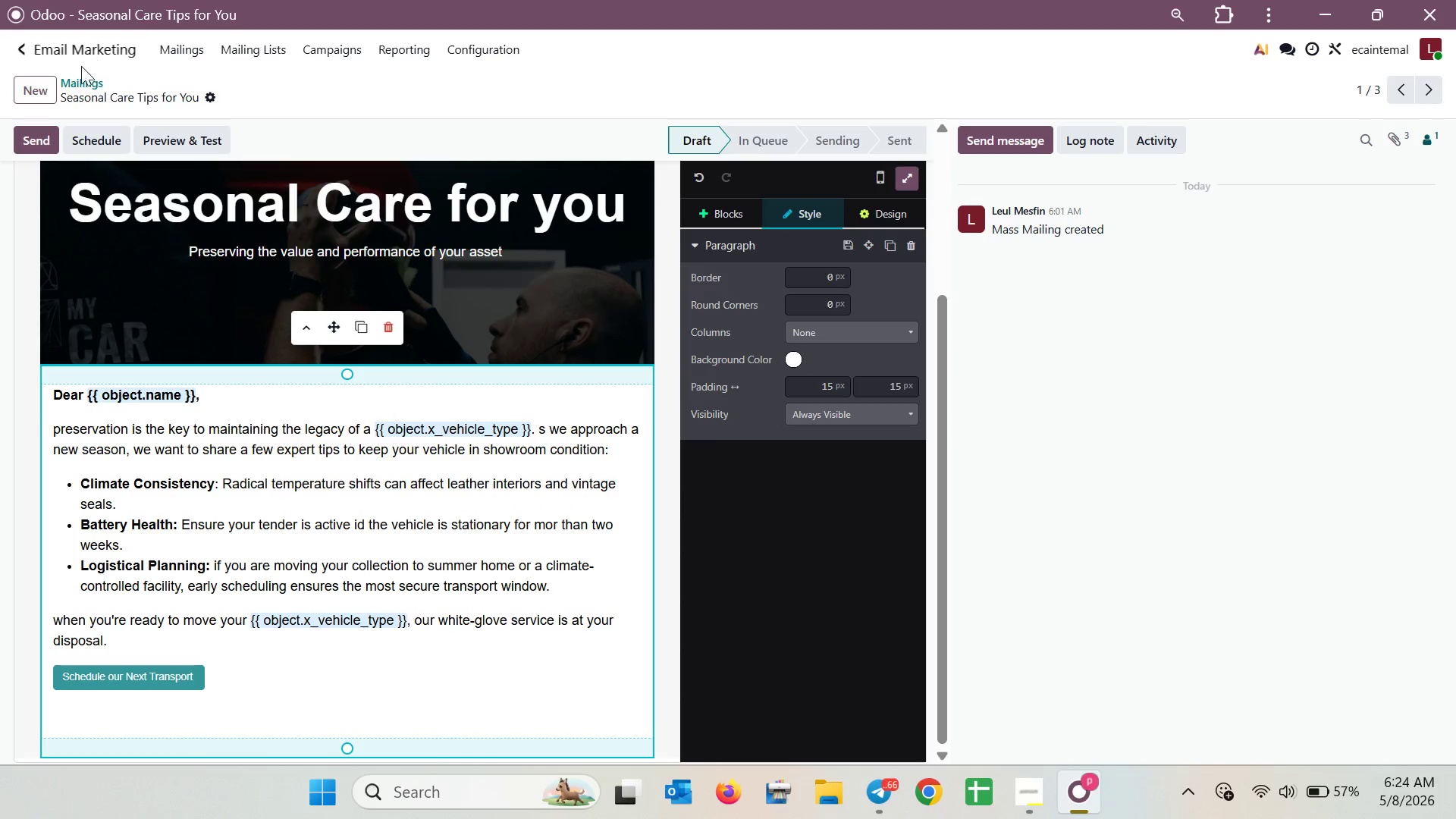 
wait(6.71)
 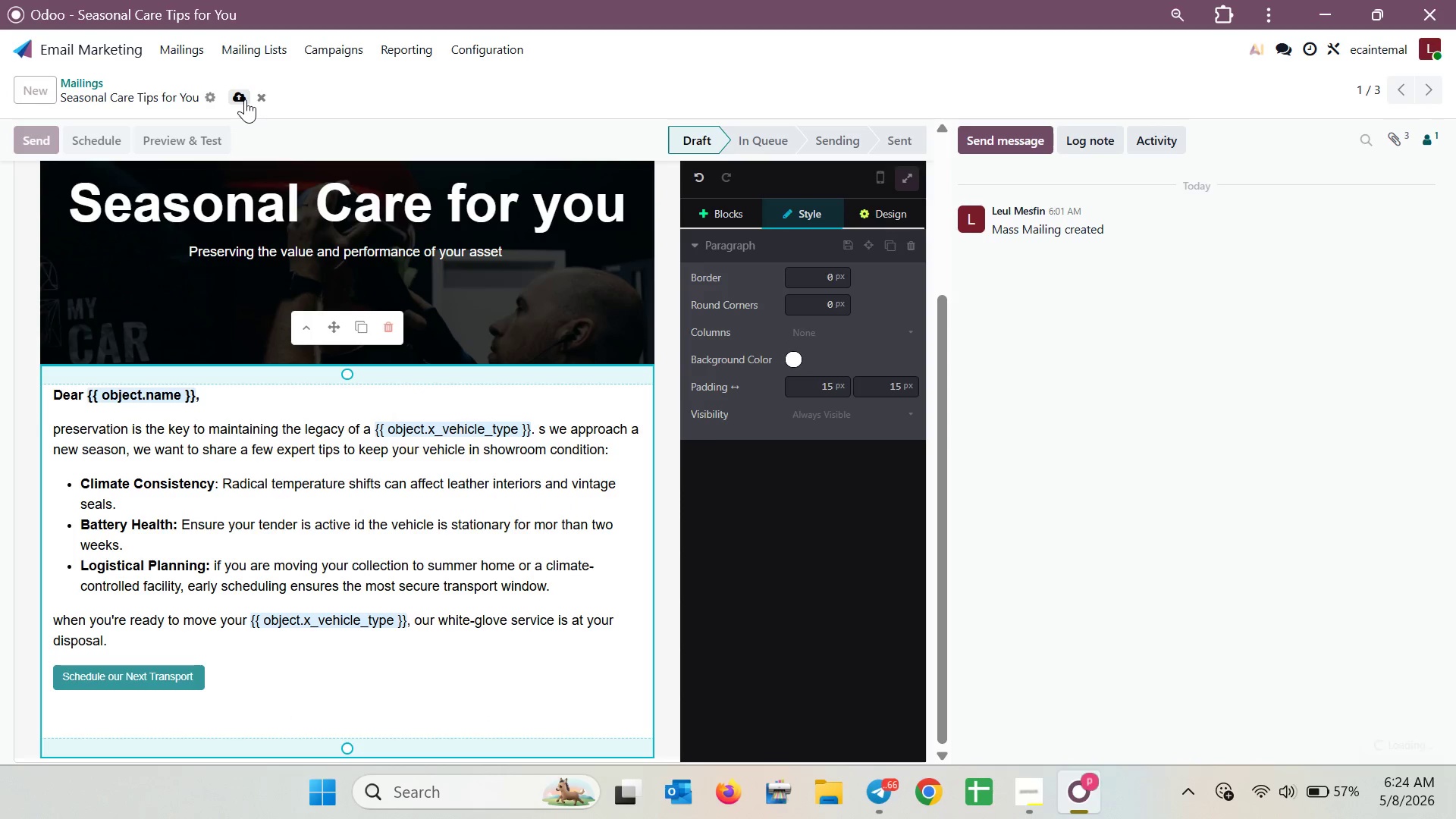 
hold_key(key=ControlLeft, duration=0.62)
scroll: coordinate [586, 536], scroll_direction: down, amount: 2.0
 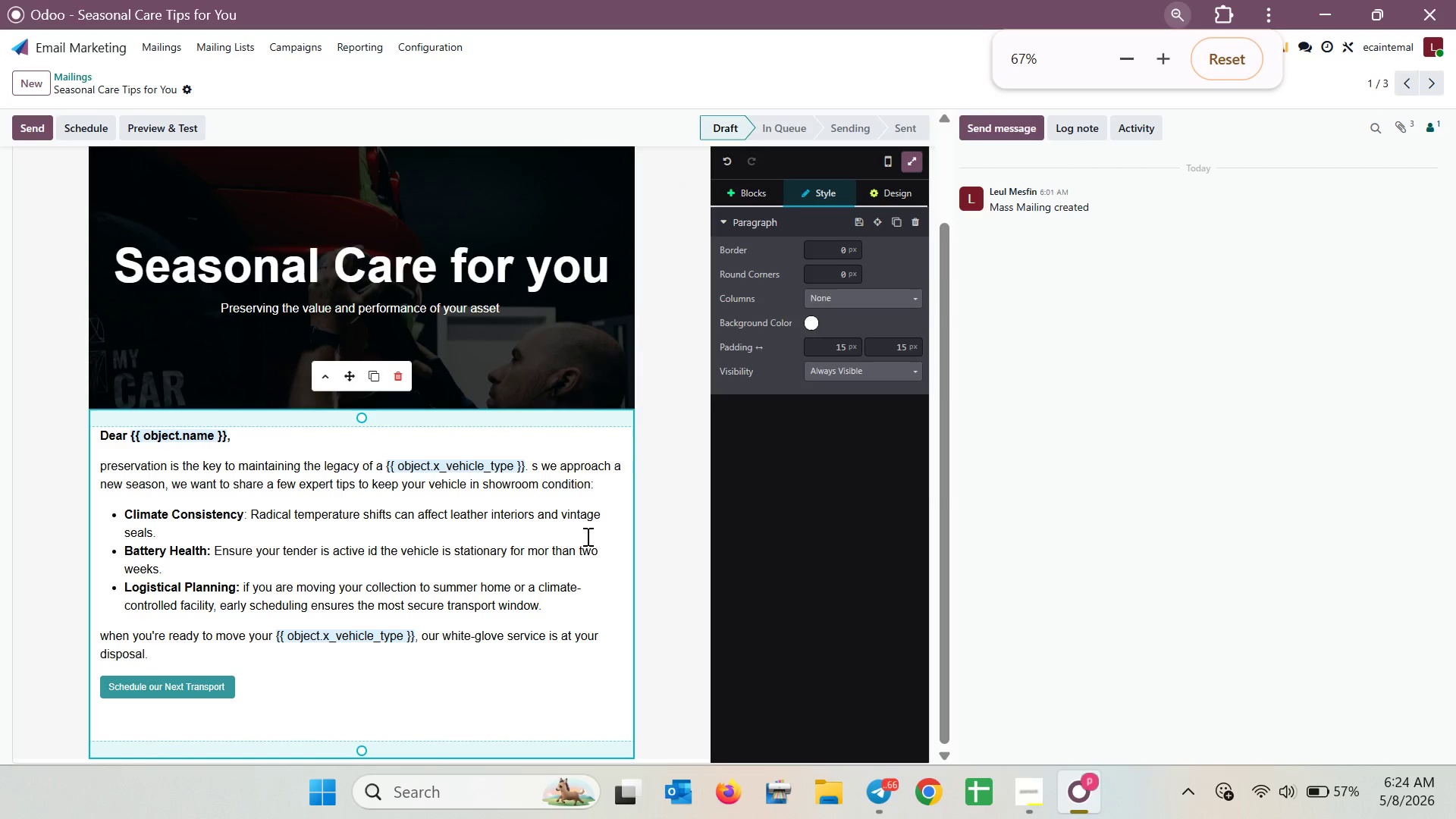 
hold_key(key=ControlLeft, duration=2.08)
scroll: coordinate [586, 536], scroll_direction: down, amount: 1.0
 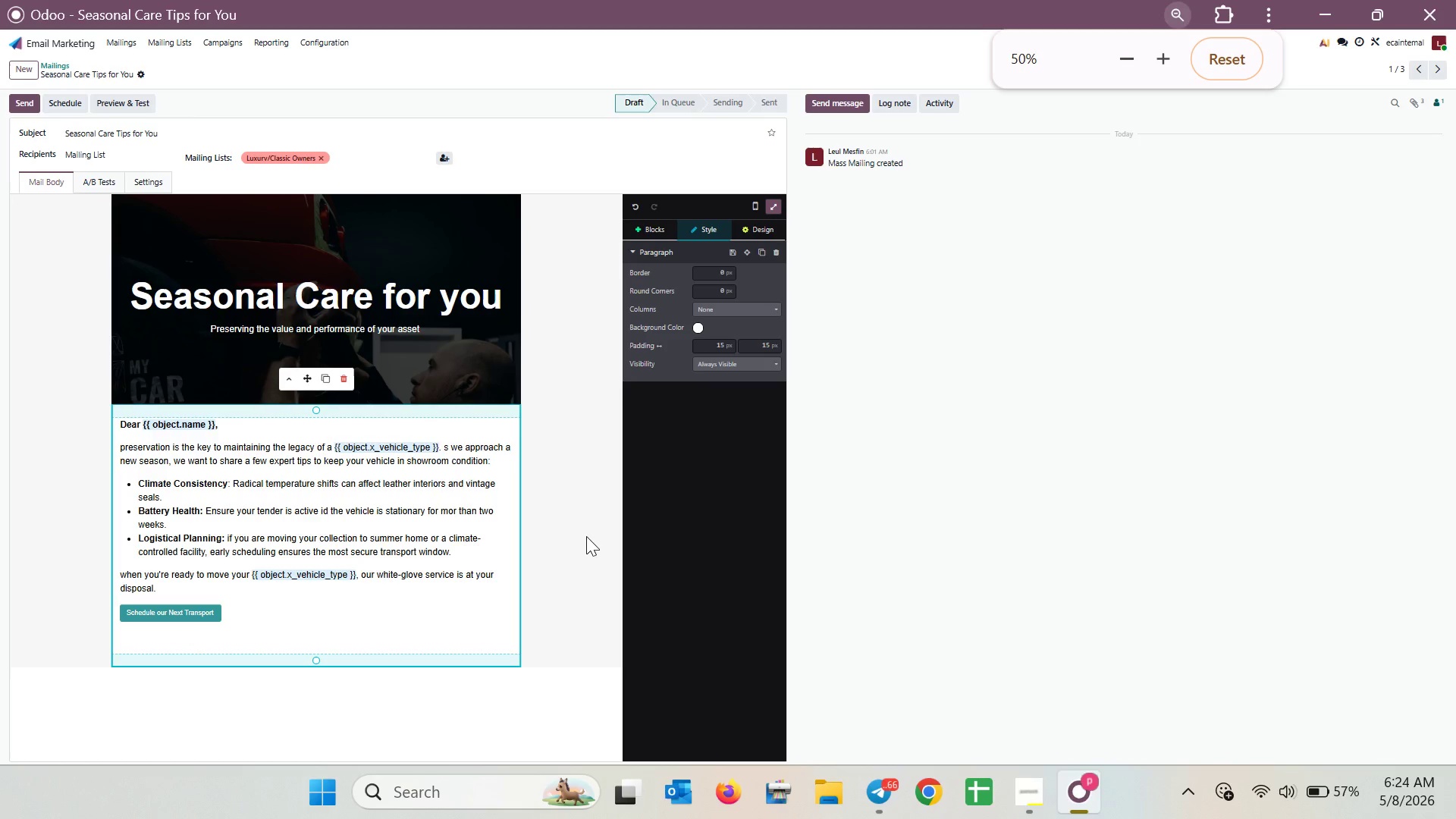 
scroll: coordinate [586, 536], scroll_direction: up, amount: 1.0
 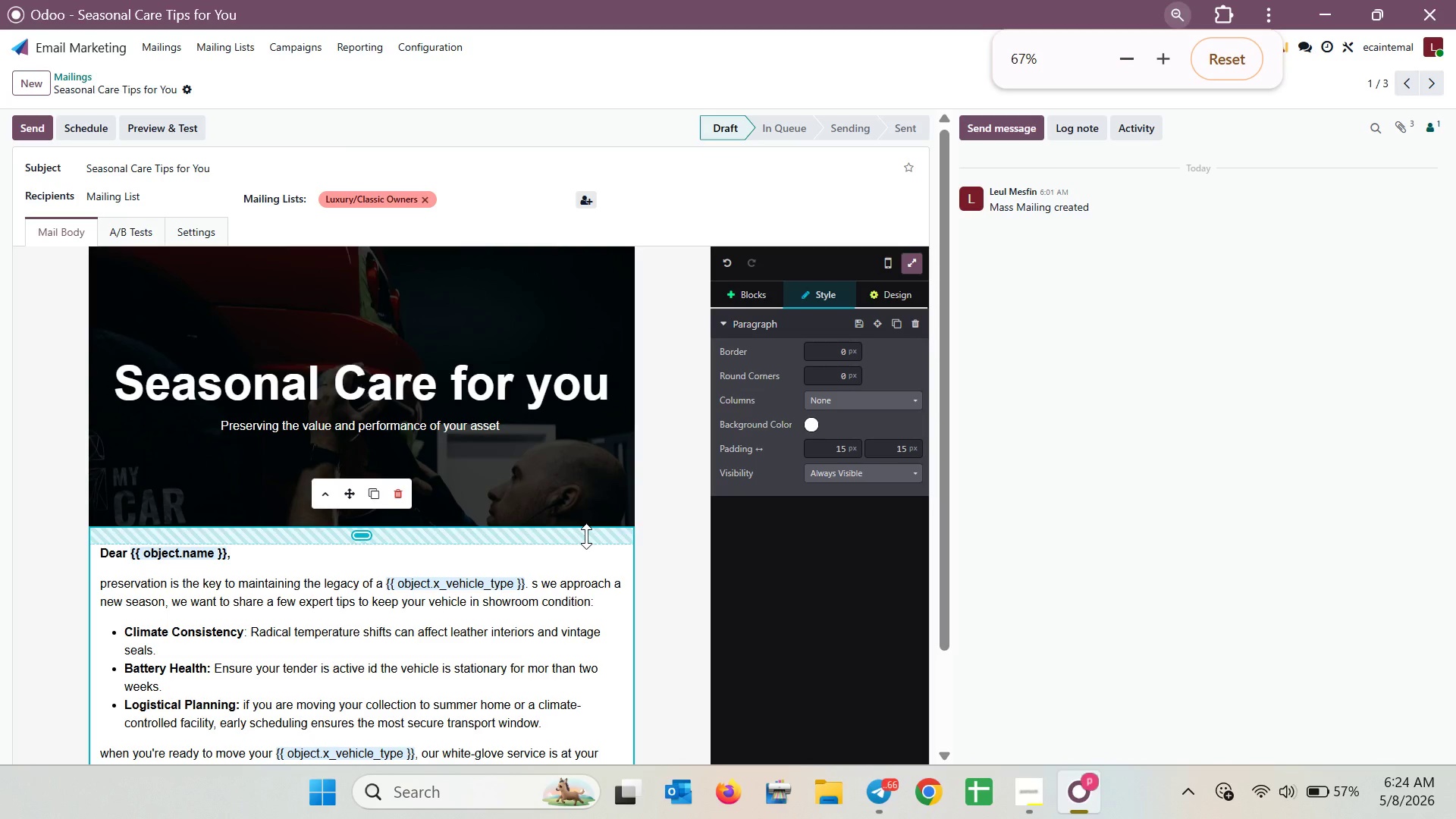 
hold_key(key=ControlLeft, duration=2.25)
scroll: coordinate [586, 536], scroll_direction: down, amount: 1.0
 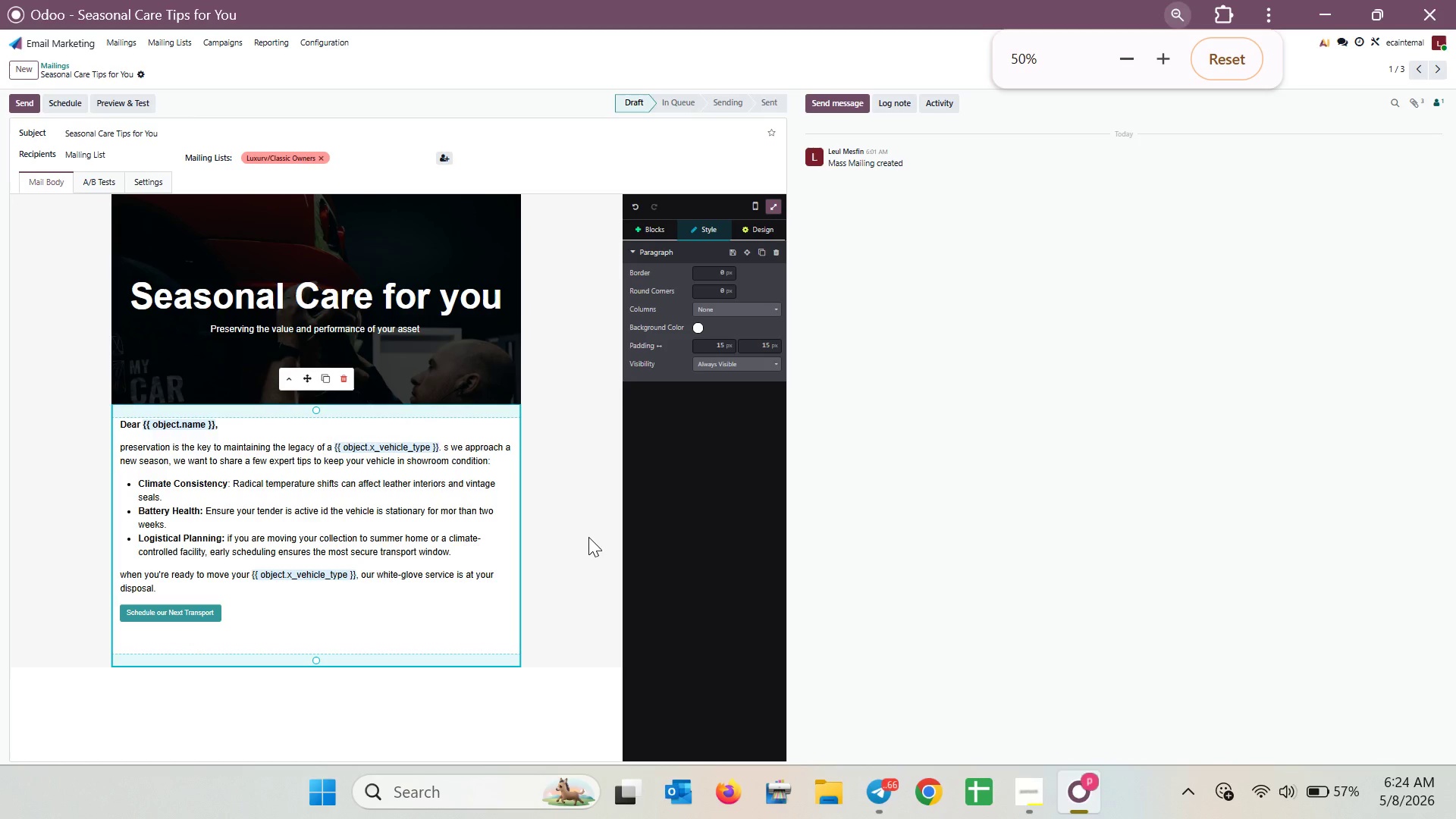 
scroll: coordinate [598, 536], scroll_direction: up, amount: 1.0
 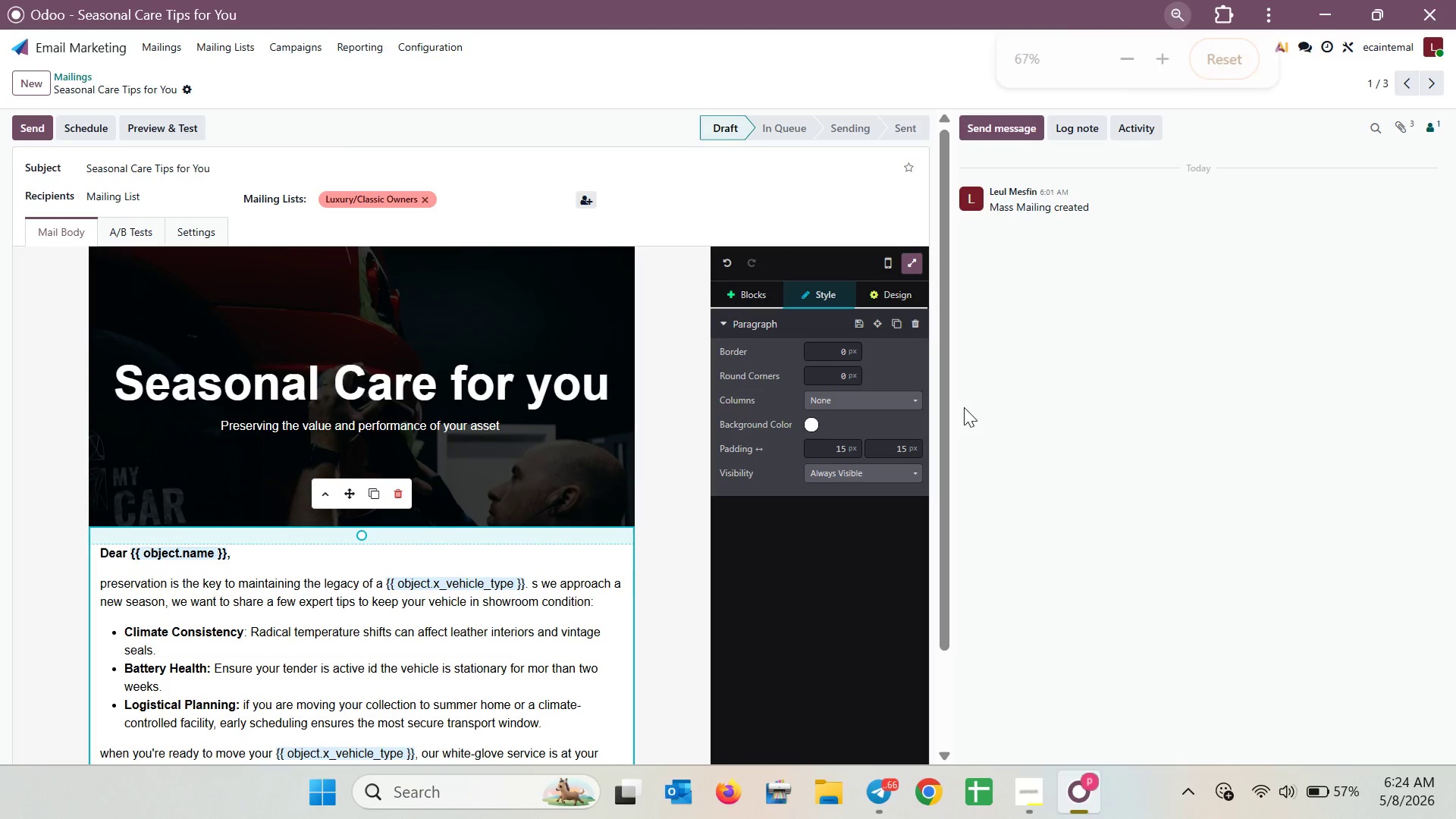 
left_click_drag(start_coordinate=[946, 400], to_coordinate=[940, 447])
 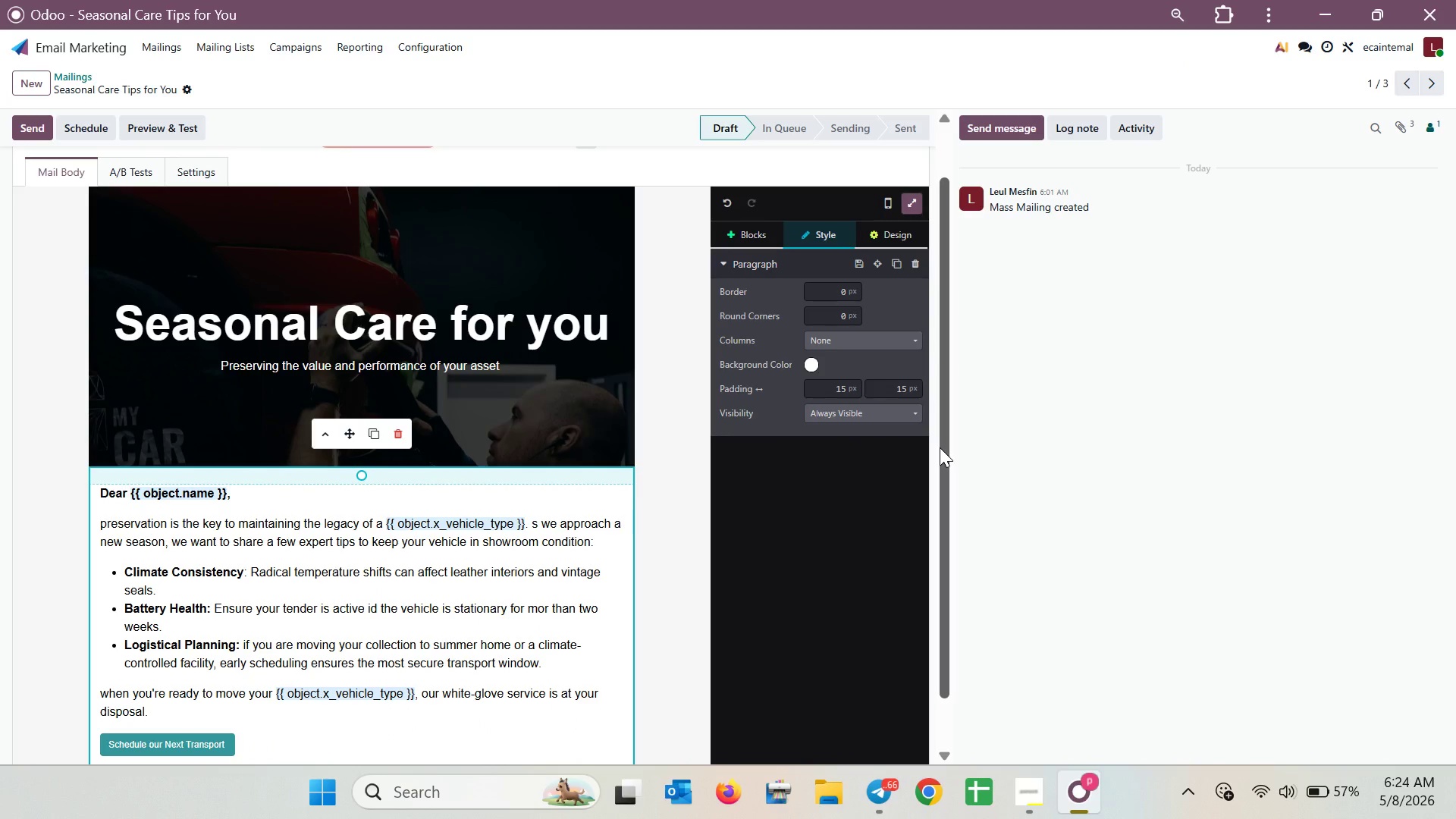 
key(Meta+Shift+S)
 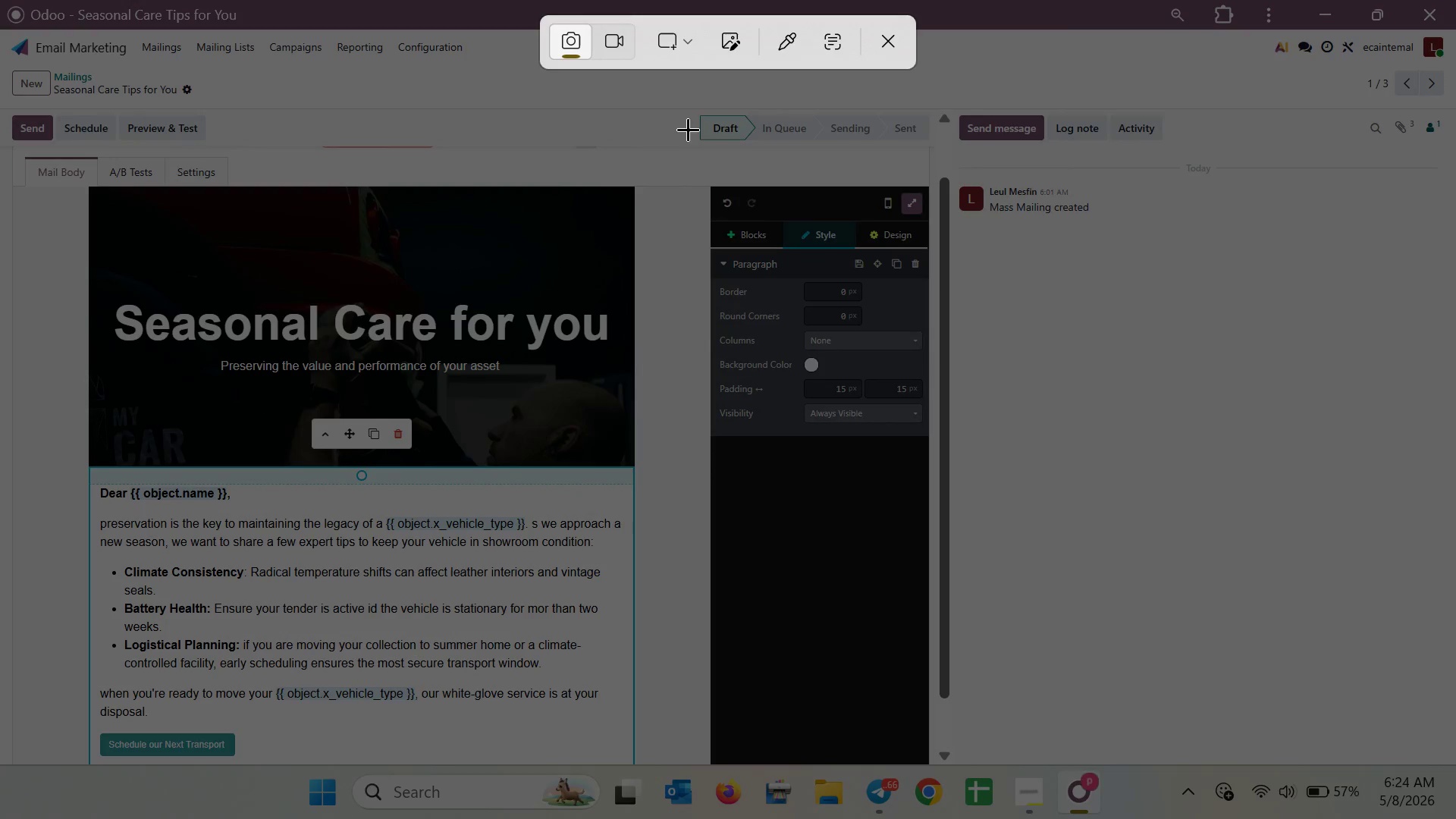 
left_click([661, 53])
 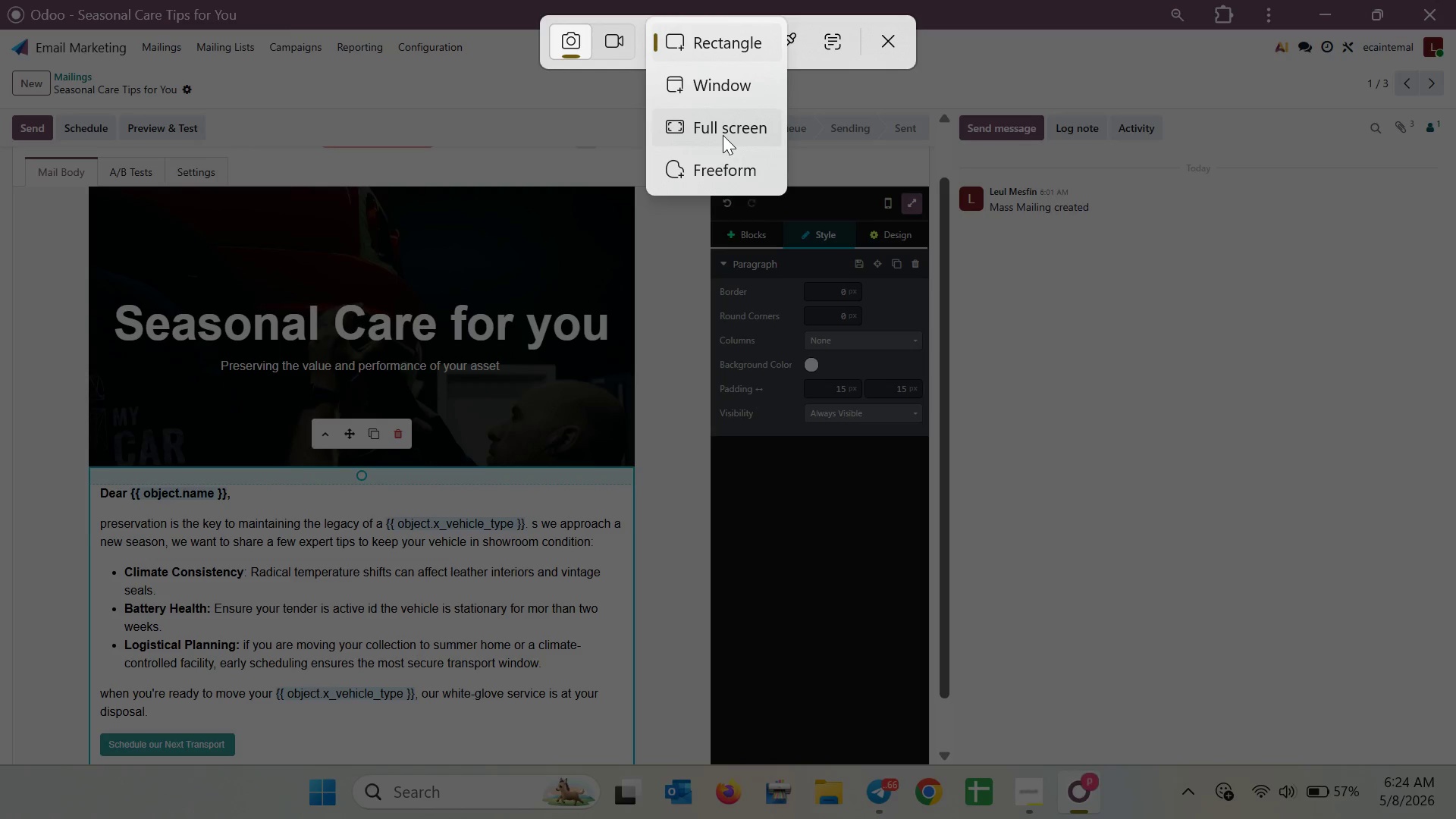 
left_click([723, 135])
 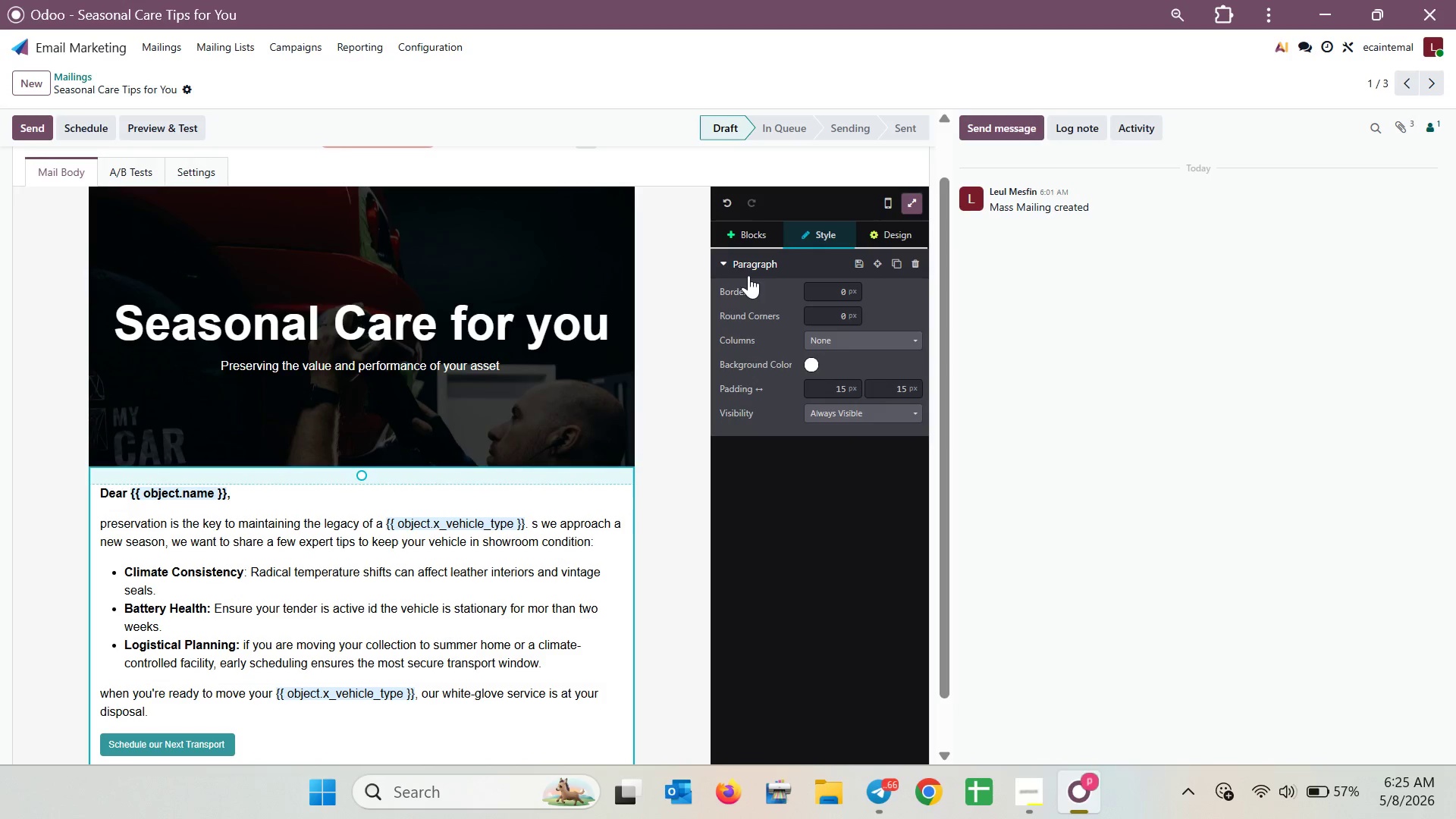 
left_click([96, 126])
 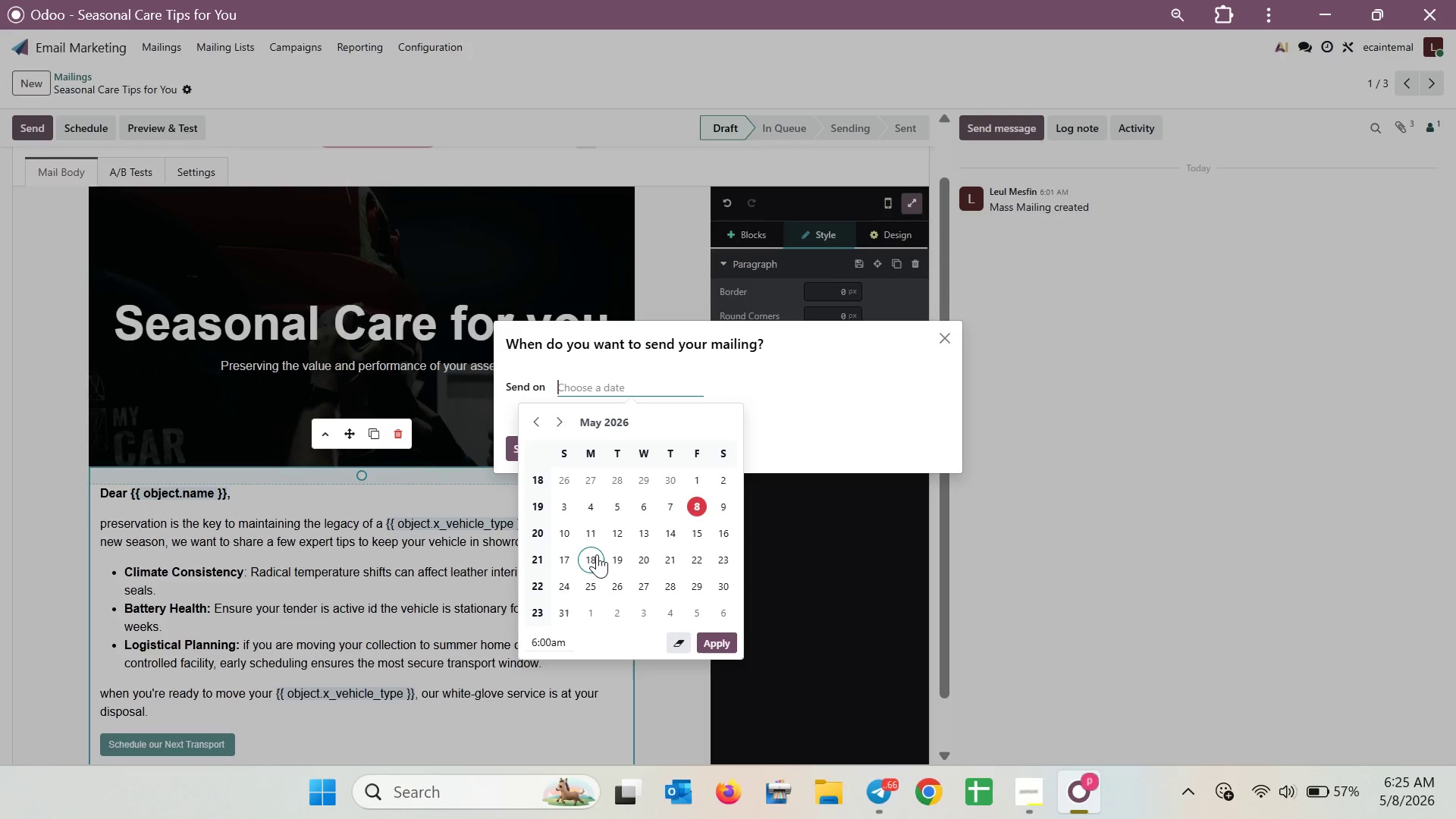 
wait(7.84)
 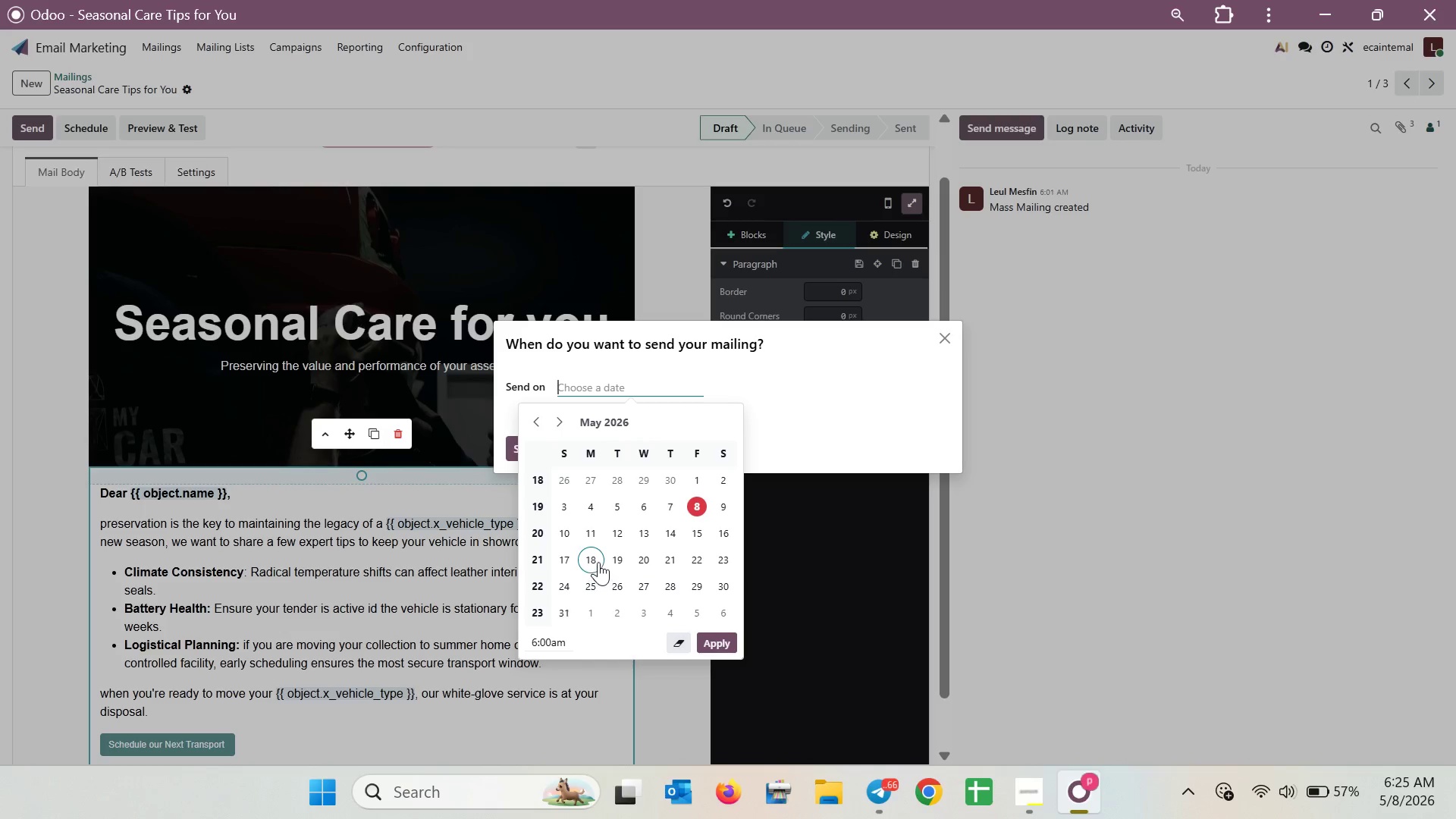 
left_click([597, 554])
 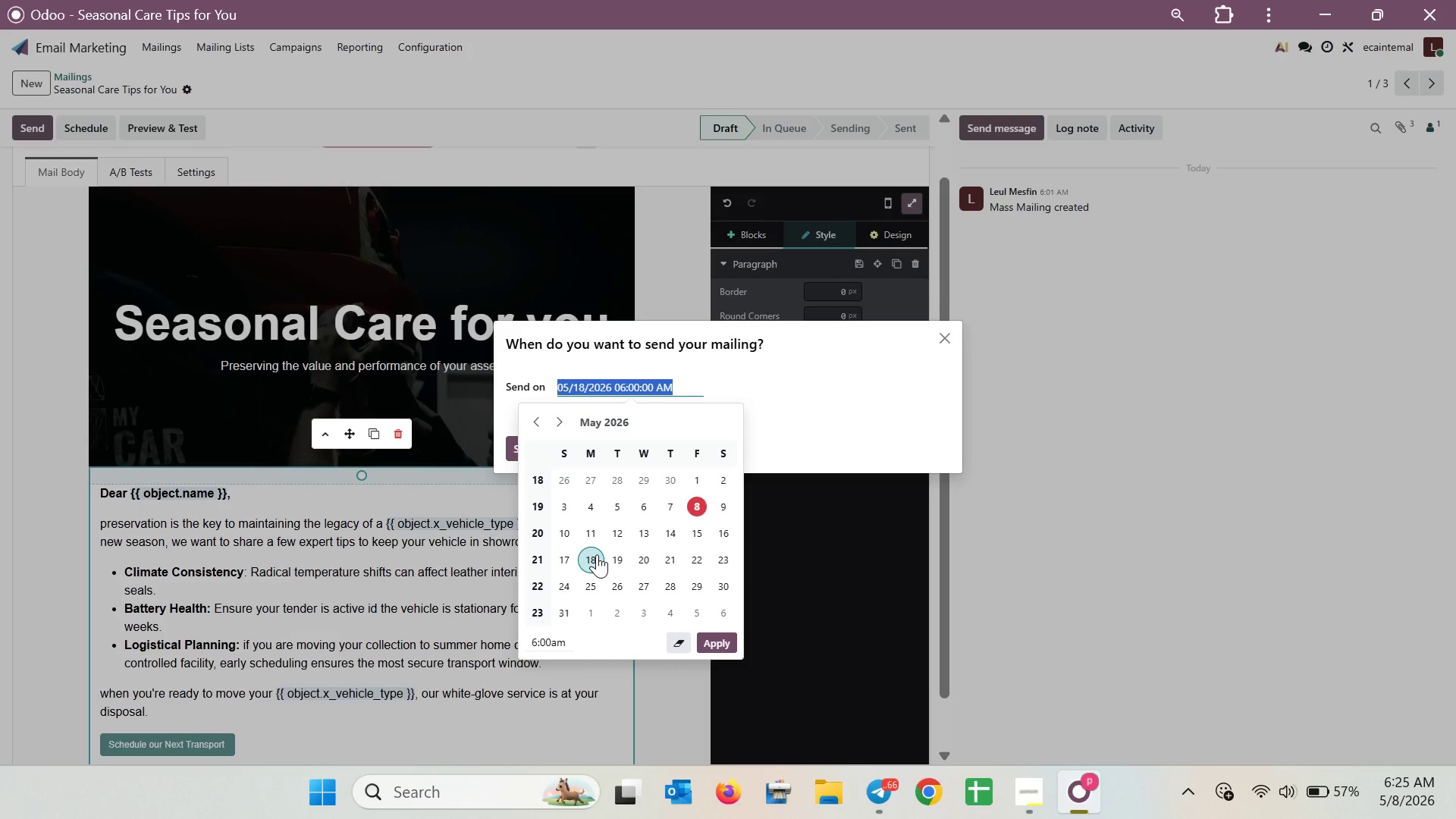 
left_click([711, 654])
 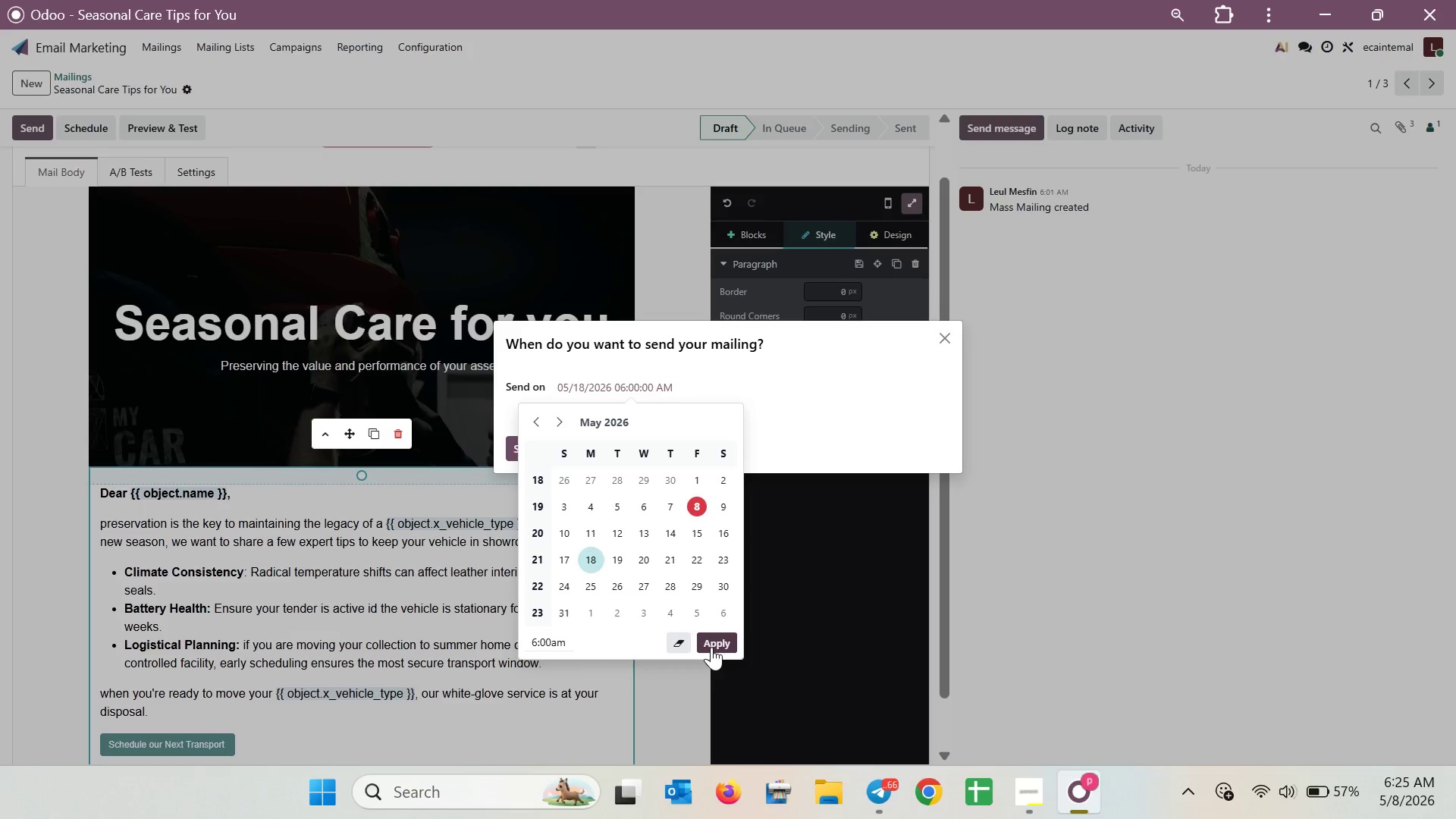 
left_click([711, 647])
 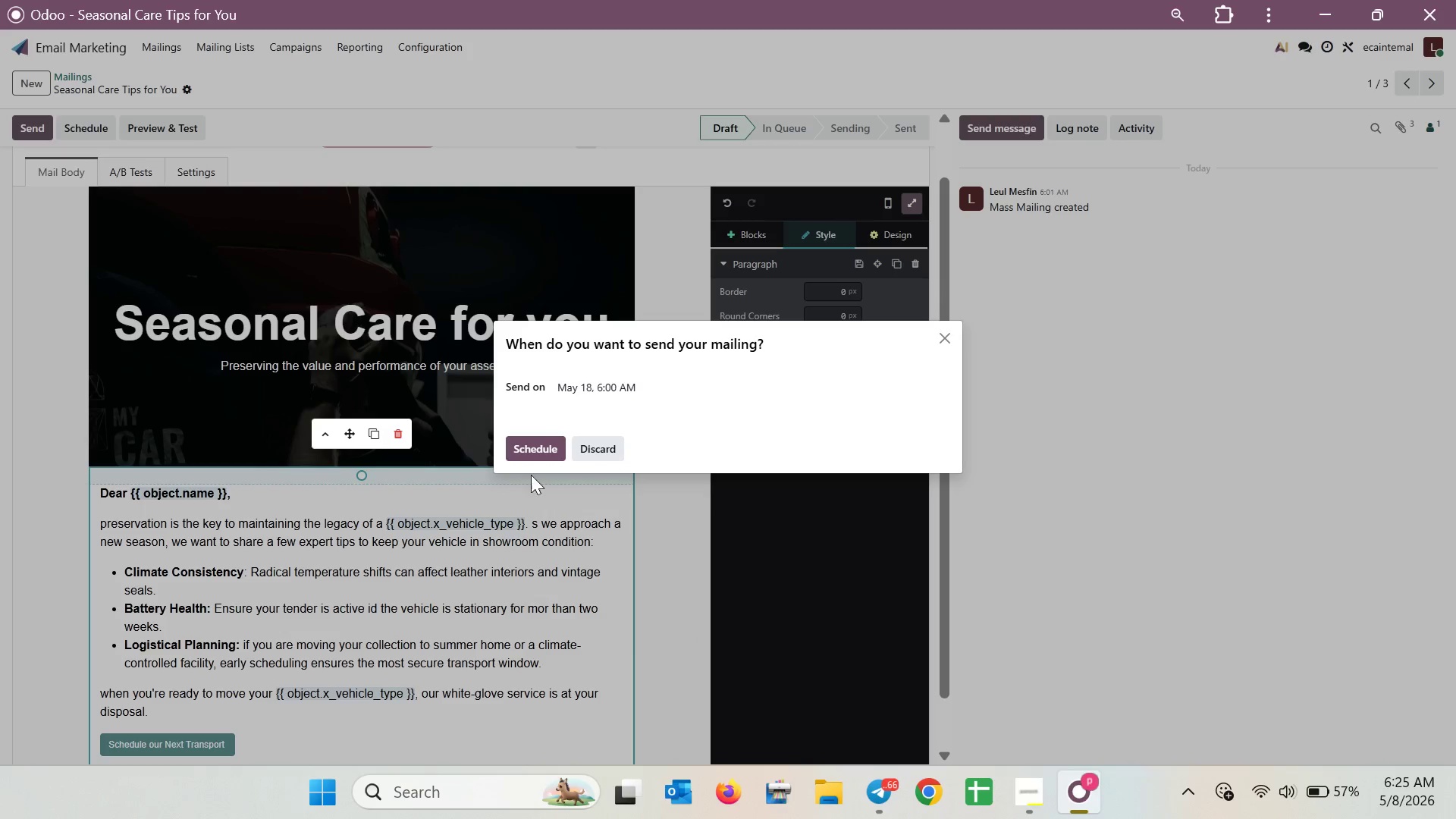 
left_click([526, 453])
 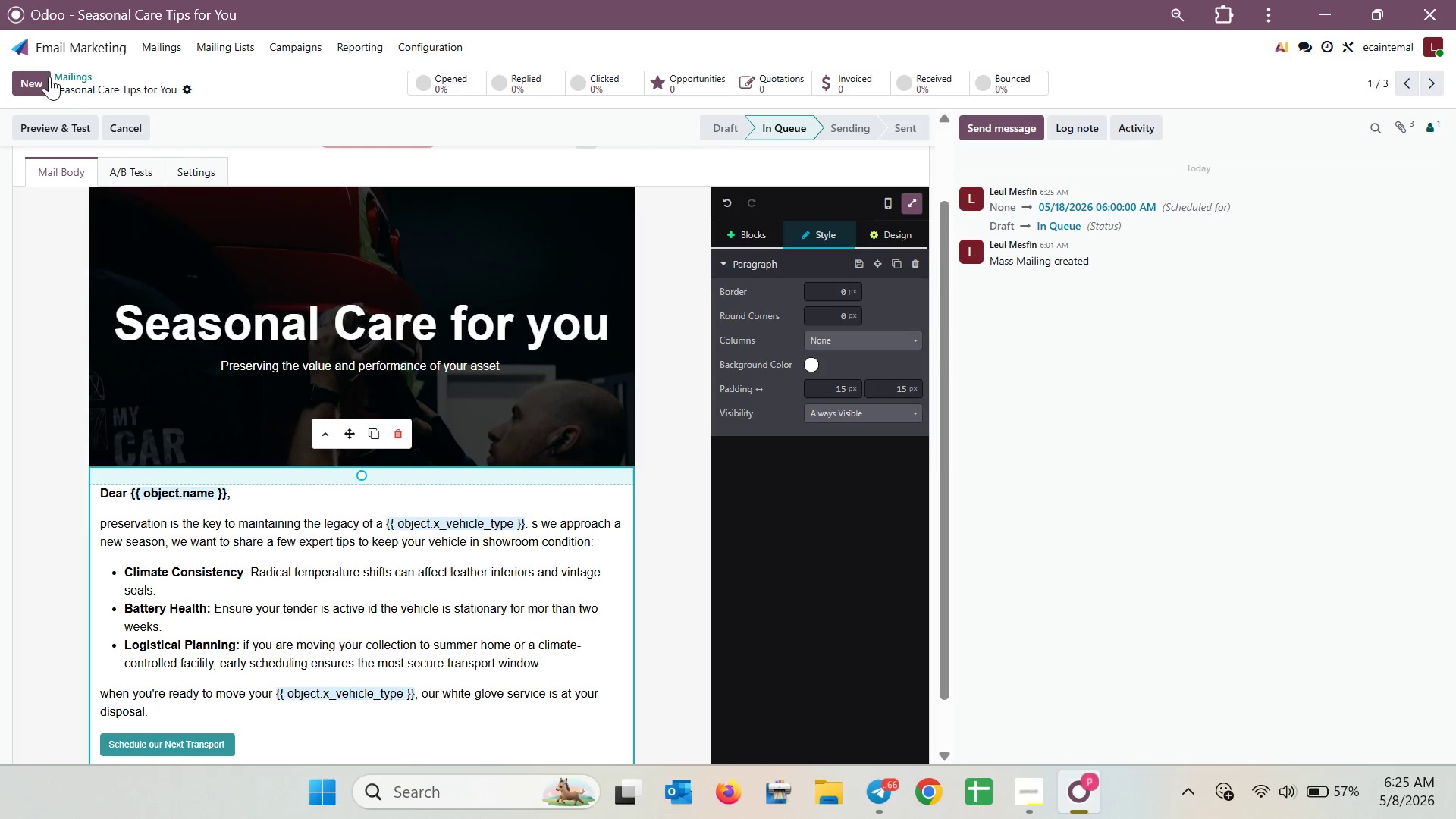 
left_click([83, 77])
 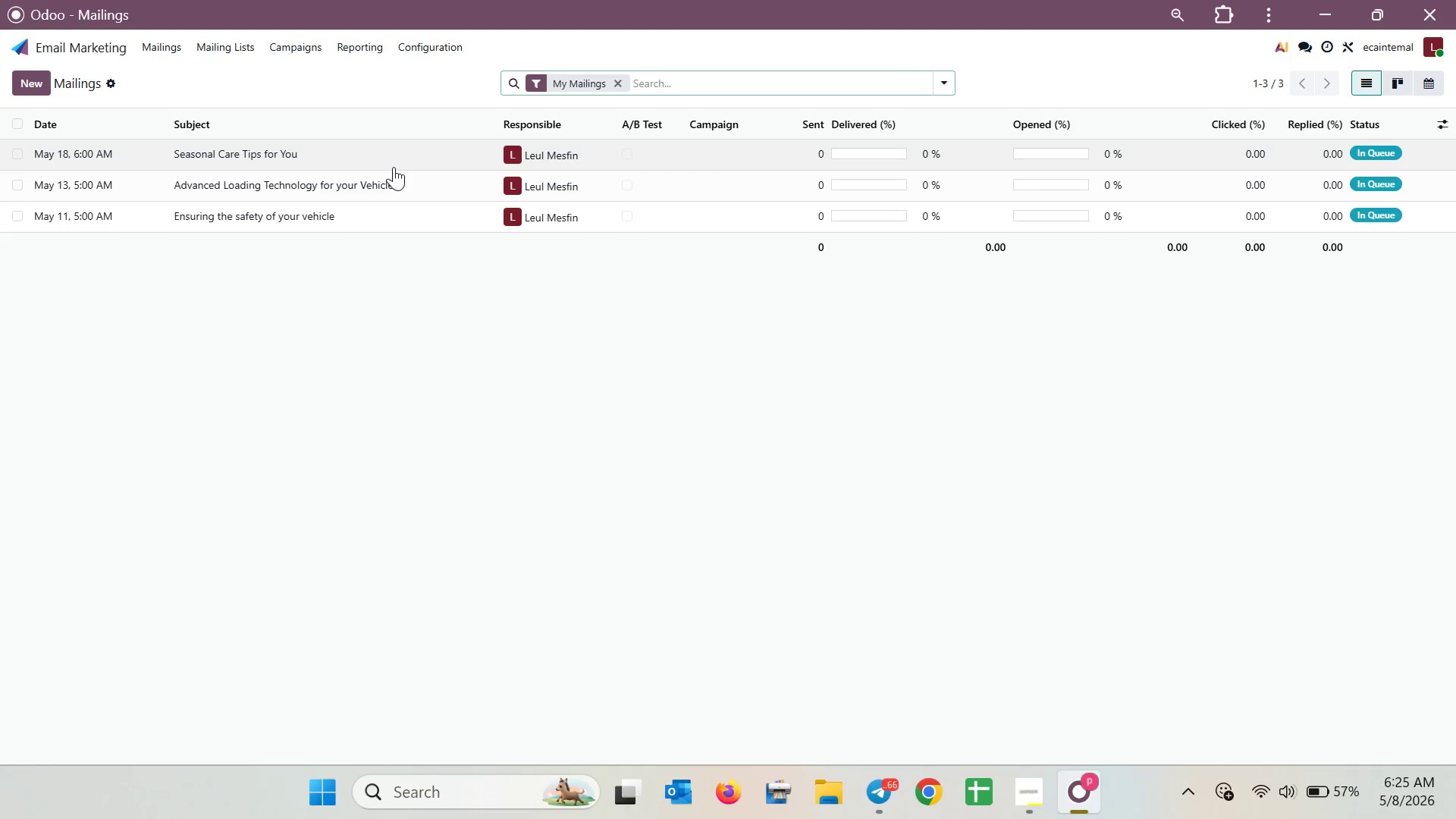 
left_click([391, 175])
 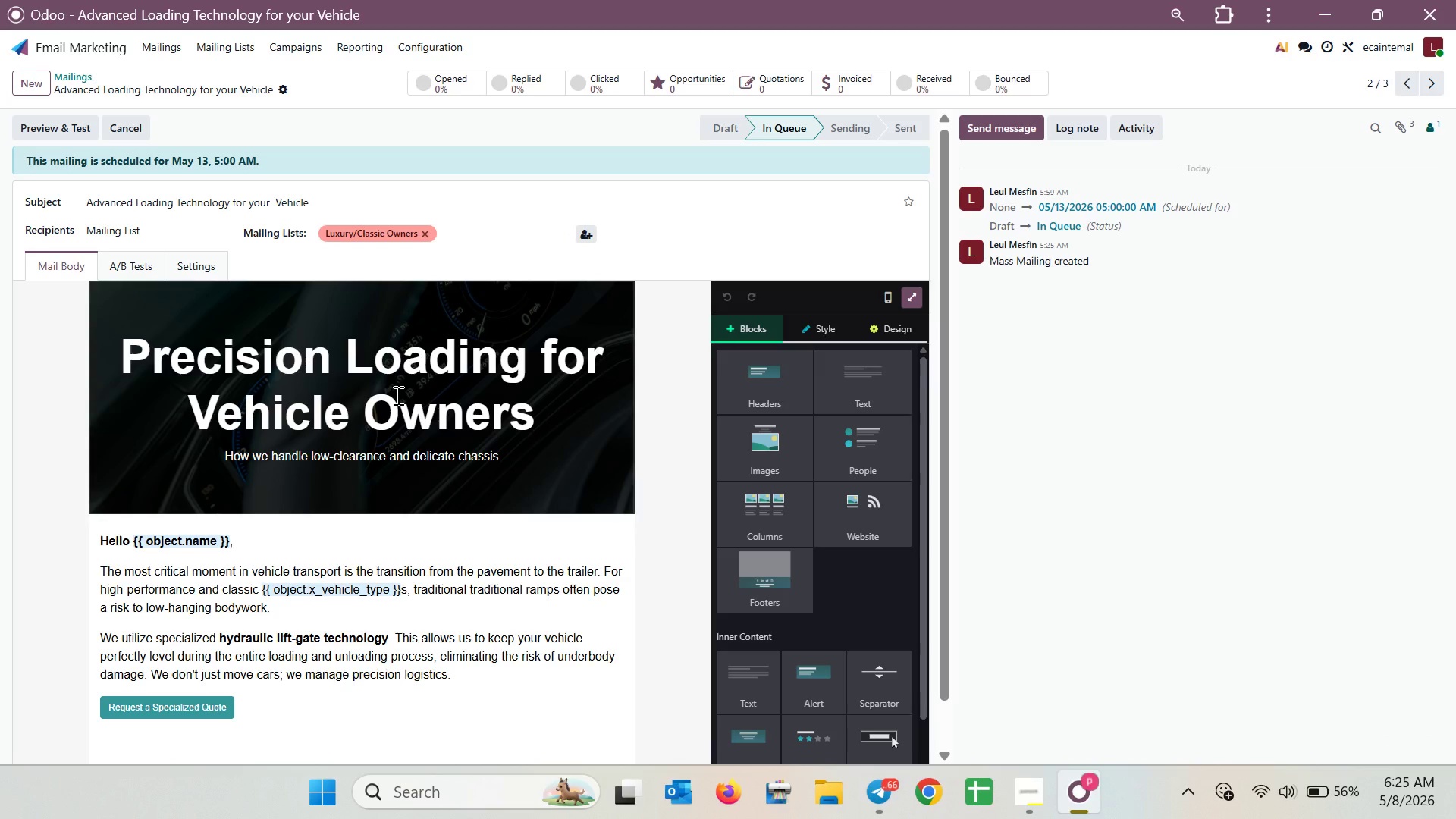 
wait(7.72)
 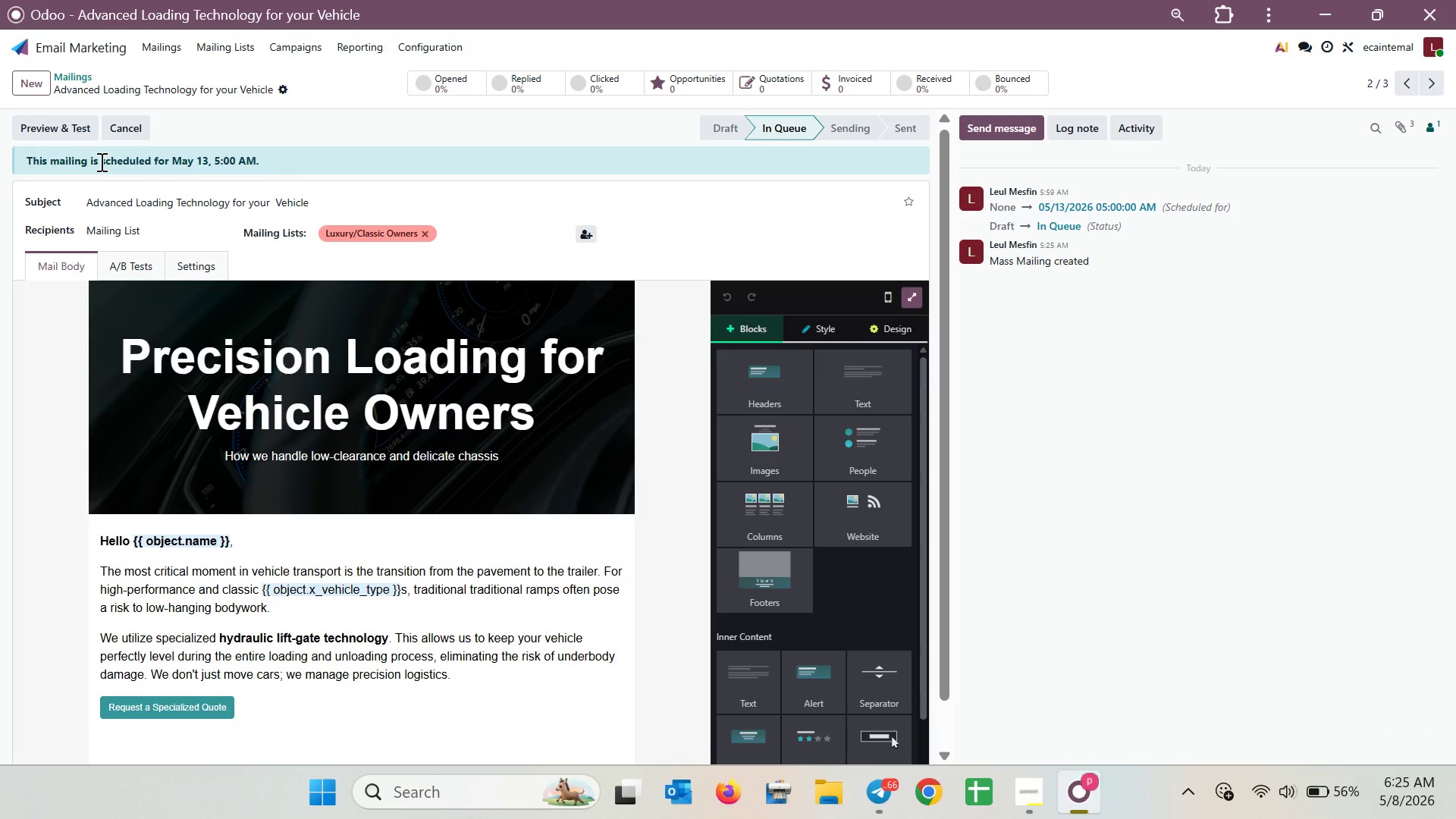 
left_click([1134, 212])
 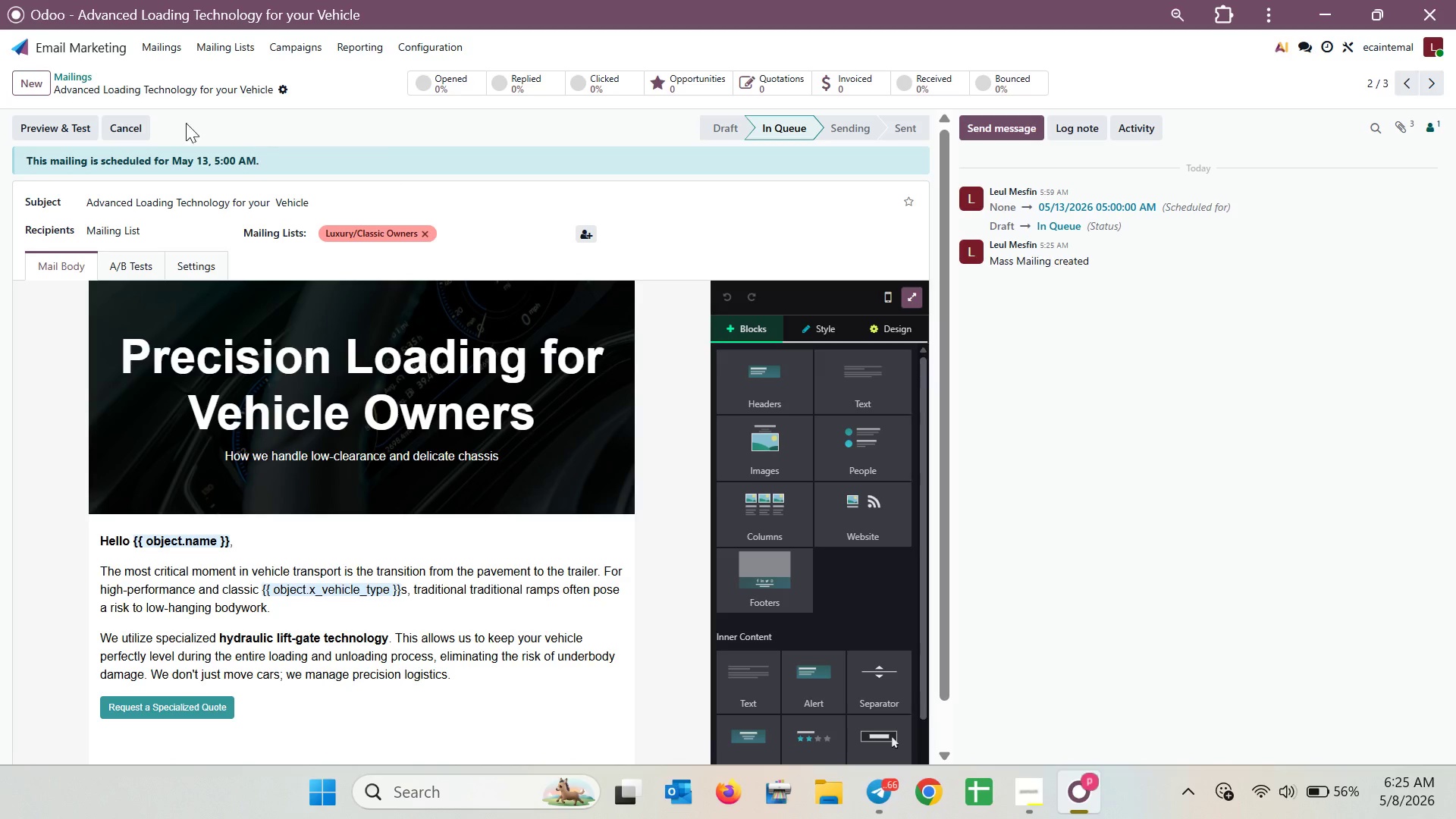 
left_click([65, 74])
 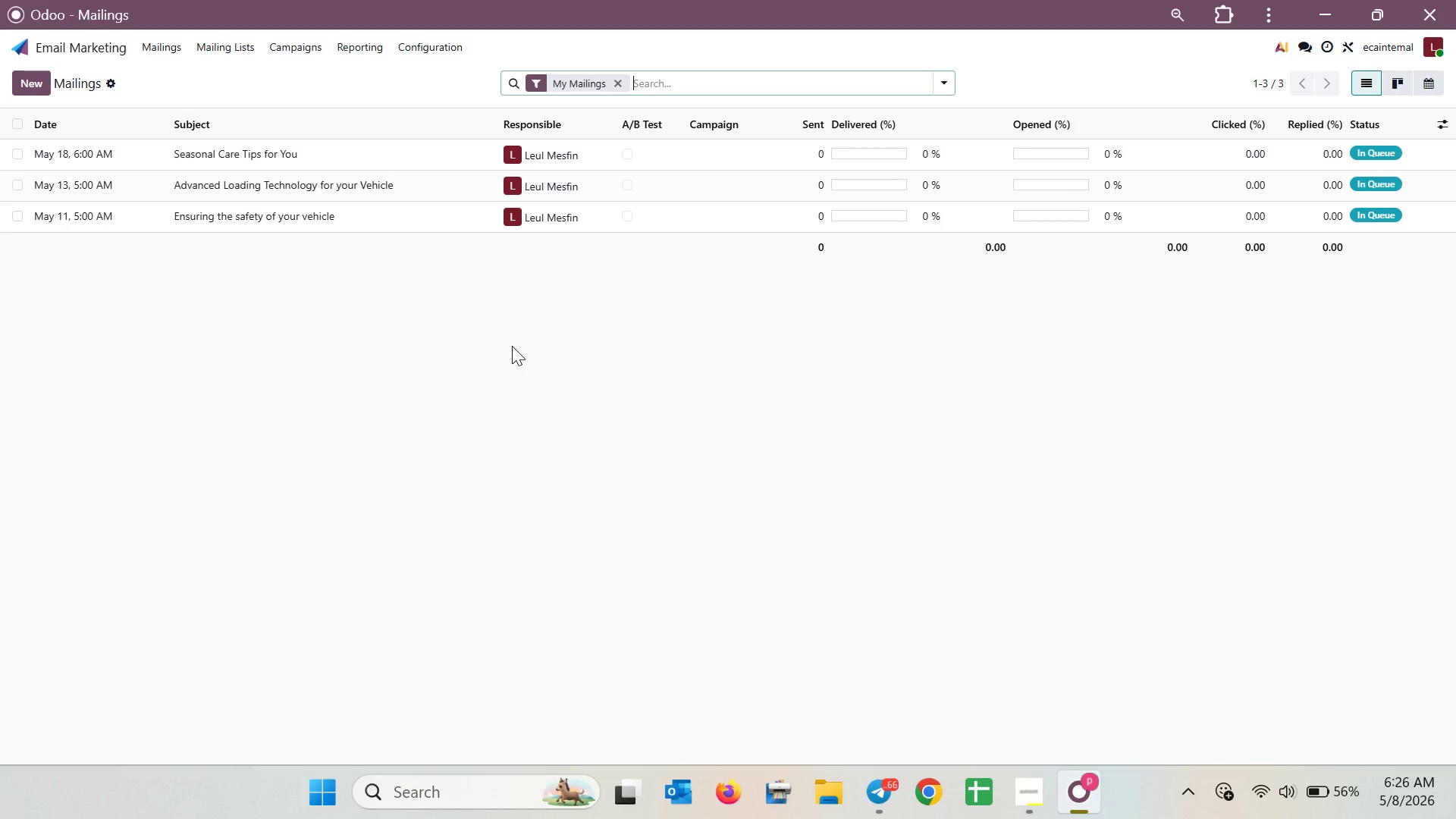 
wait(40.09)
 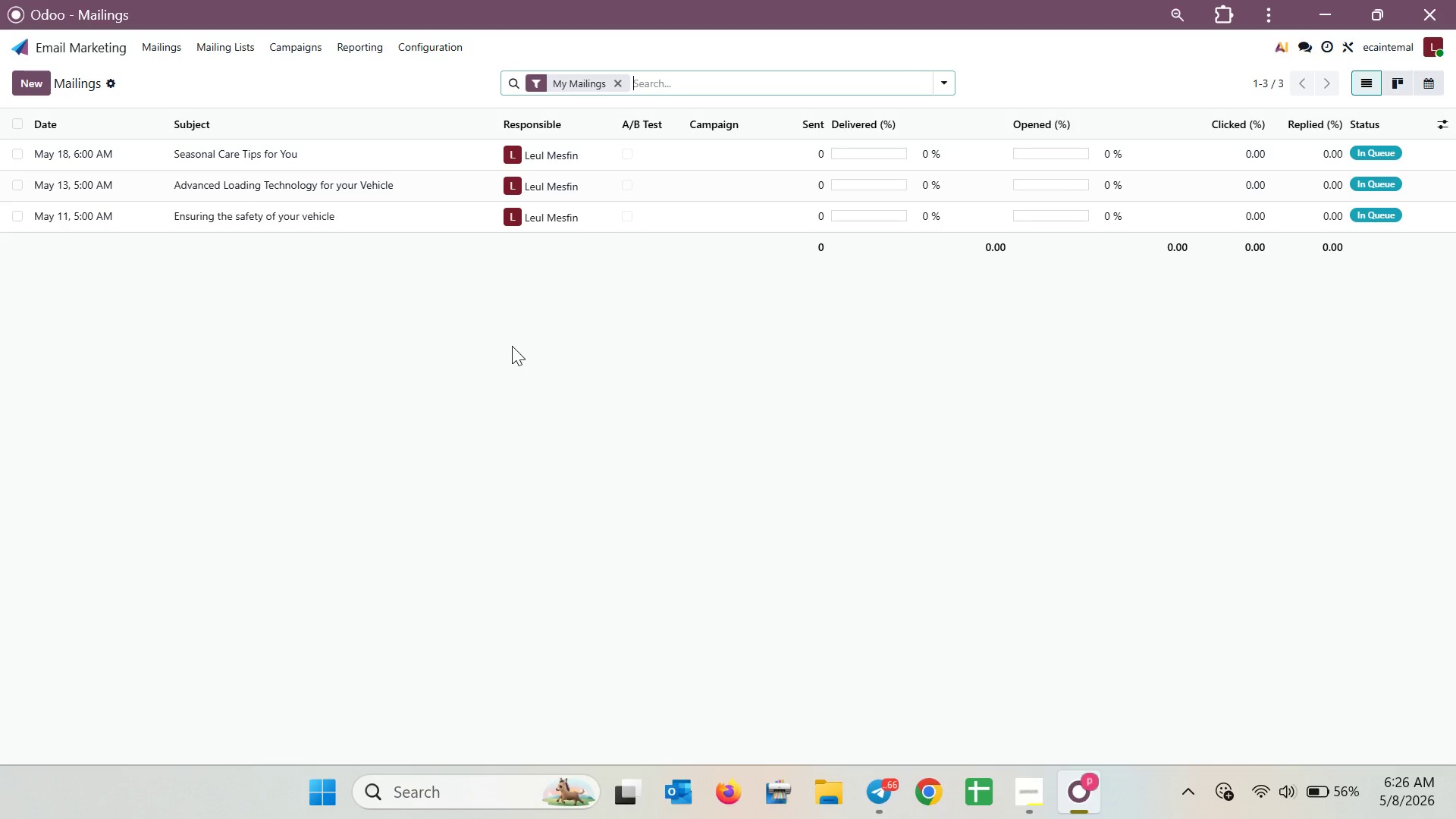 
left_click([410, 223])
 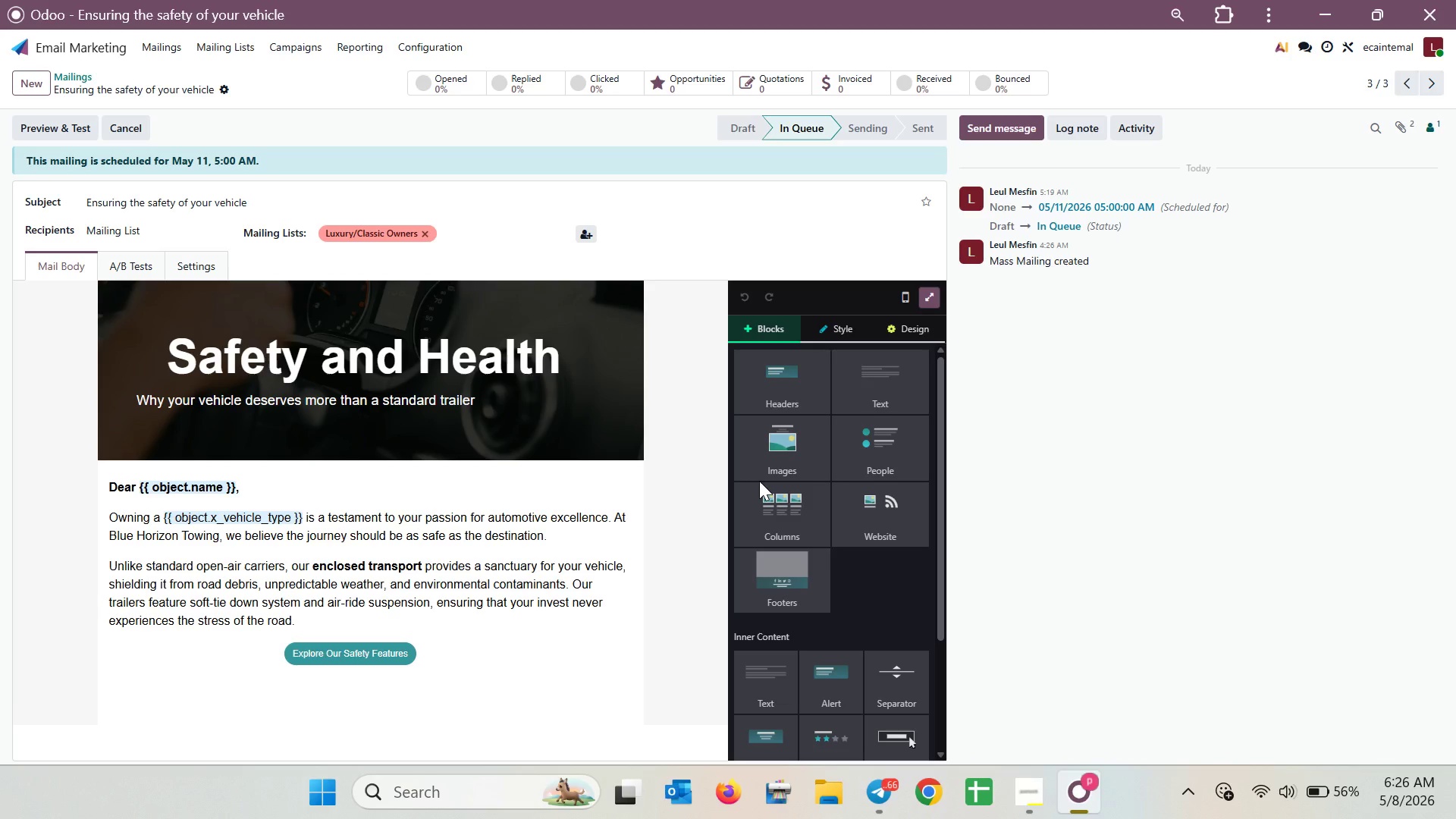 
scroll: coordinate [761, 484], scroll_direction: down, amount: 1.0
 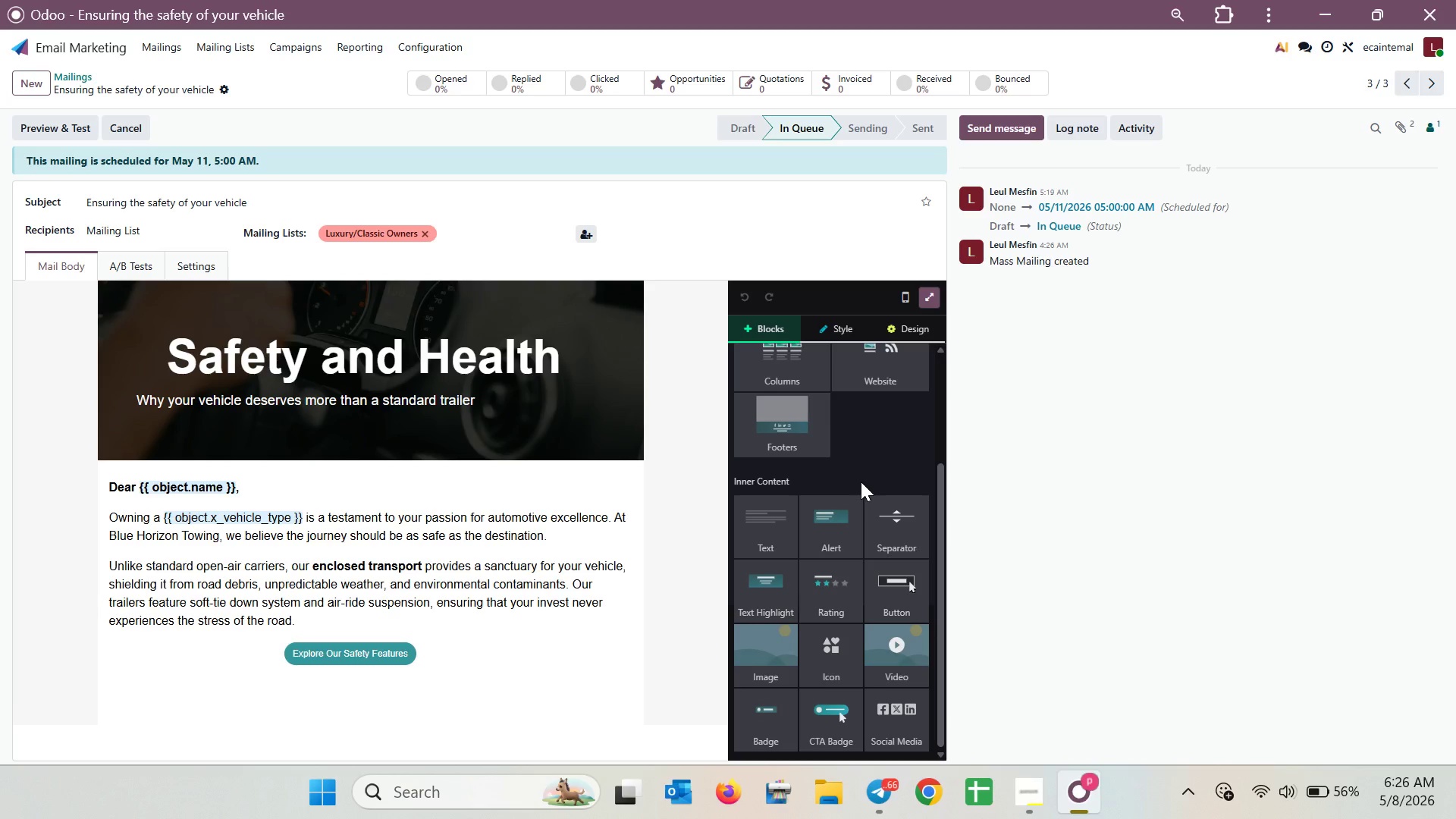 
wait(37.73)
 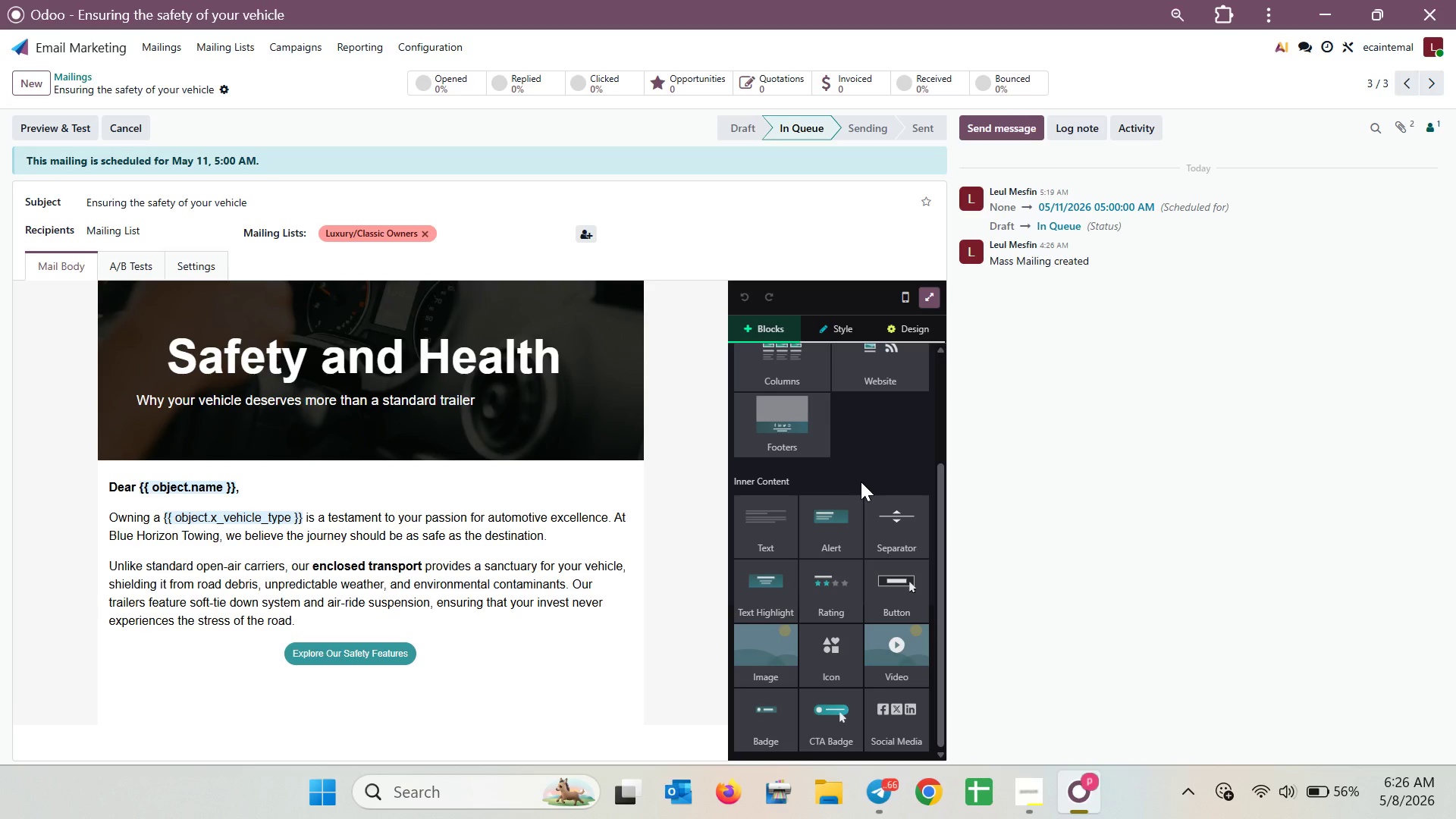 
left_click([53, 45])
 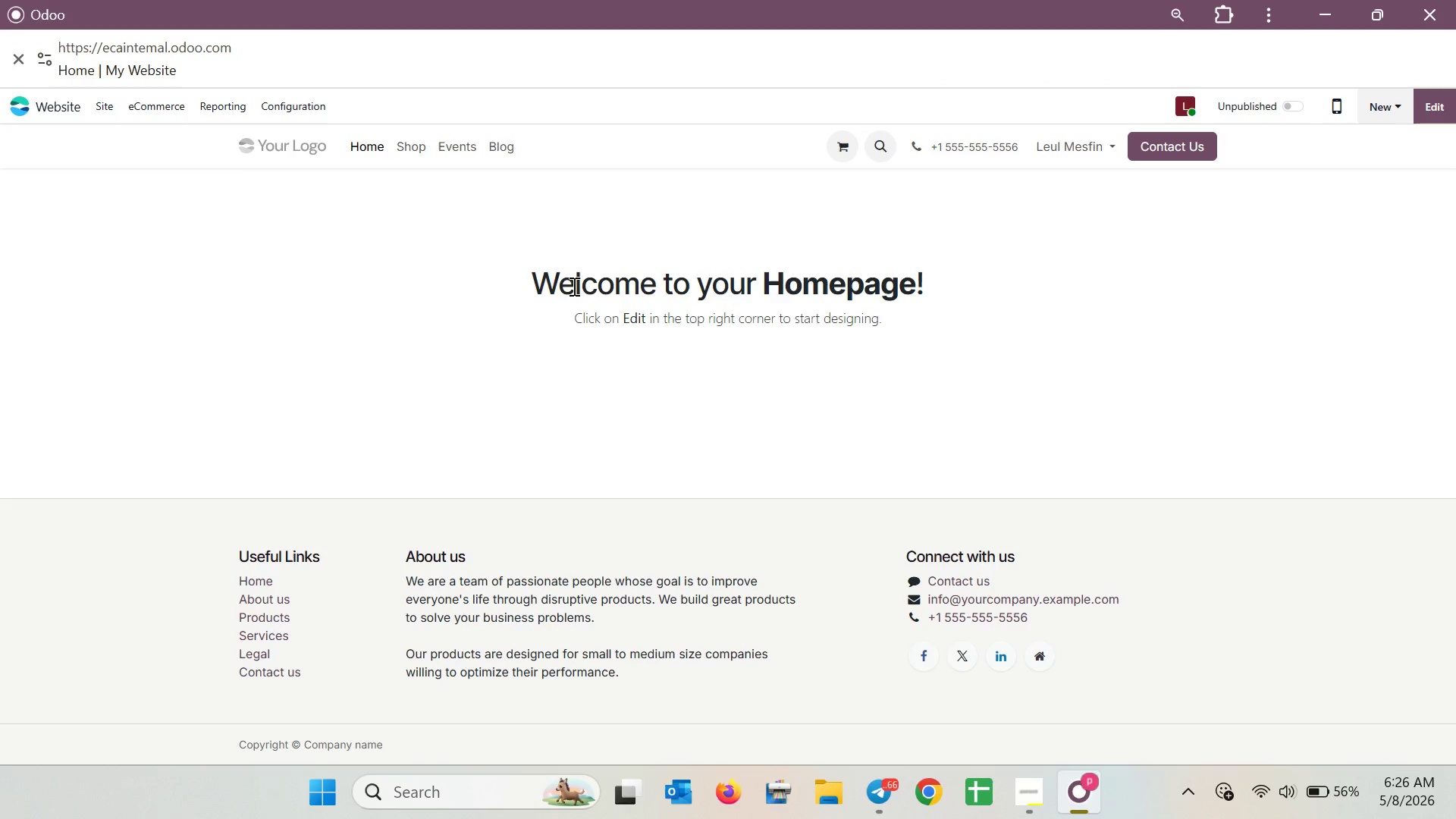 
wait(6.62)
 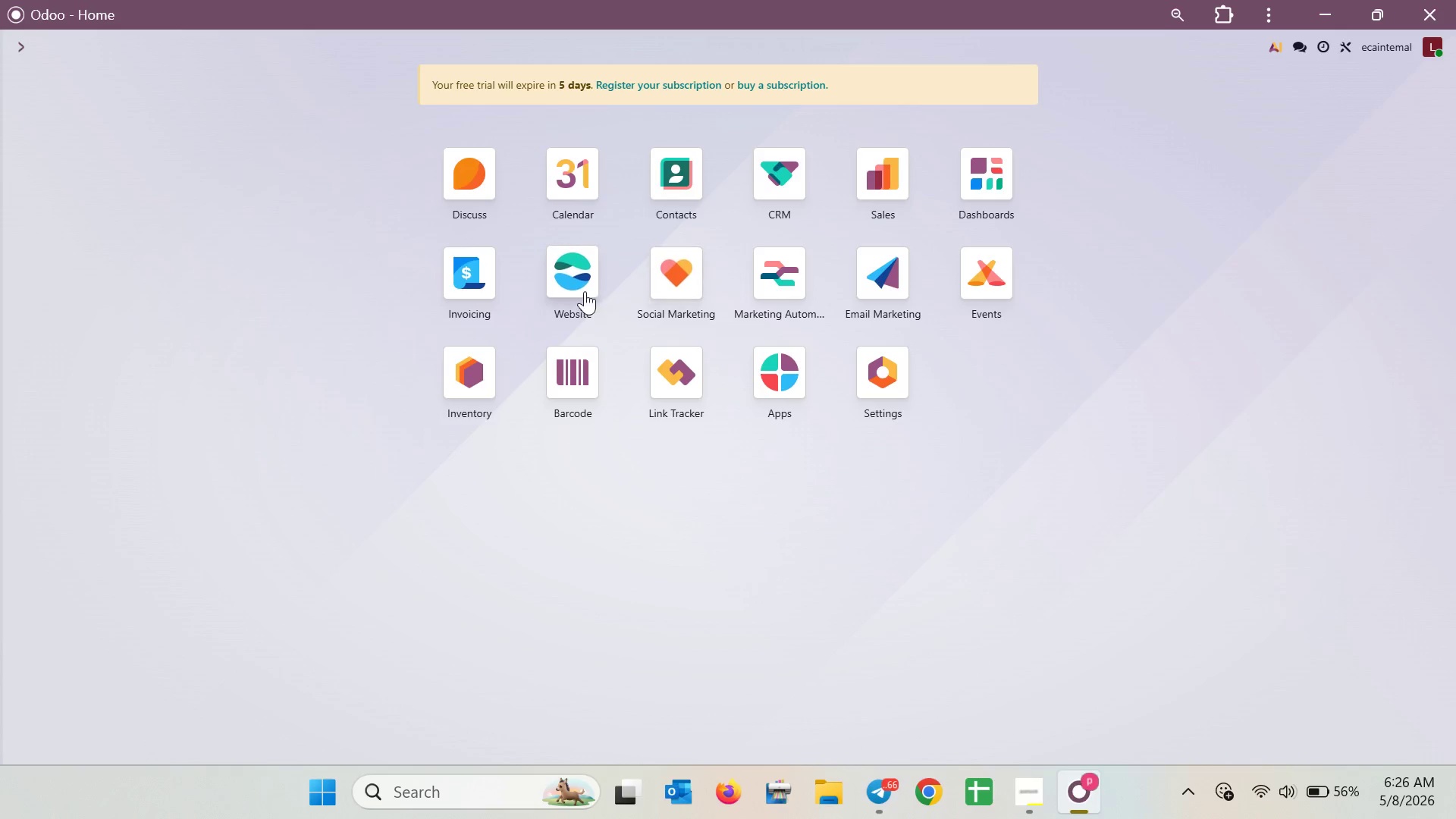 
left_click([1167, 134])
 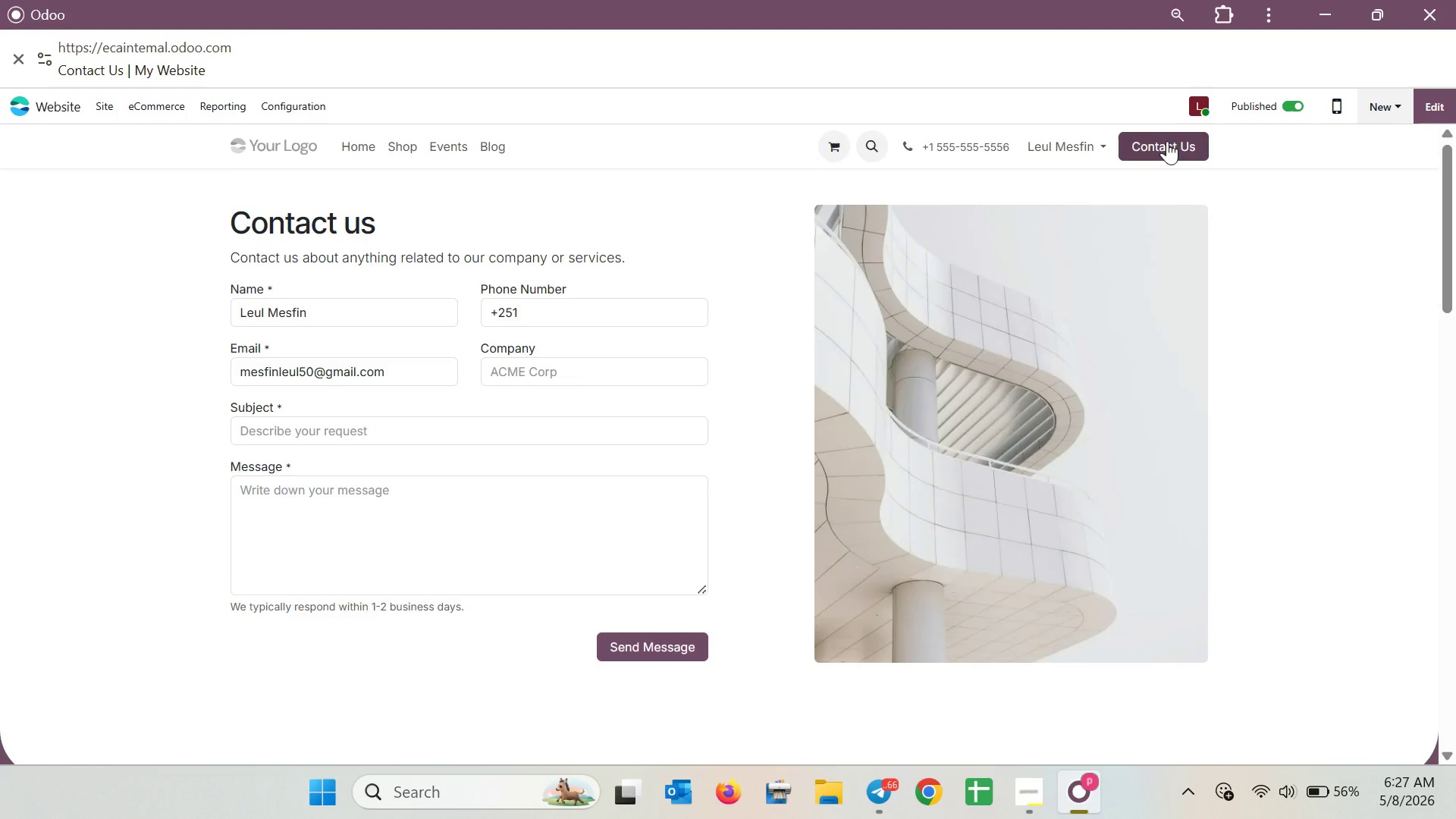 
left_click([1167, 141])
 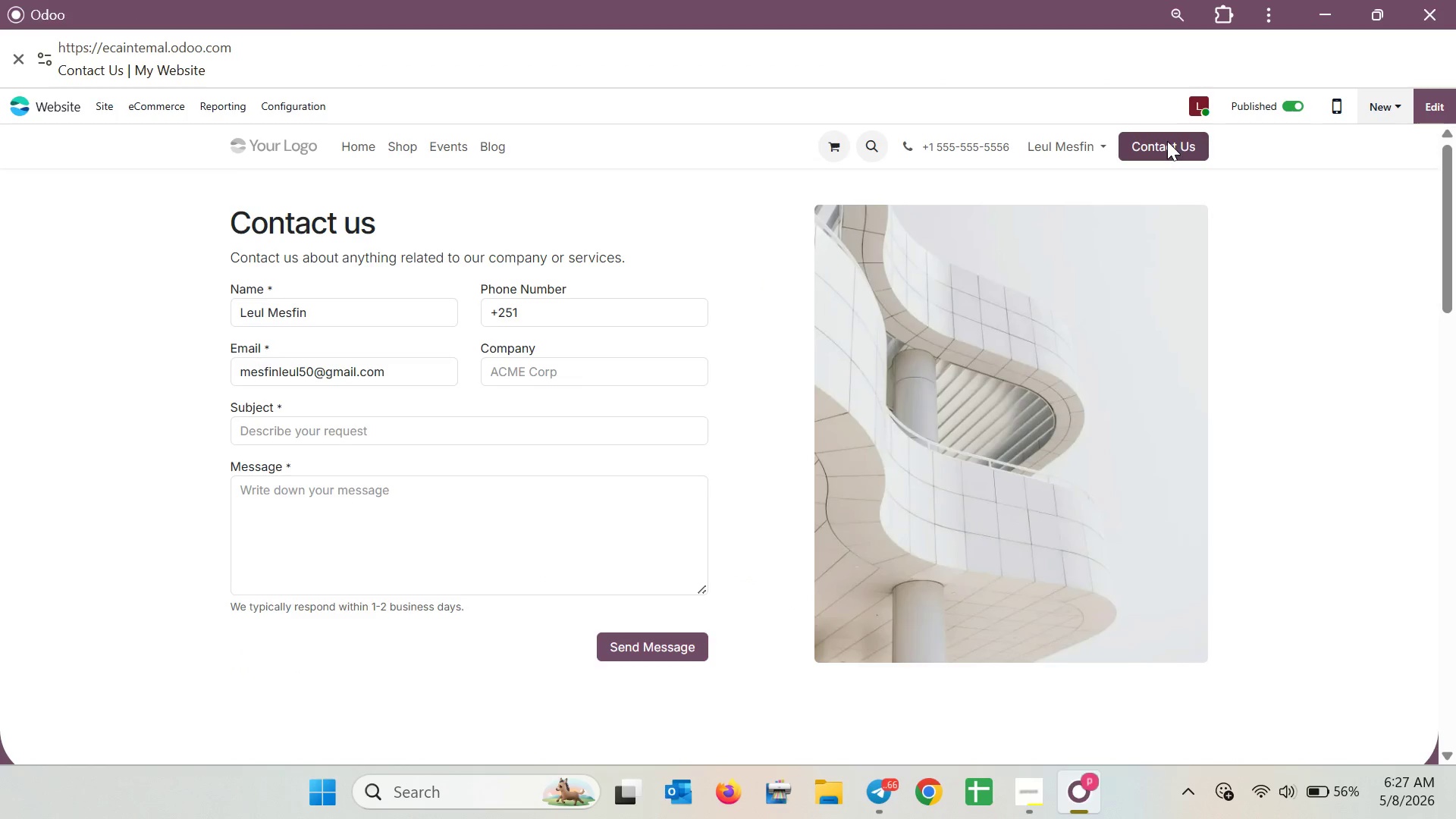 
right_click([1167, 141])
 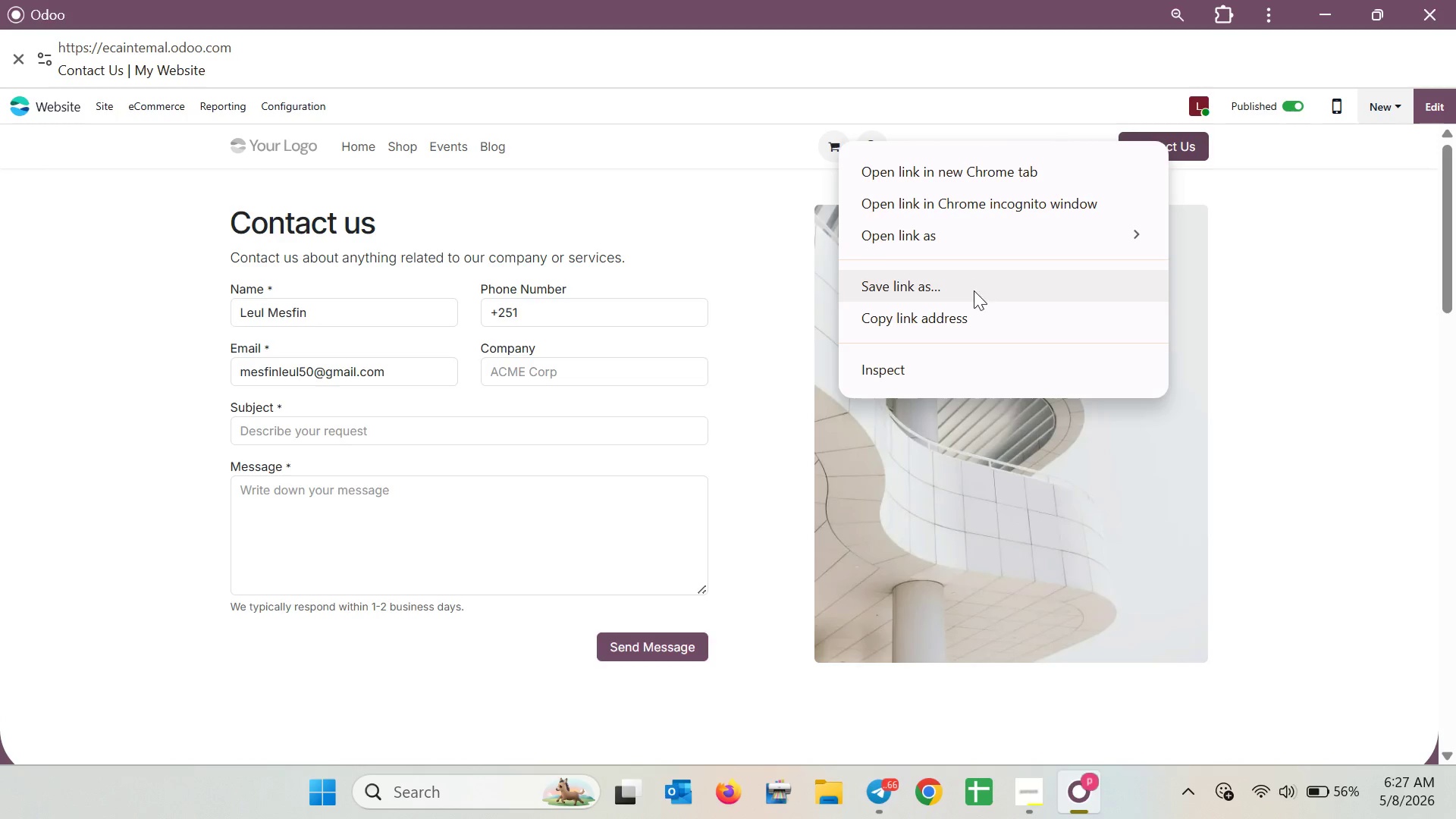 
left_click([977, 318])
 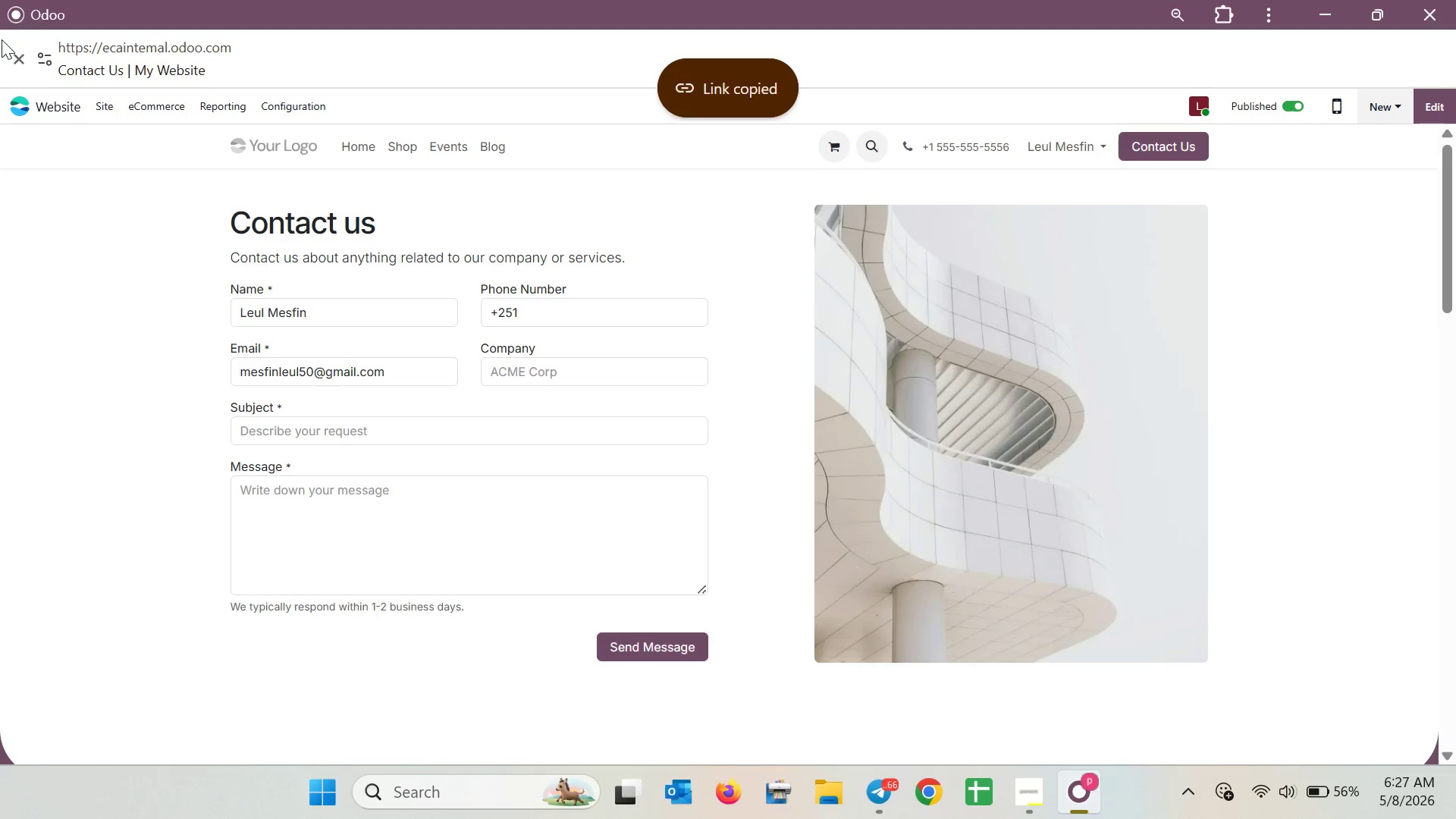 
left_click([15, 61])
 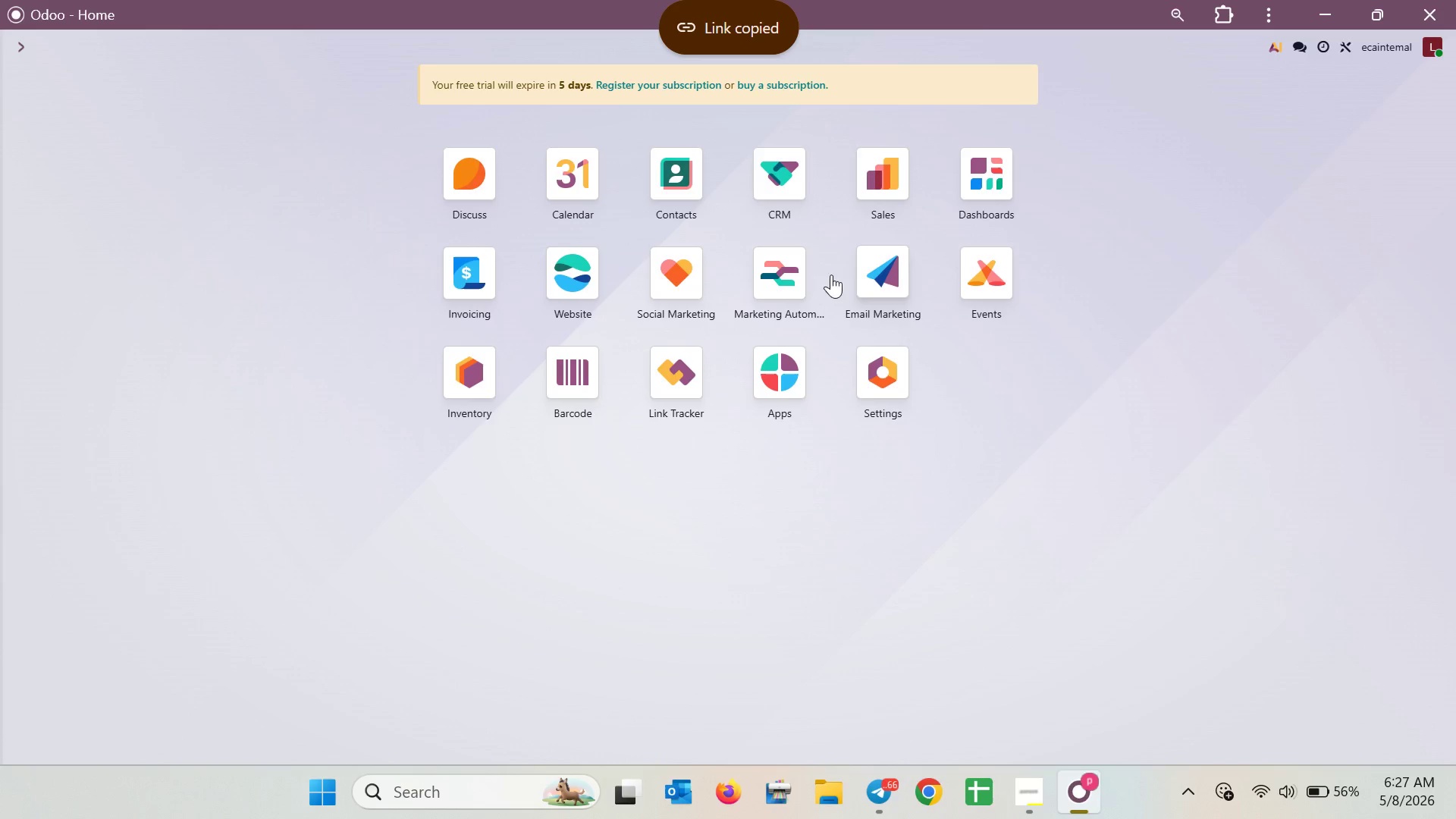 
left_click([881, 272])
 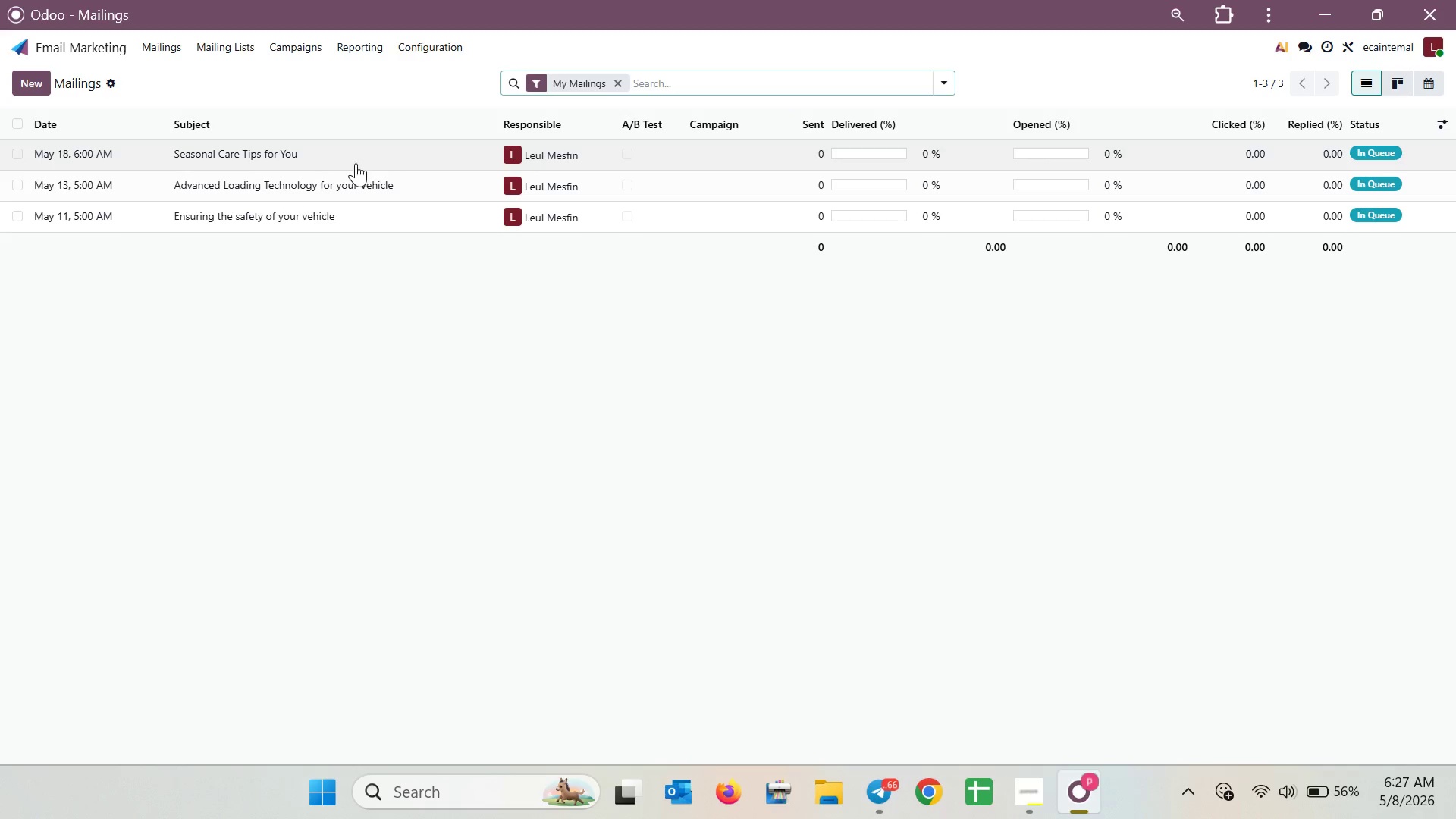 
left_click([353, 206])
 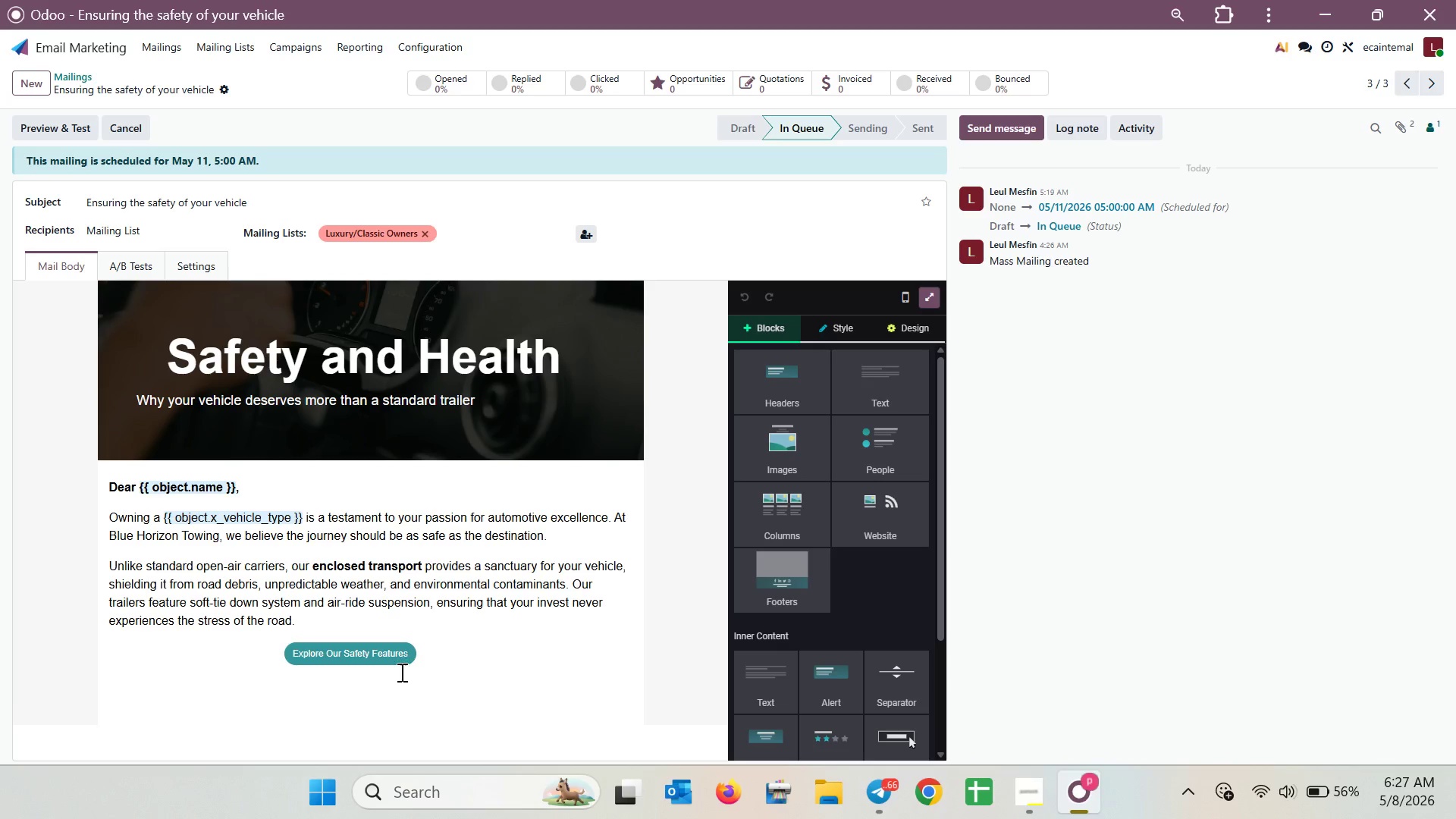 
left_click([396, 652])
 